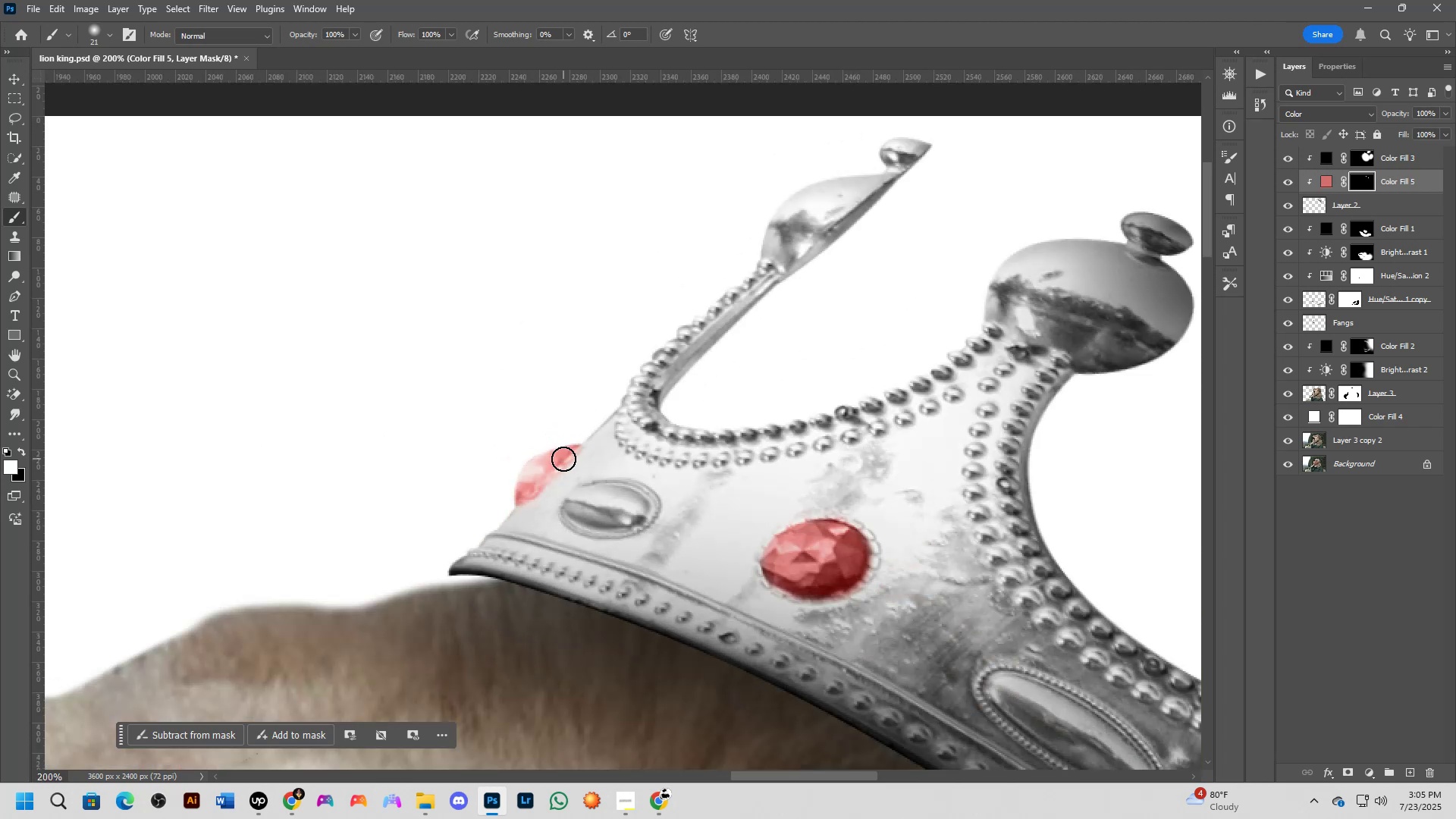 
hold_key(key=Space, duration=0.56)
 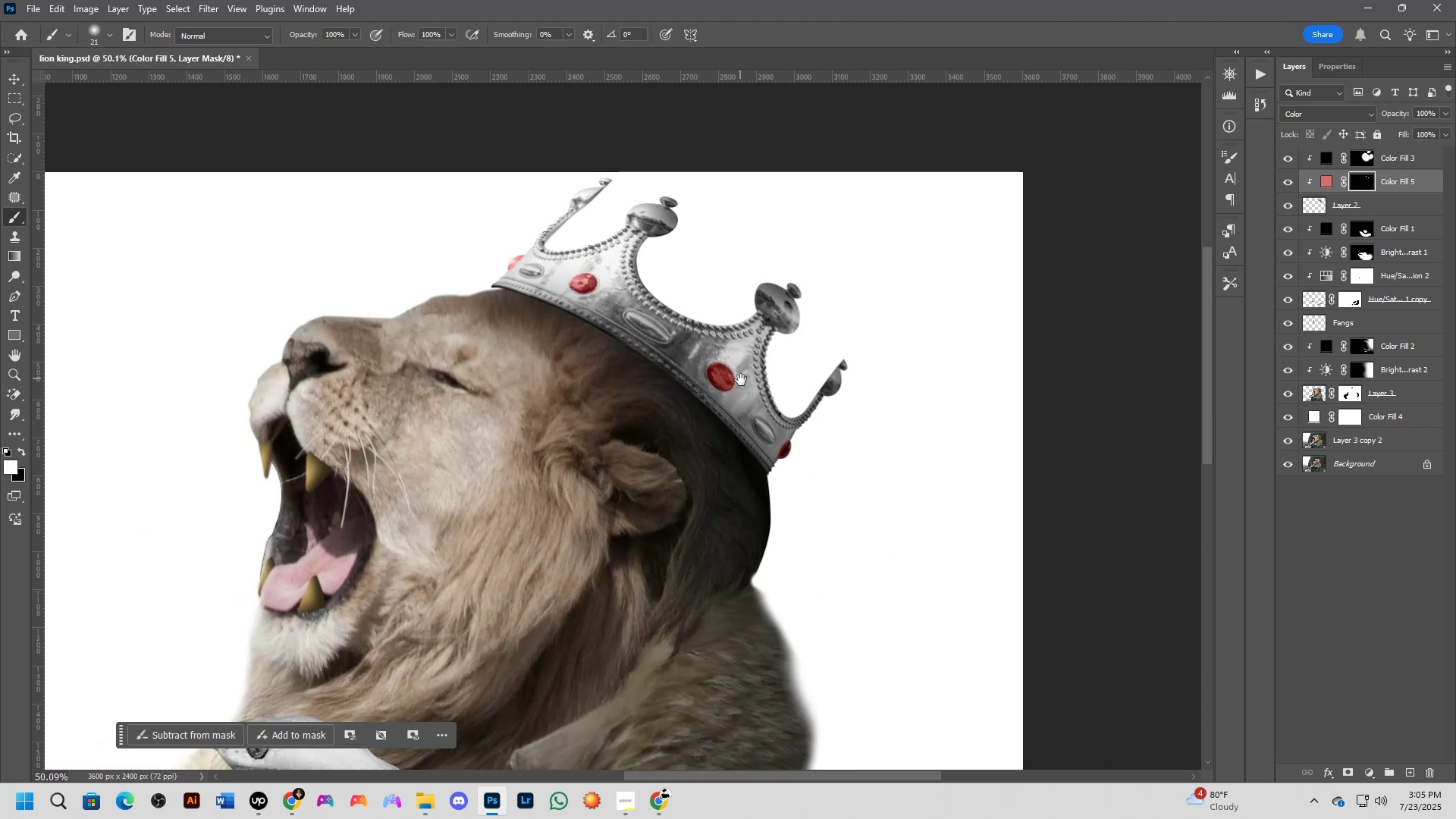 
left_click_drag(start_coordinate=[795, 576], to_coordinate=[737, 371])
 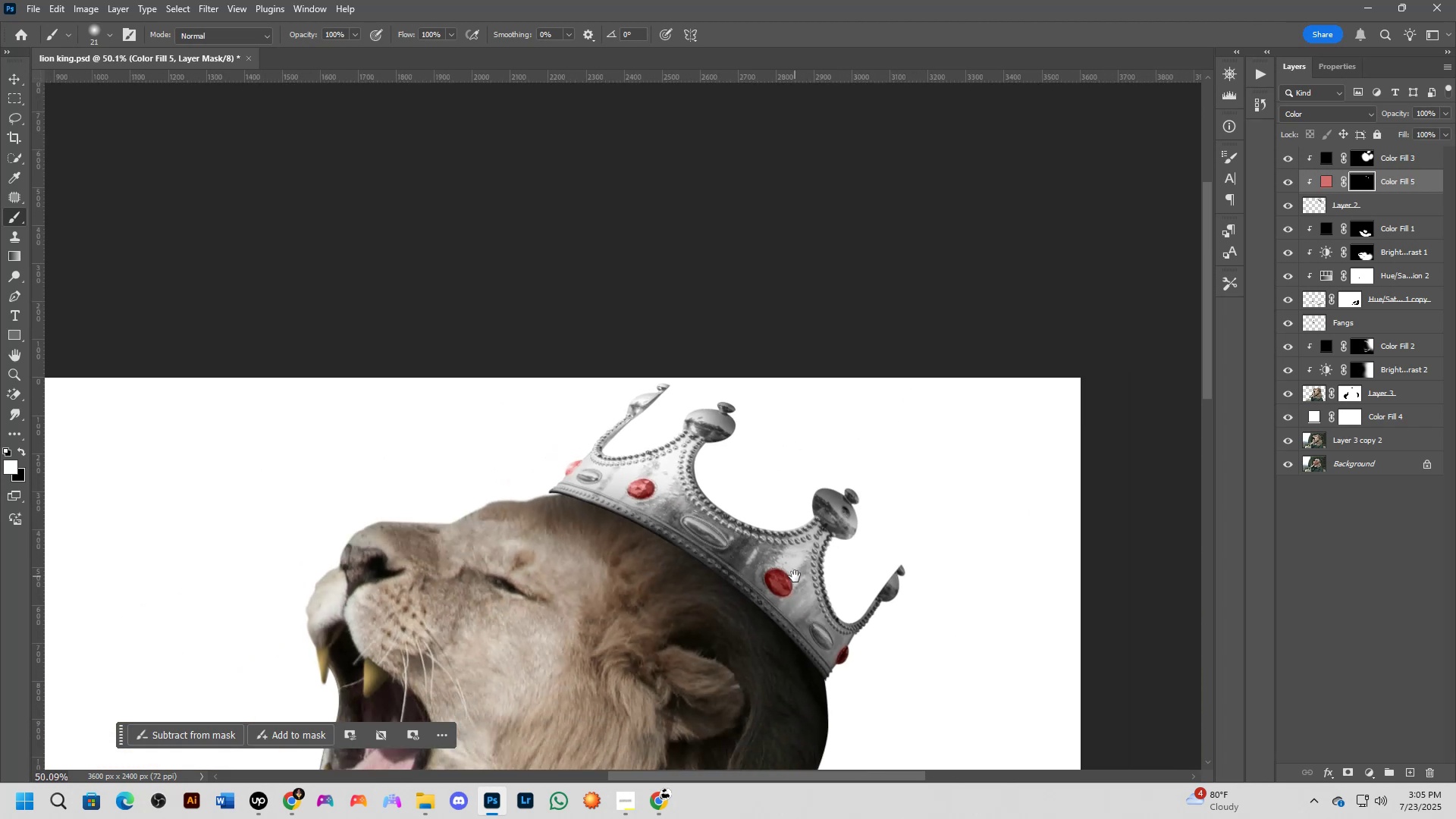 
key(Shift+ShiftLeft)
 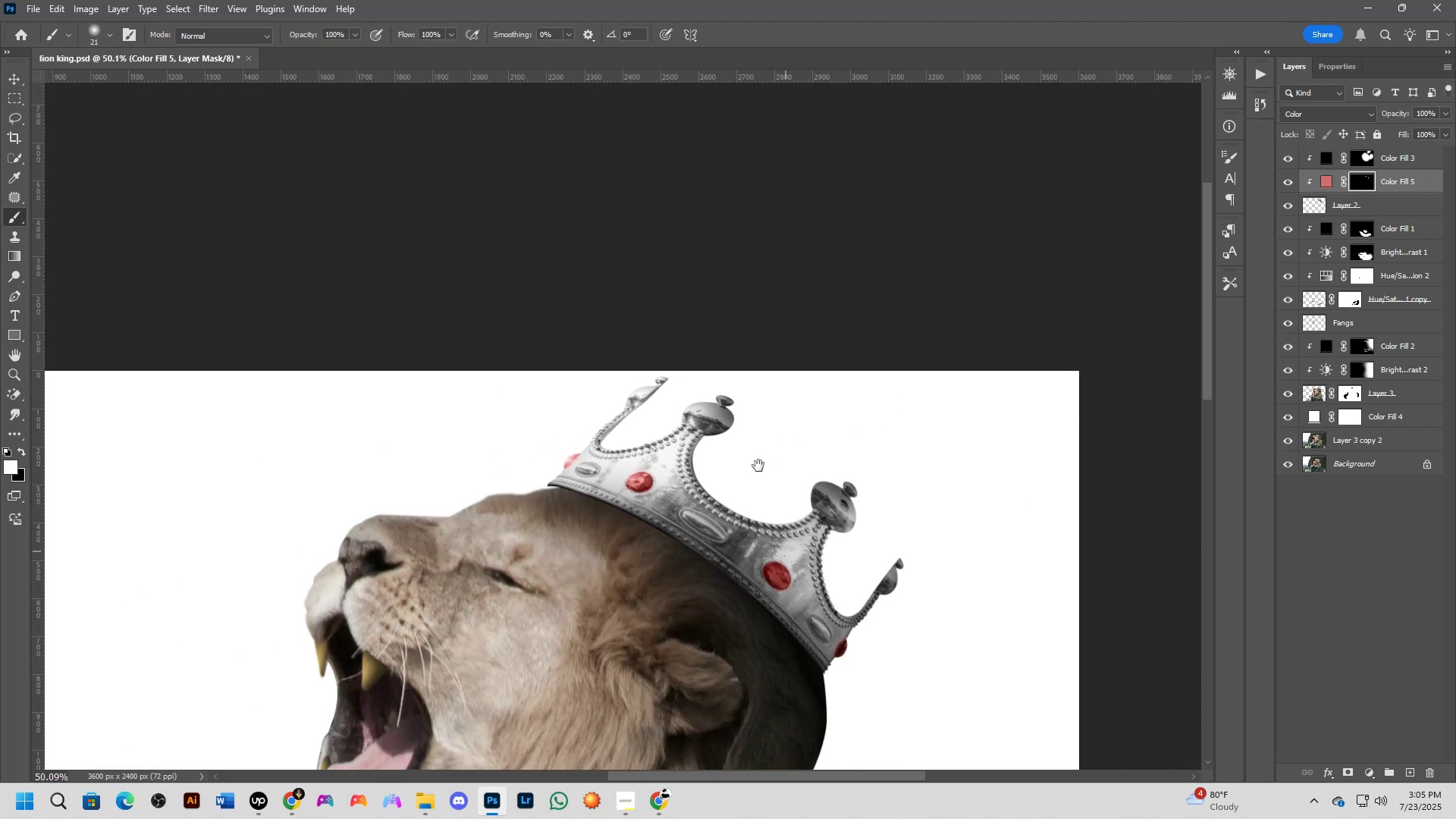 
scroll: coordinate [742, 391], scroll_direction: down, amount: 7.0
 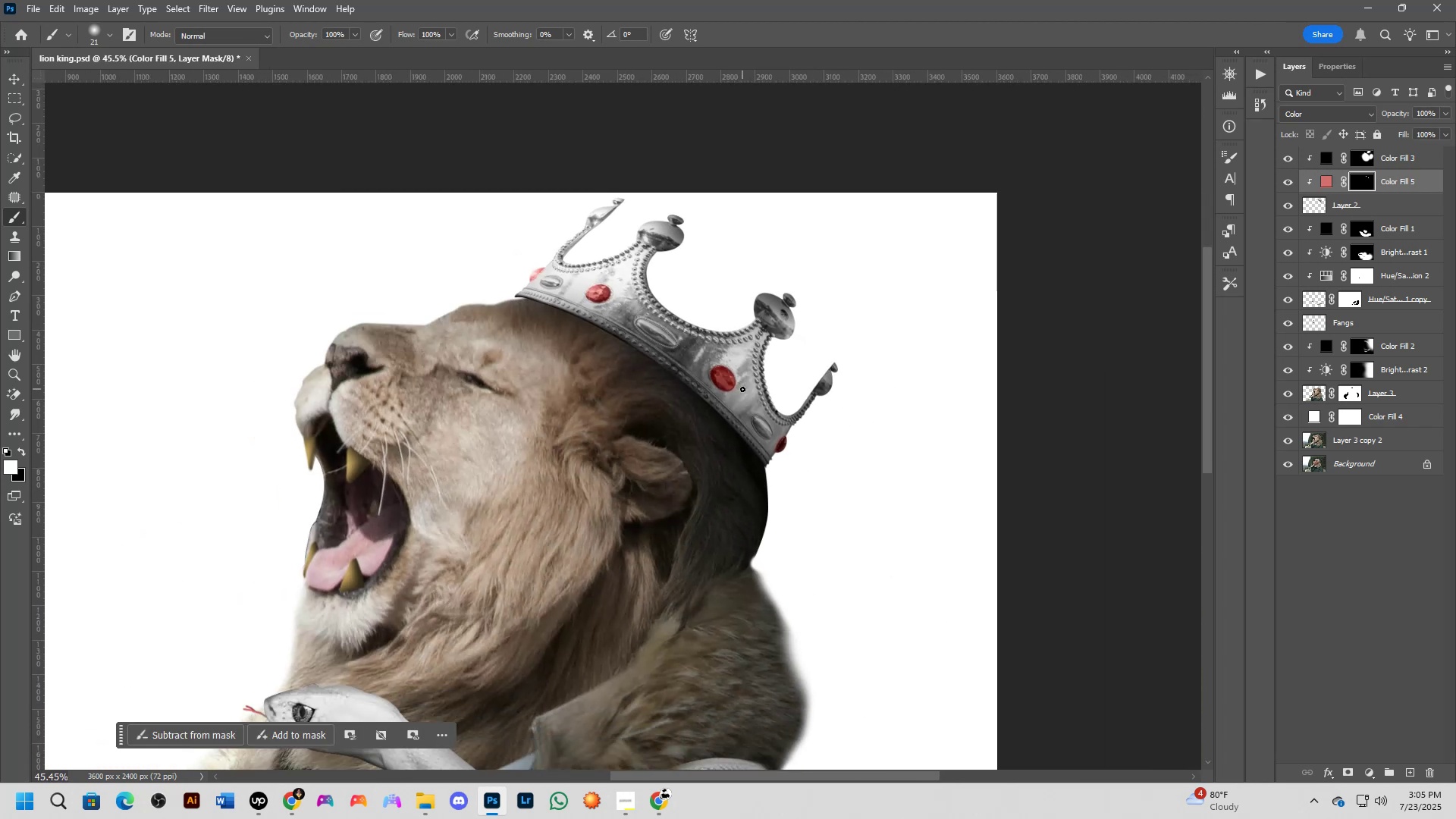 
hold_key(key=Space, duration=0.62)
 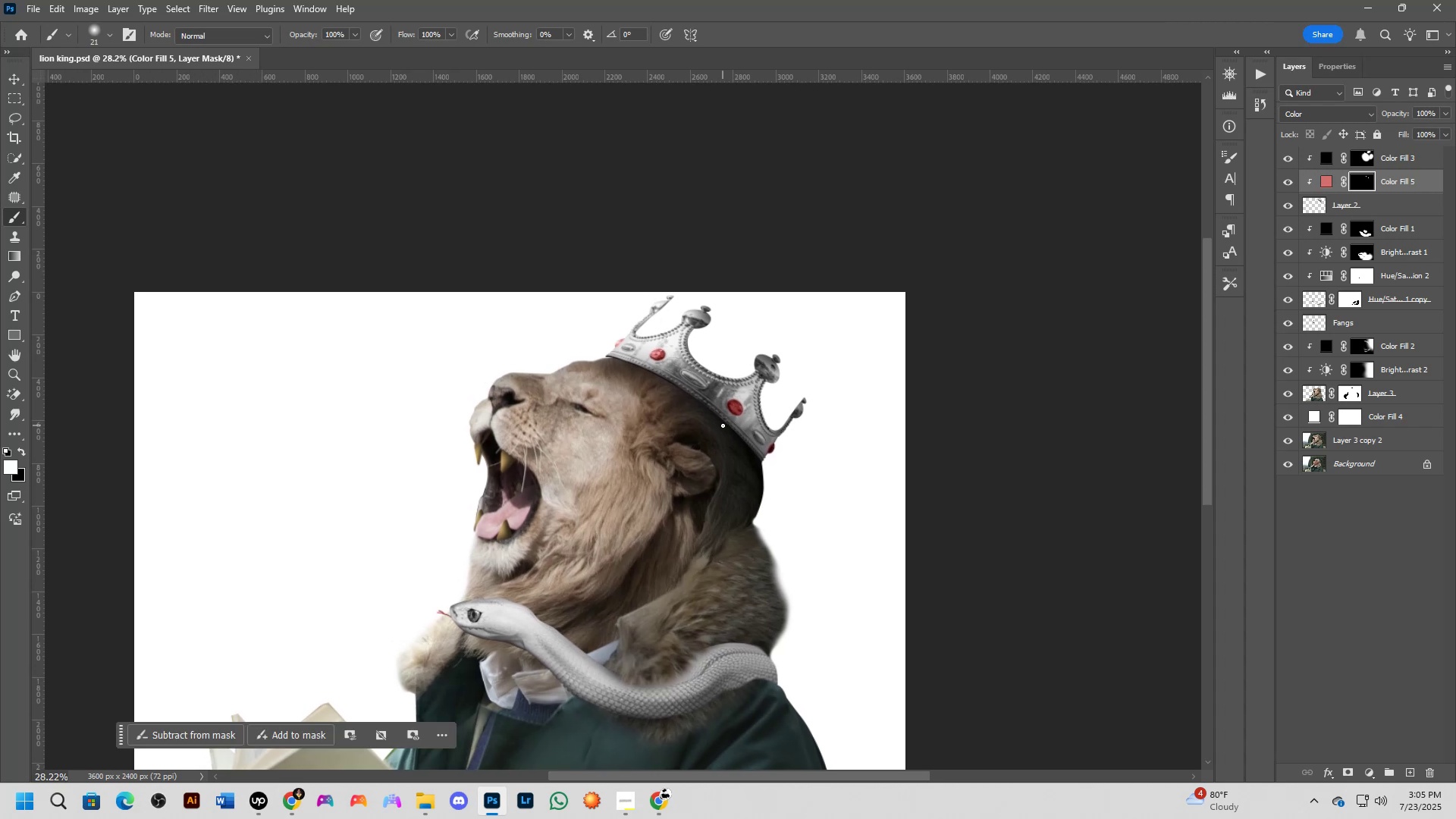 
left_click_drag(start_coordinate=[717, 400], to_coordinate=[722, 425])
 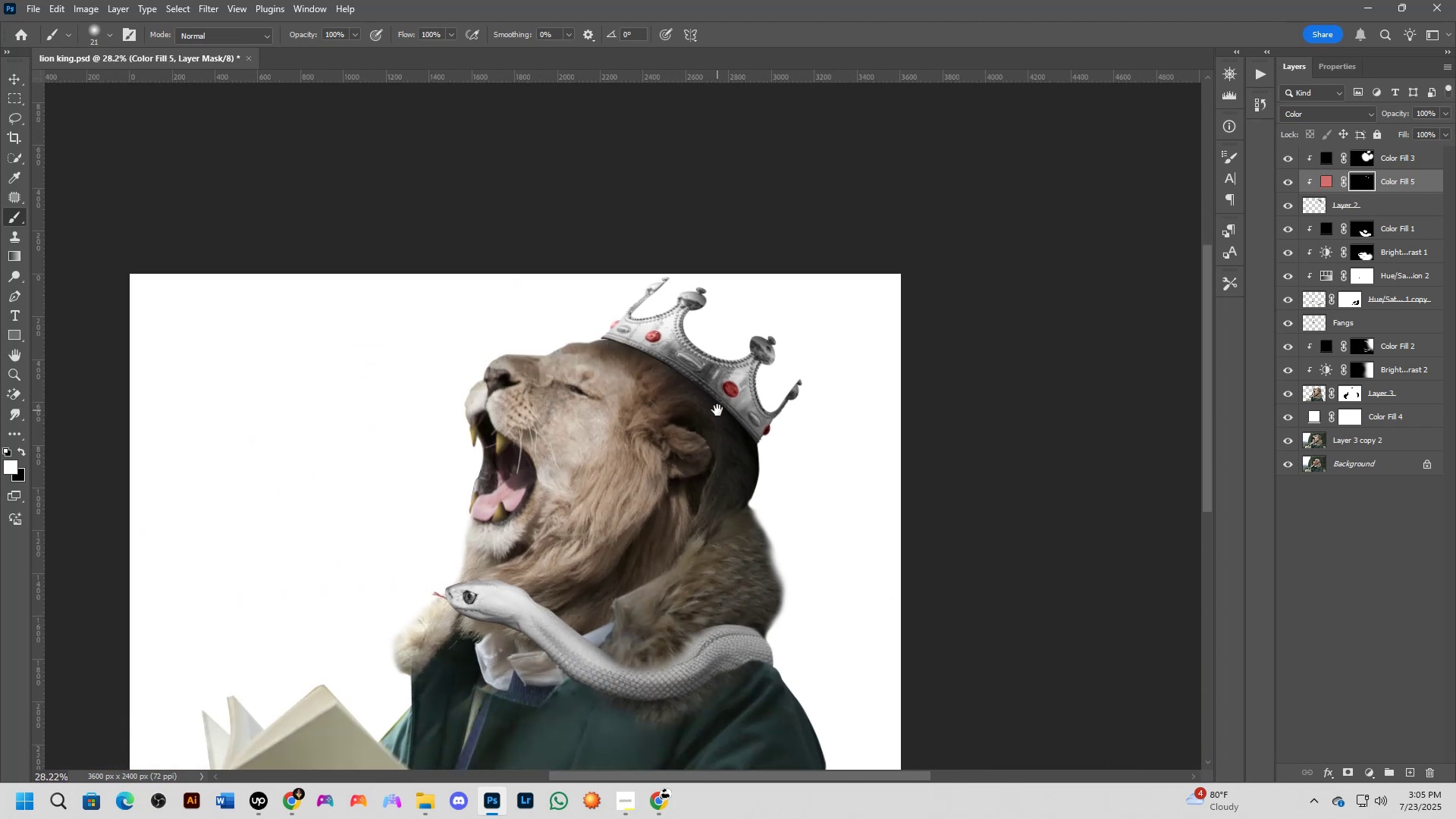 
key(Shift+ShiftLeft)
 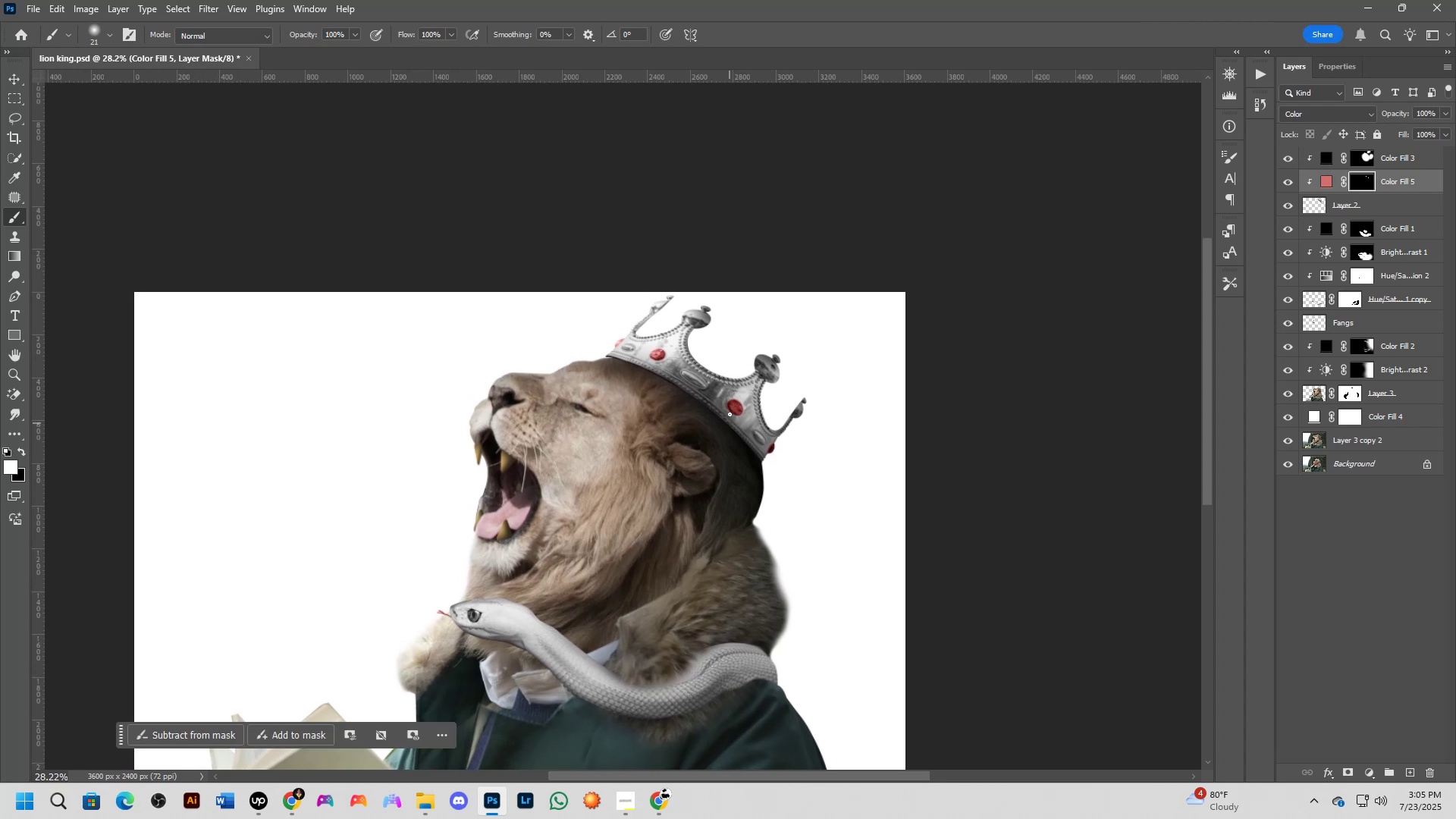 
scroll: coordinate [1292, 181], scroll_direction: up, amount: 1.0
 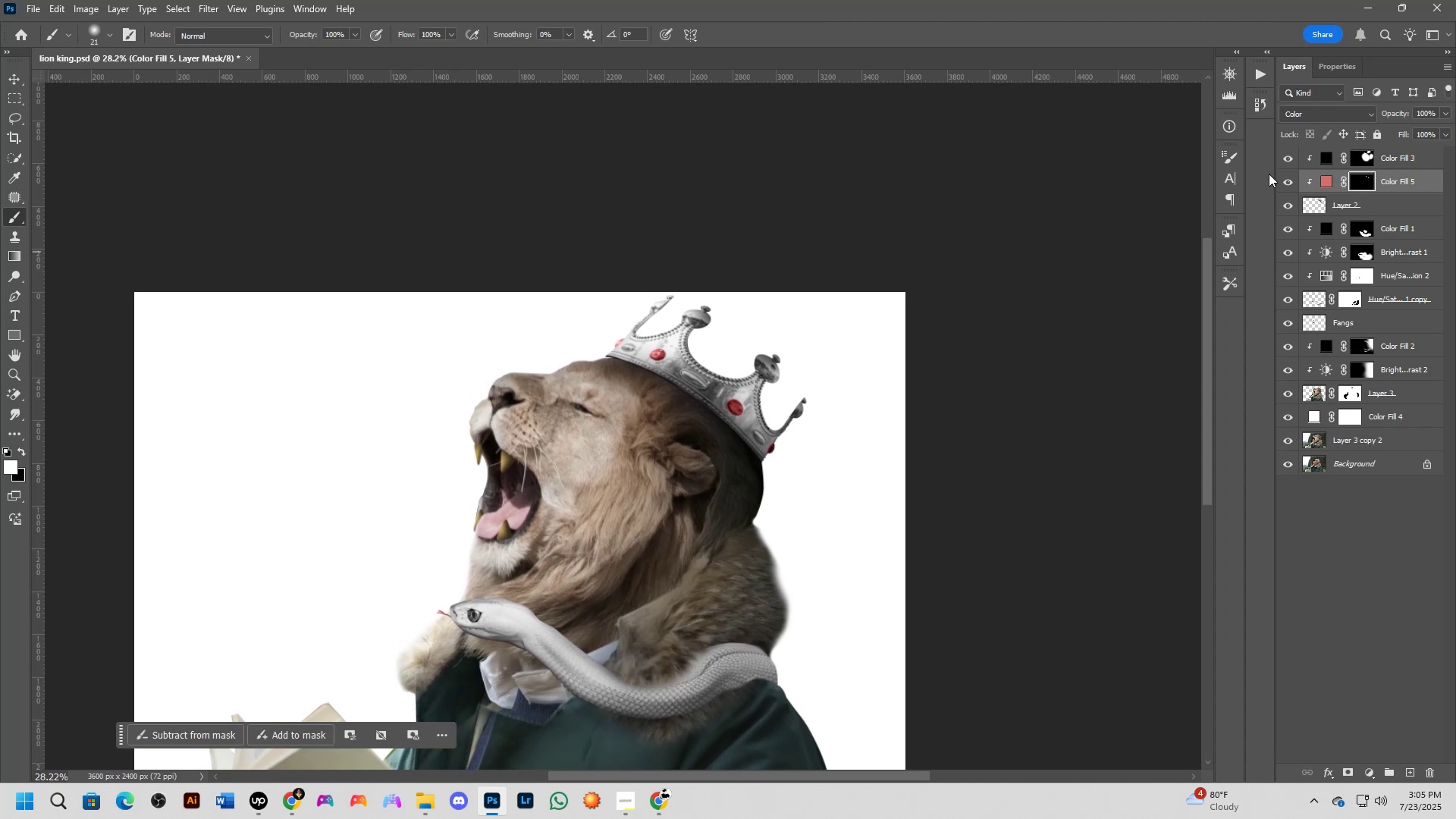 
double_click([1325, 184])
 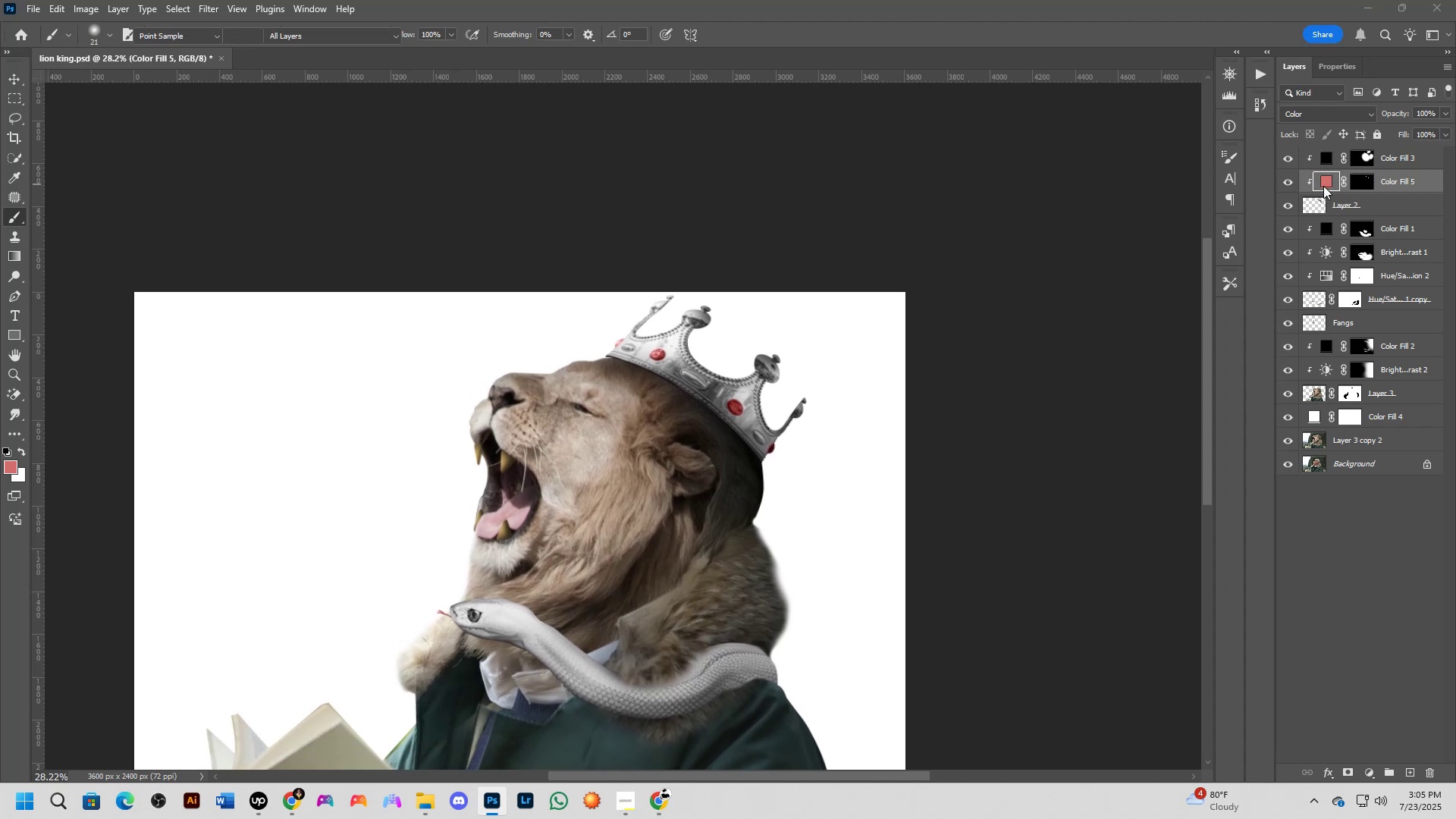 
left_click_drag(start_coordinate=[1222, 375], to_coordinate=[1246, 331])
 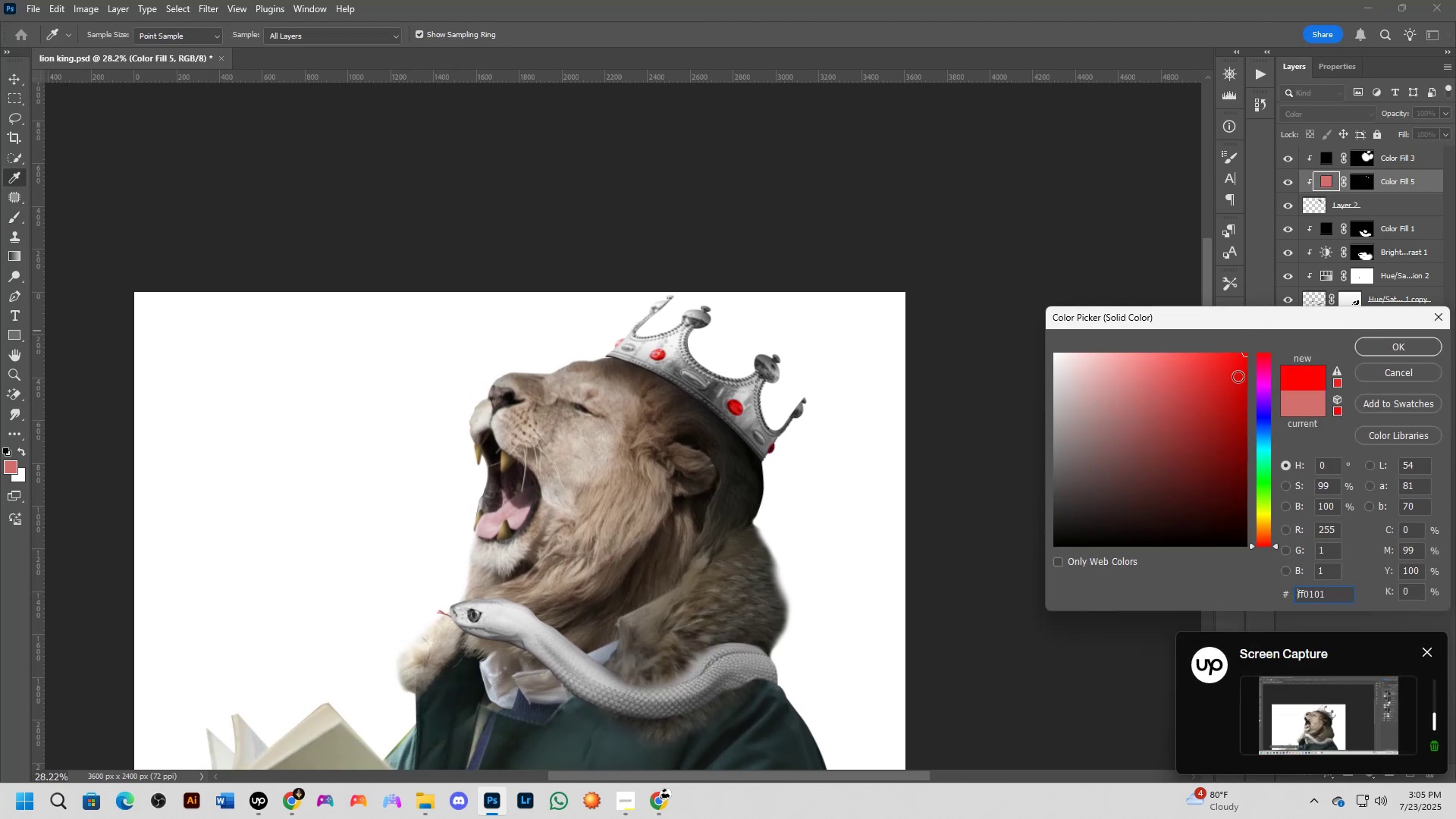 
left_click([1376, 343])
 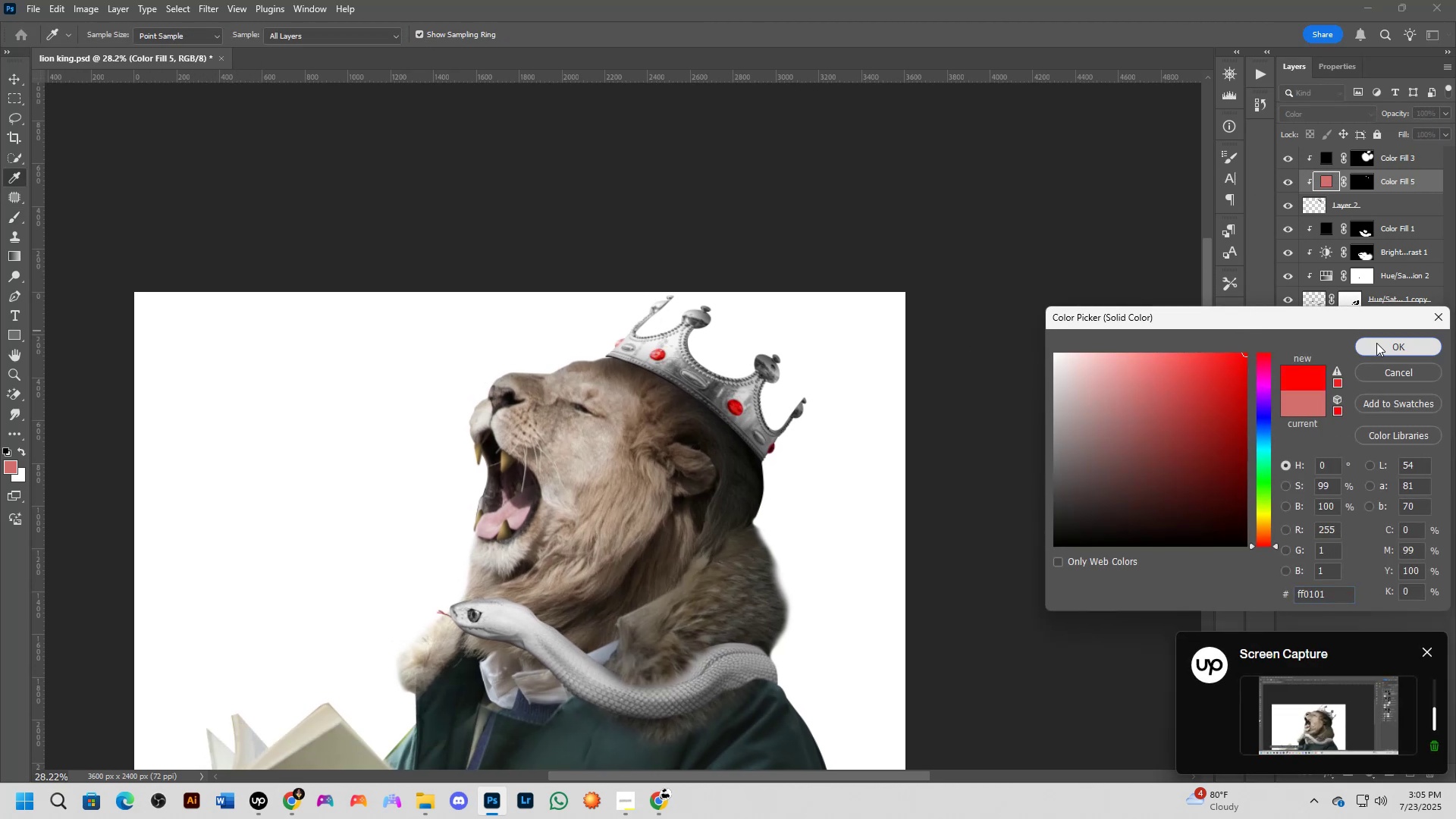 
hold_key(key=Space, duration=0.49)
 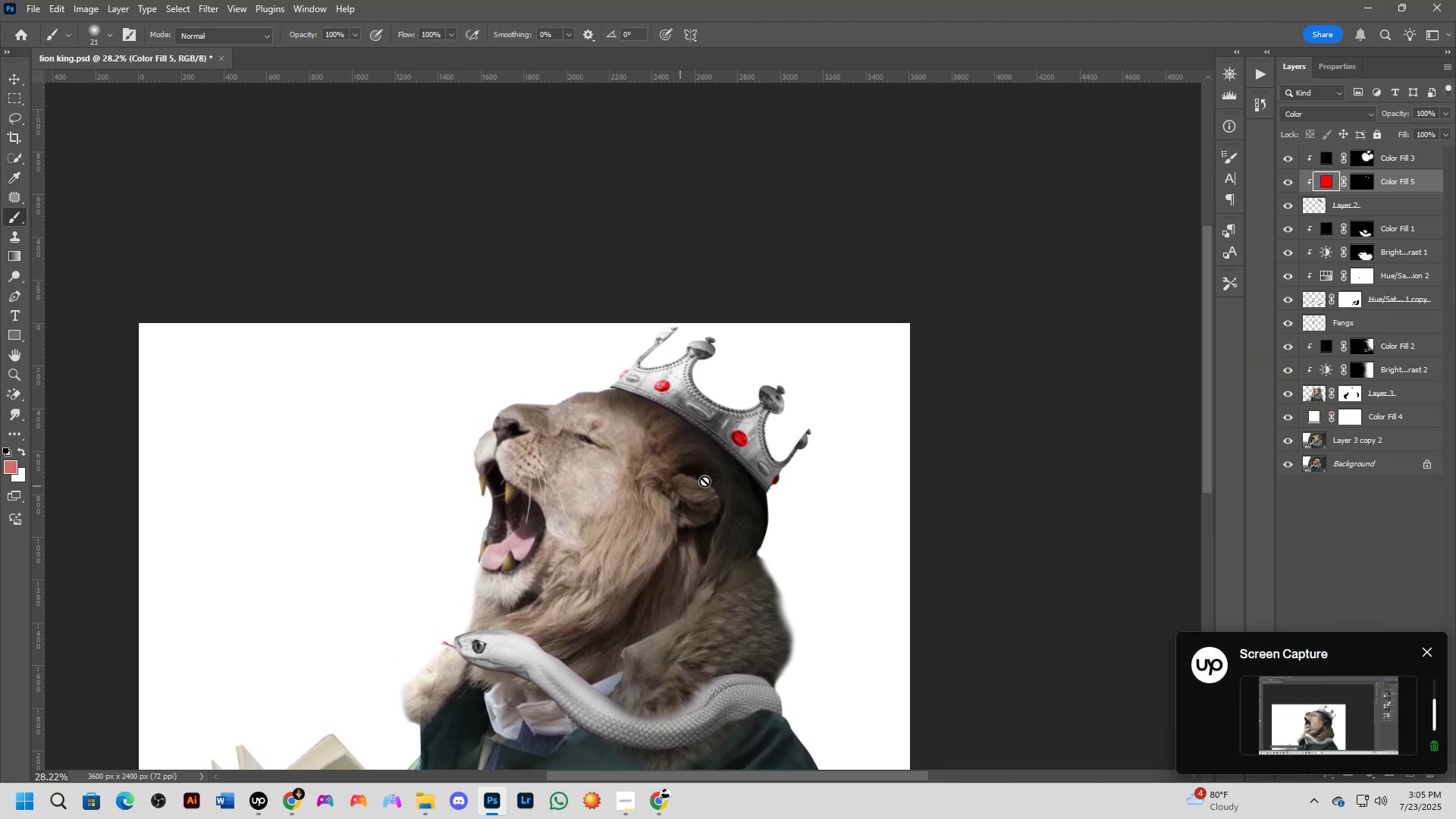 
left_click_drag(start_coordinate=[661, 461], to_coordinate=[666, 492])
 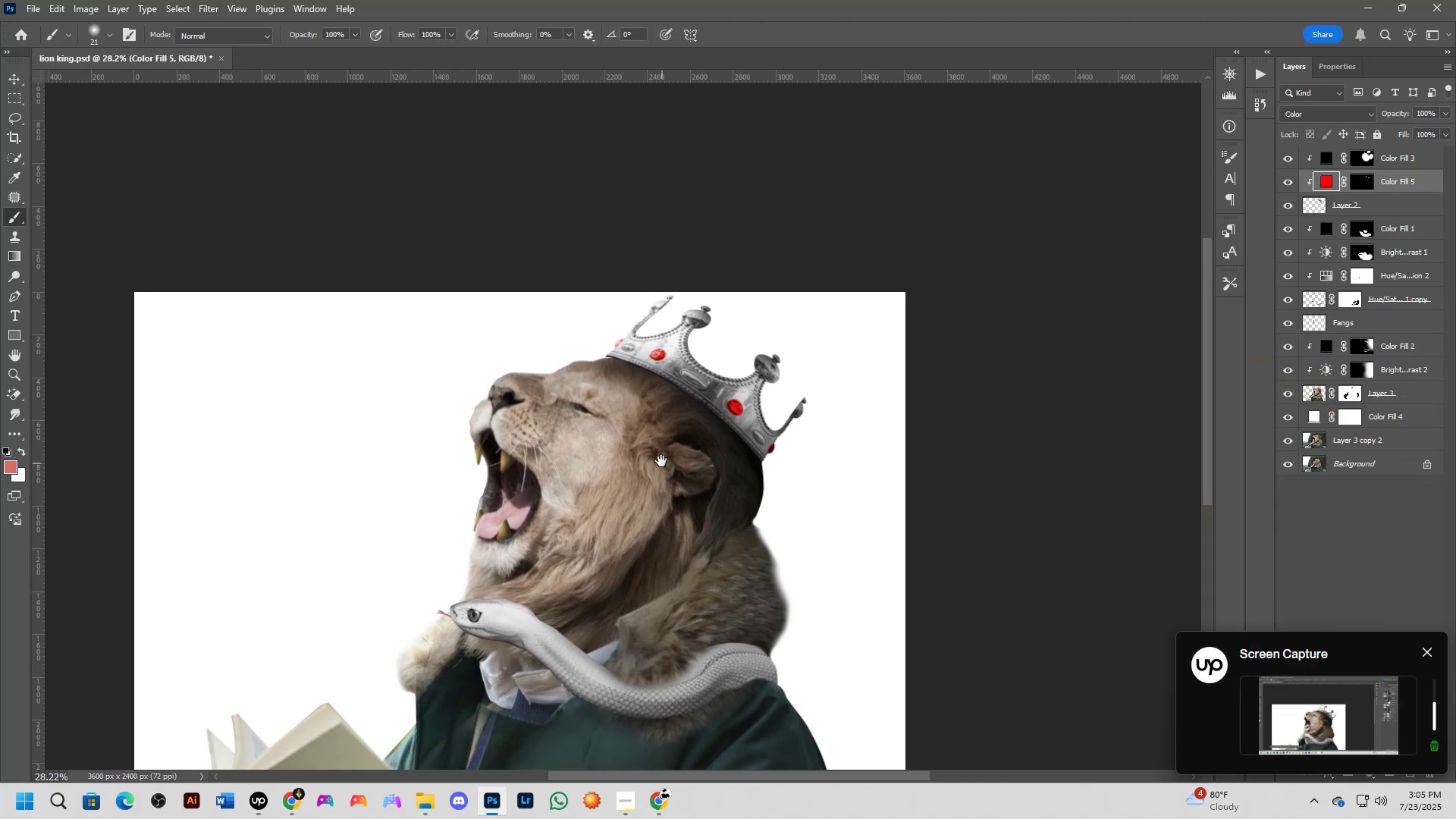 
key(Shift+ShiftLeft)
 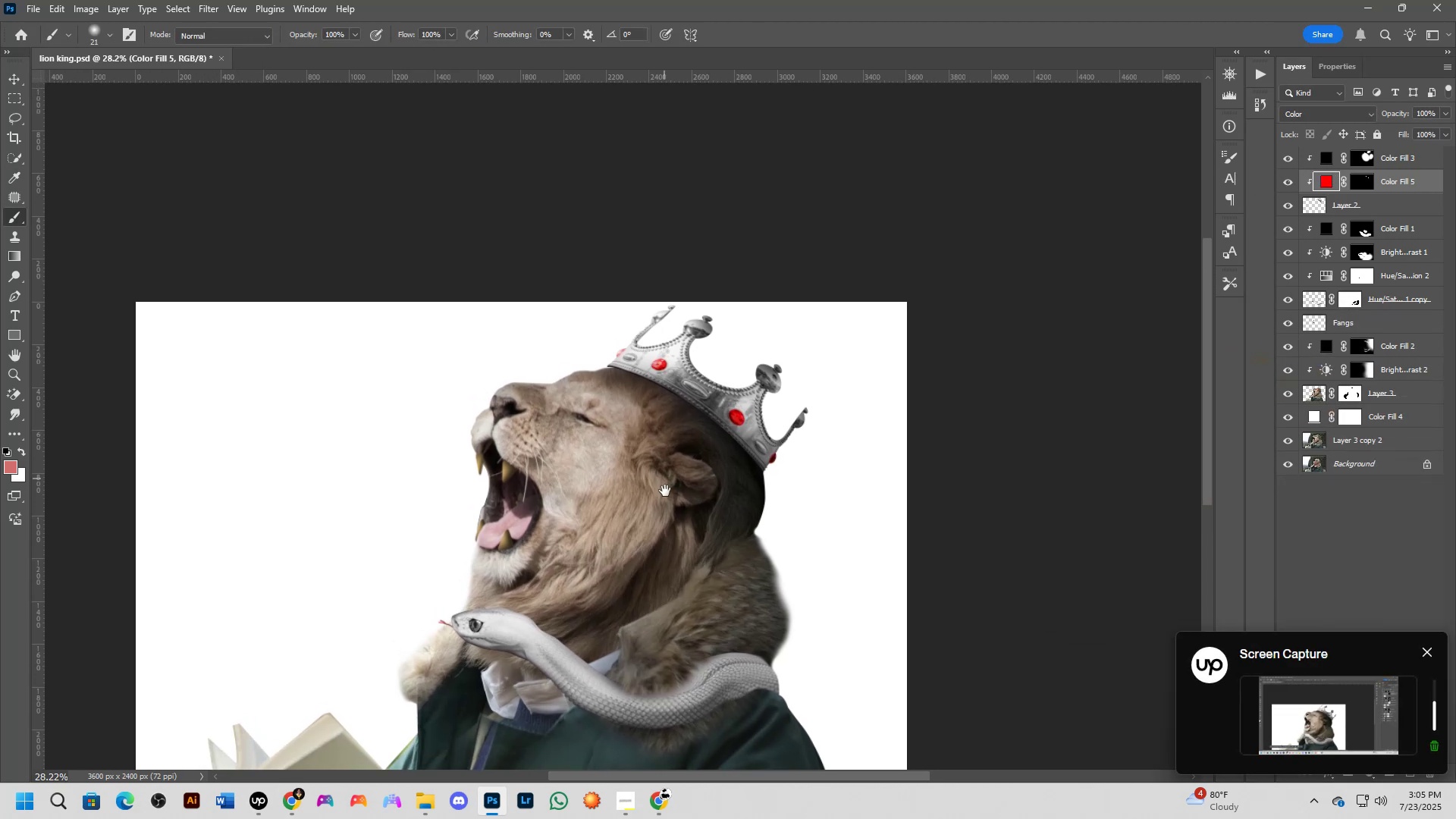 
scroll: coordinate [763, 455], scroll_direction: up, amount: 6.0
 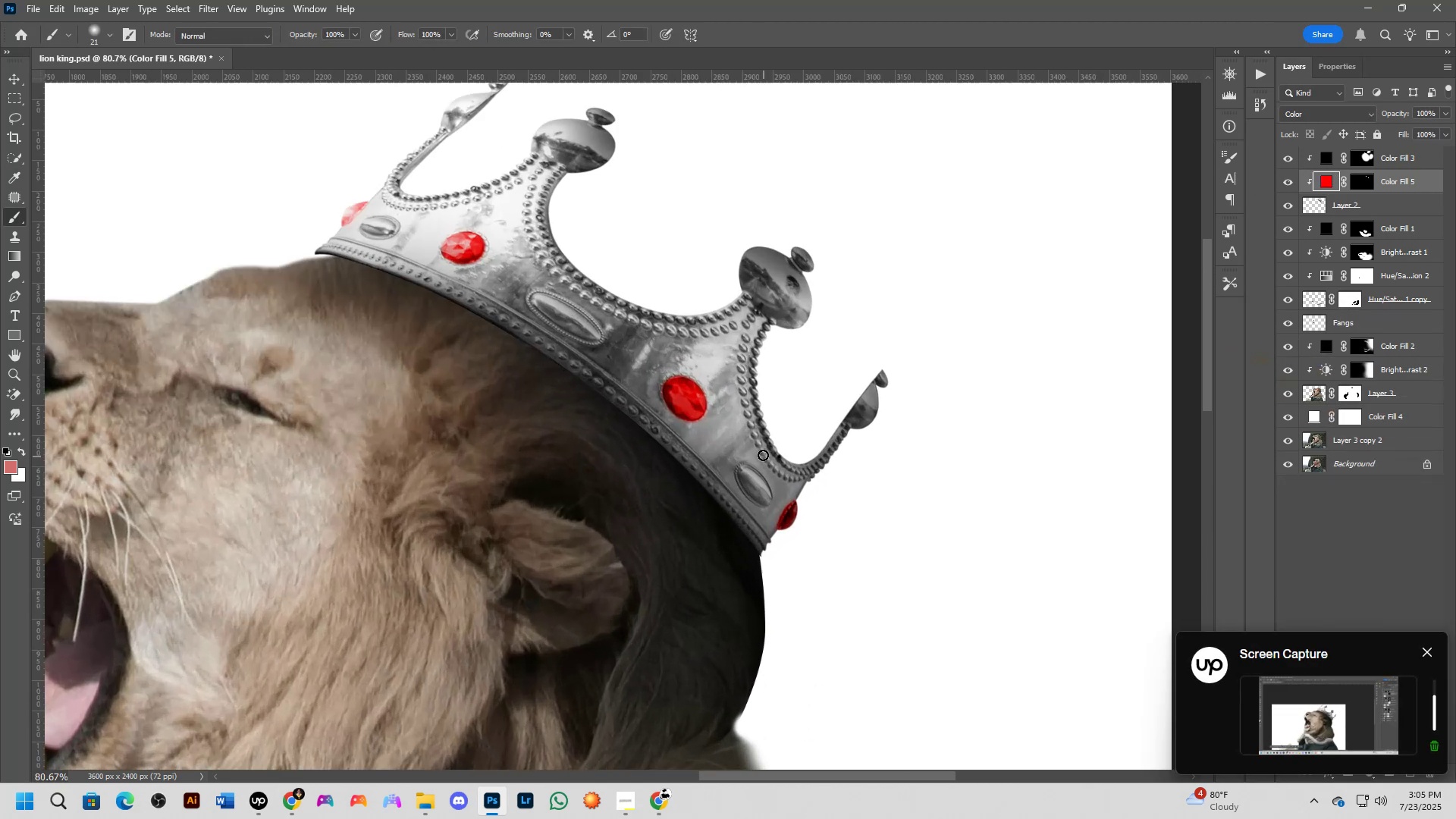 
hold_key(key=Space, duration=0.54)
 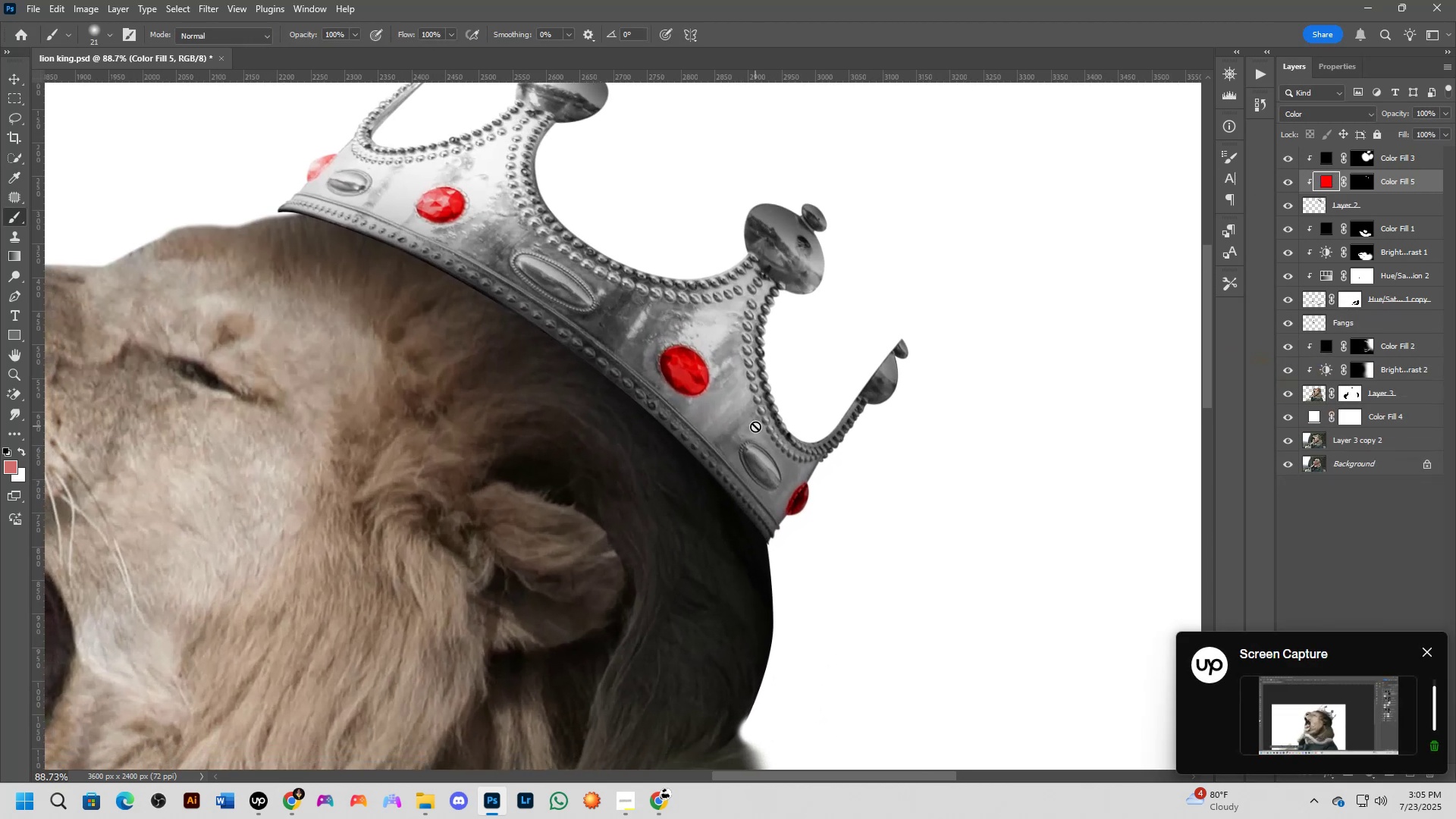 
left_click_drag(start_coordinate=[751, 444], to_coordinate=[758, 422])
 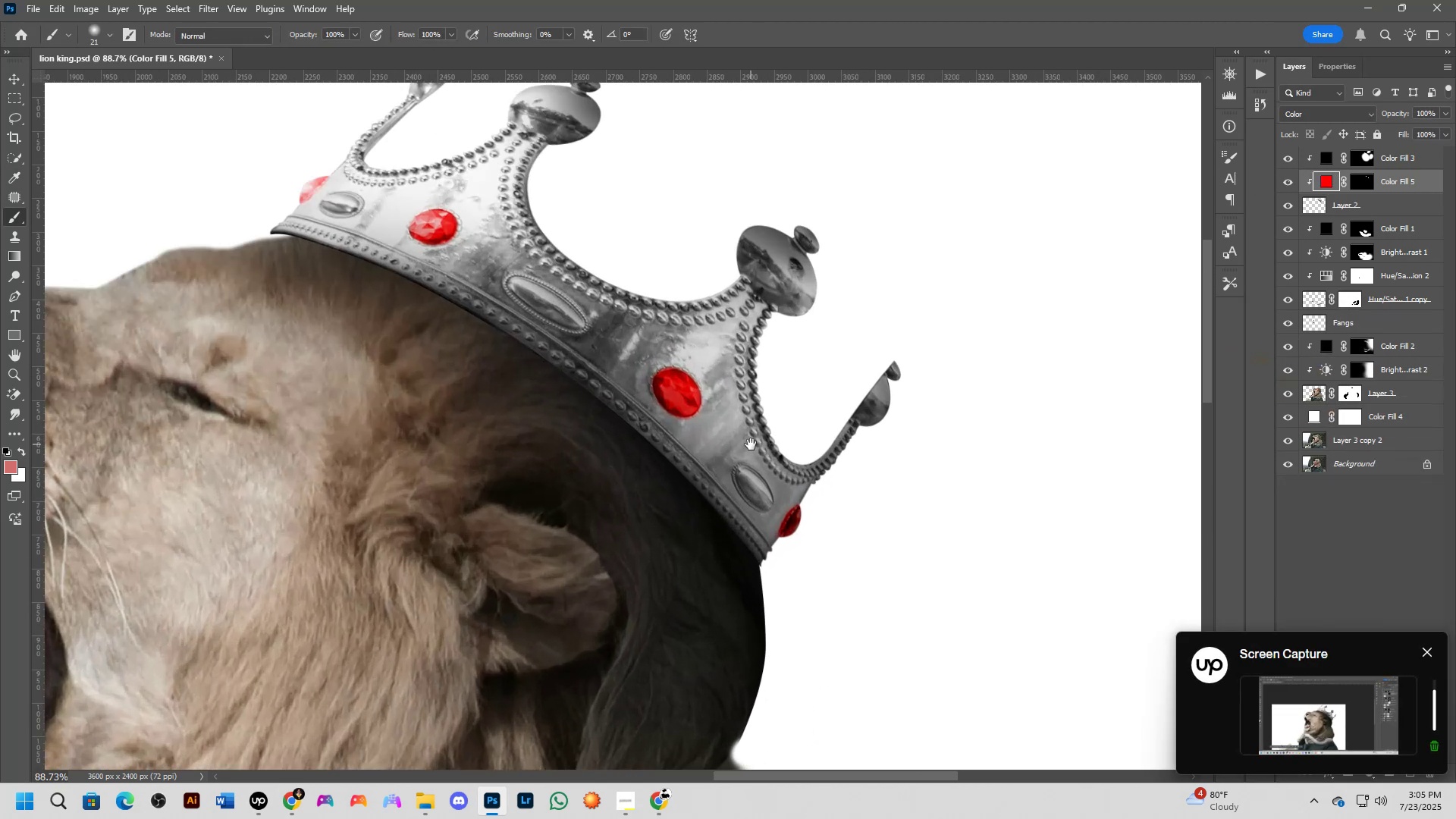 
key(Shift+ShiftLeft)
 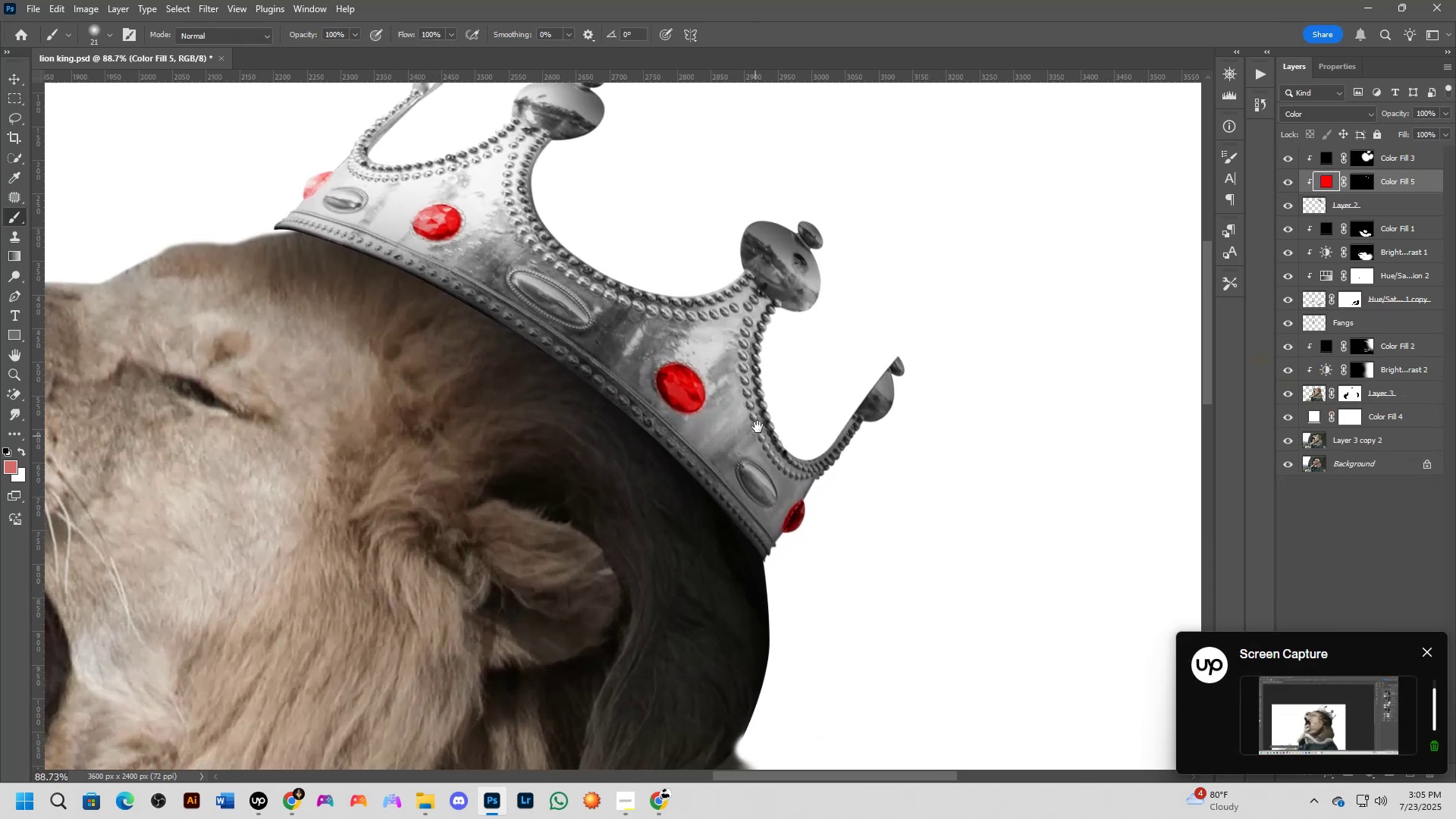 
scroll: coordinate [755, 427], scroll_direction: down, amount: 1.0
 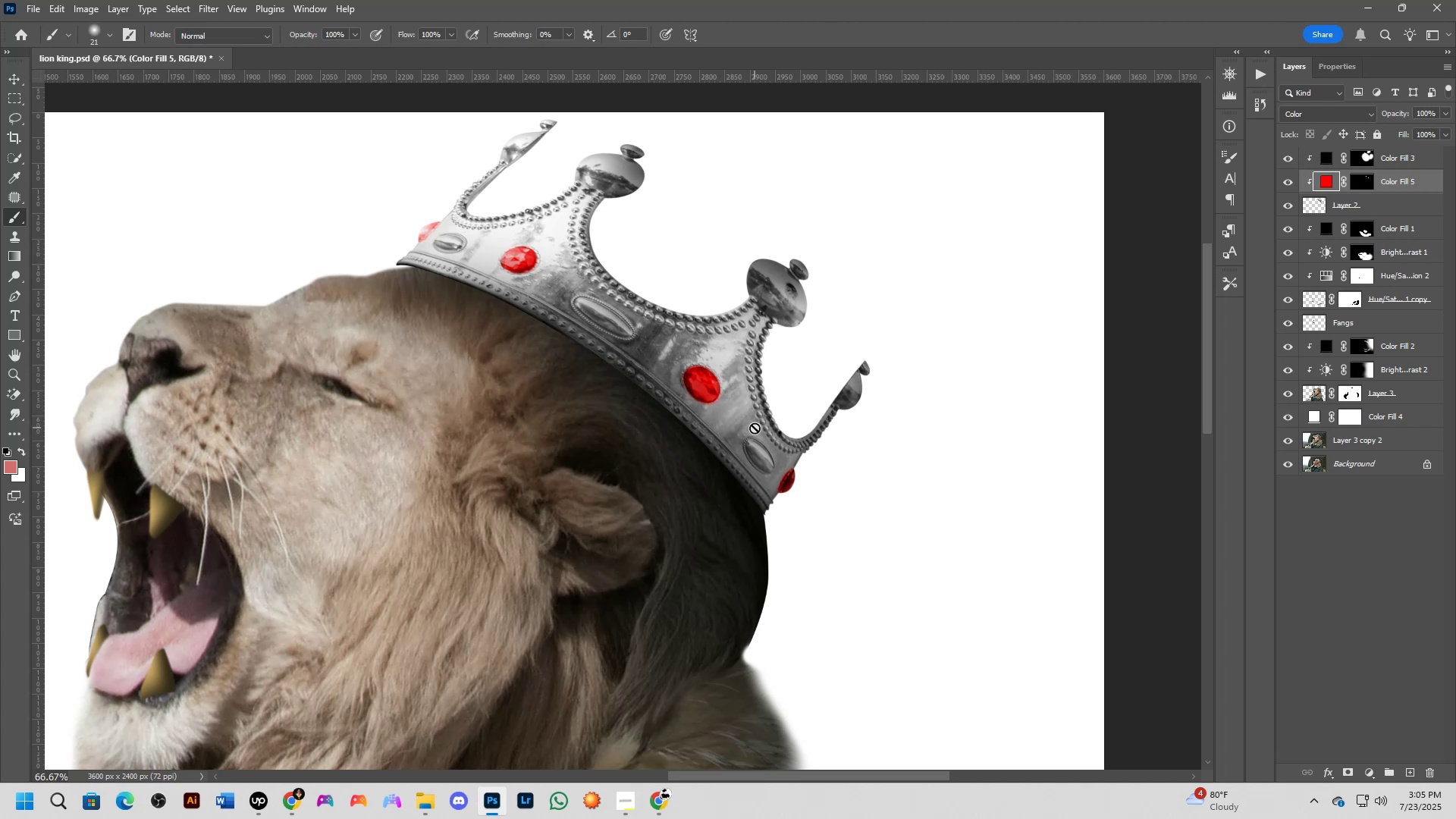 
wait(19.2)
 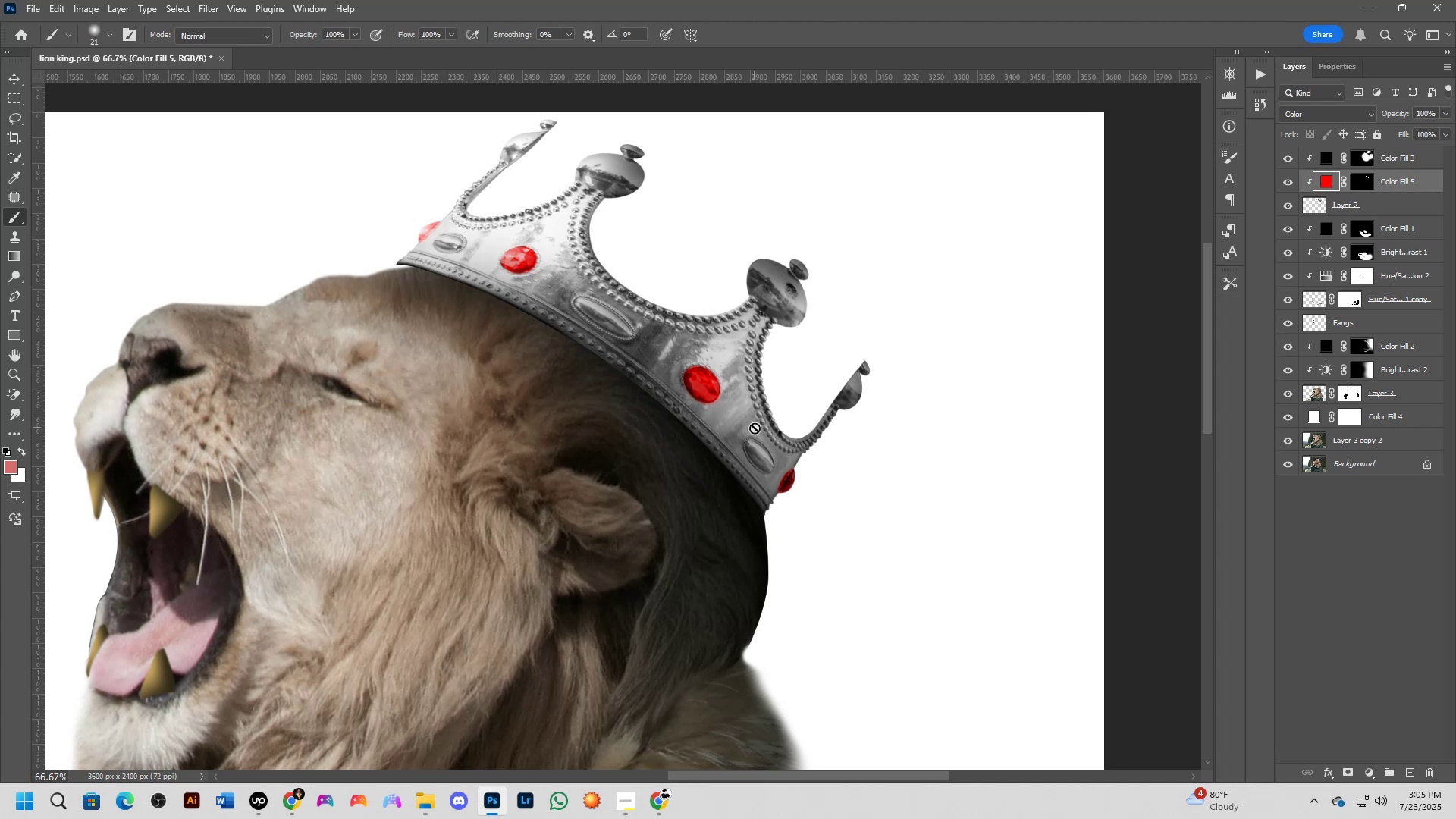 
key(Shift+ShiftLeft)
 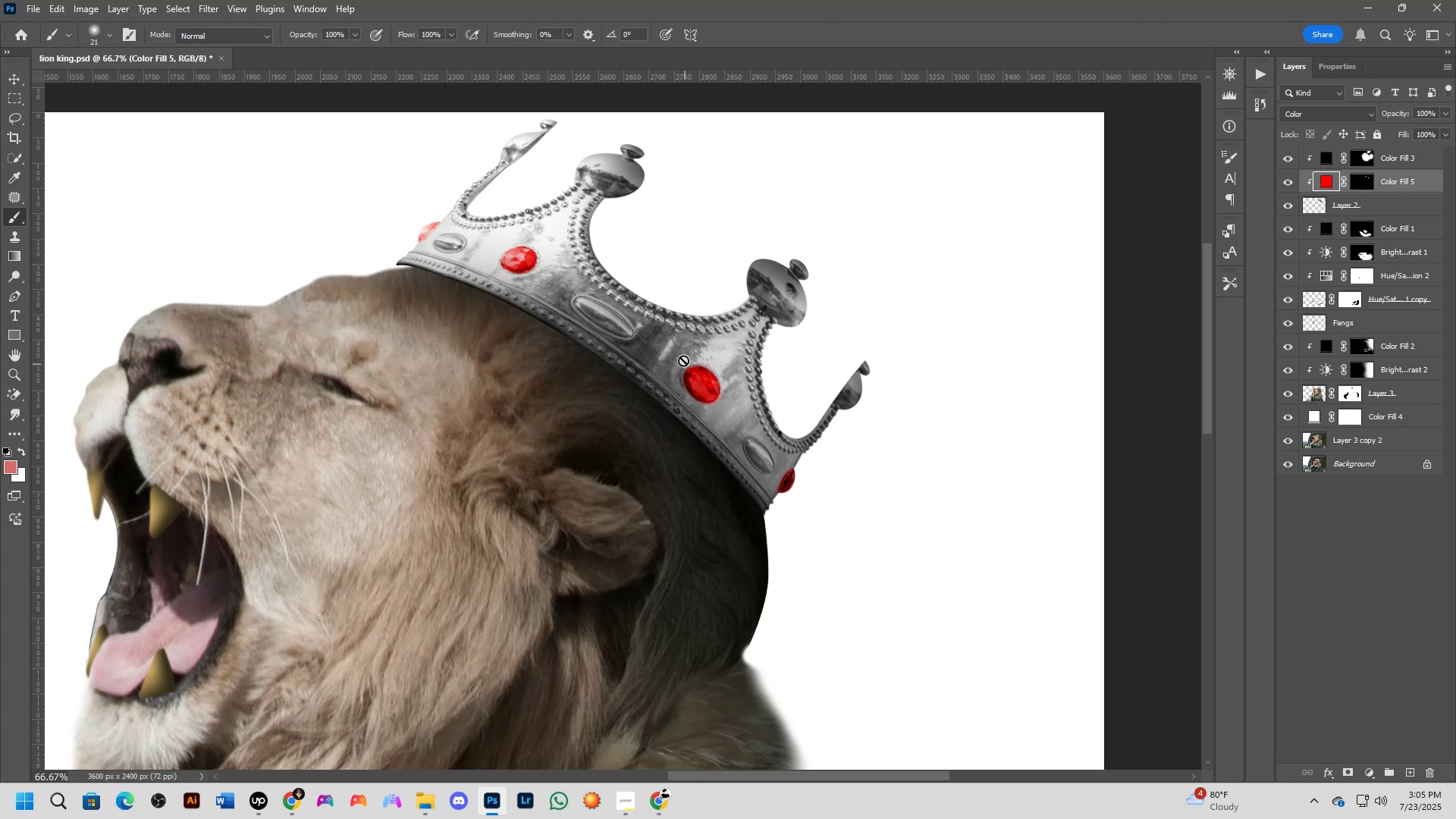 
scroll: coordinate [651, 362], scroll_direction: down, amount: 2.0
 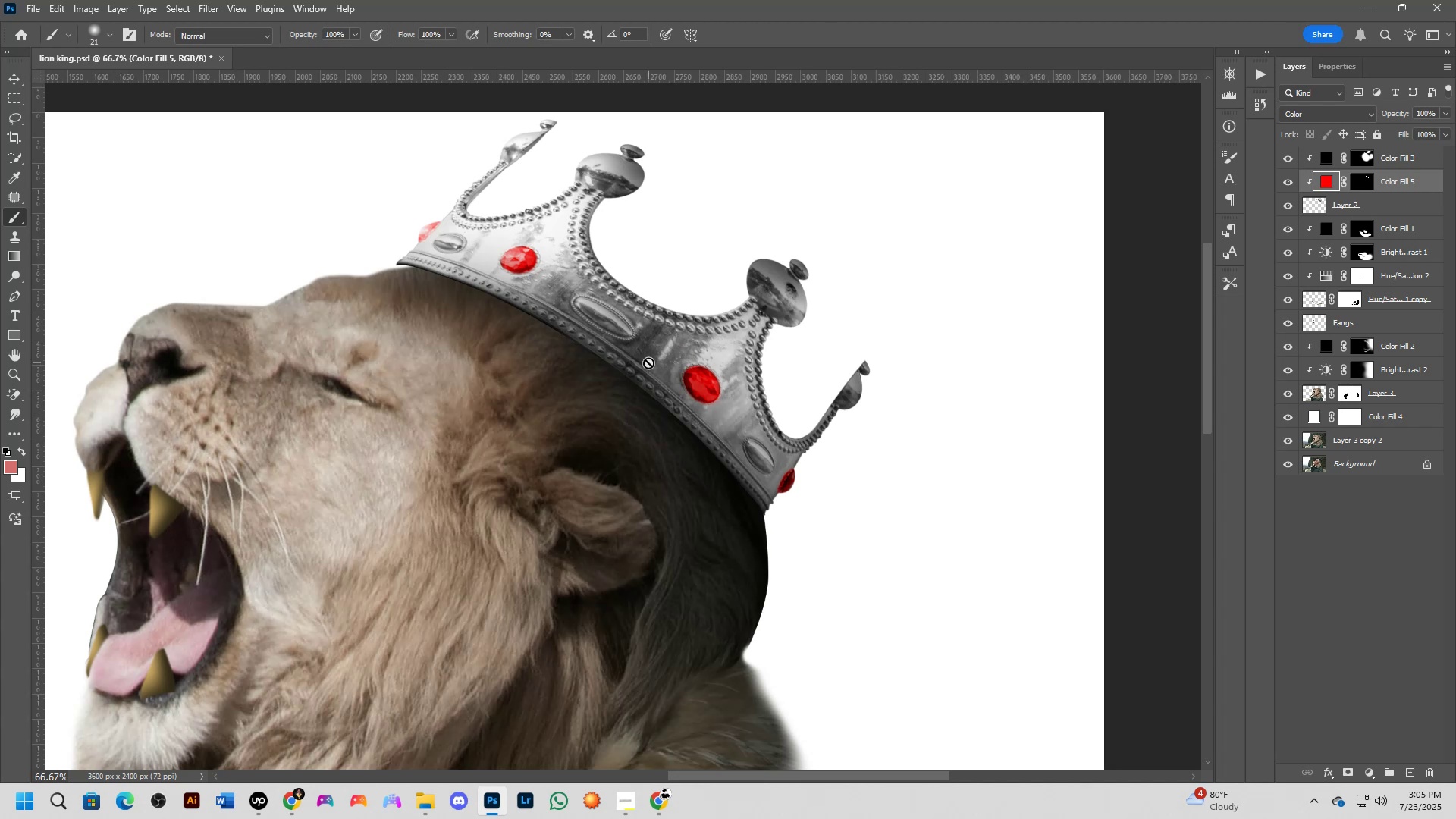 
key(Shift+ShiftLeft)
 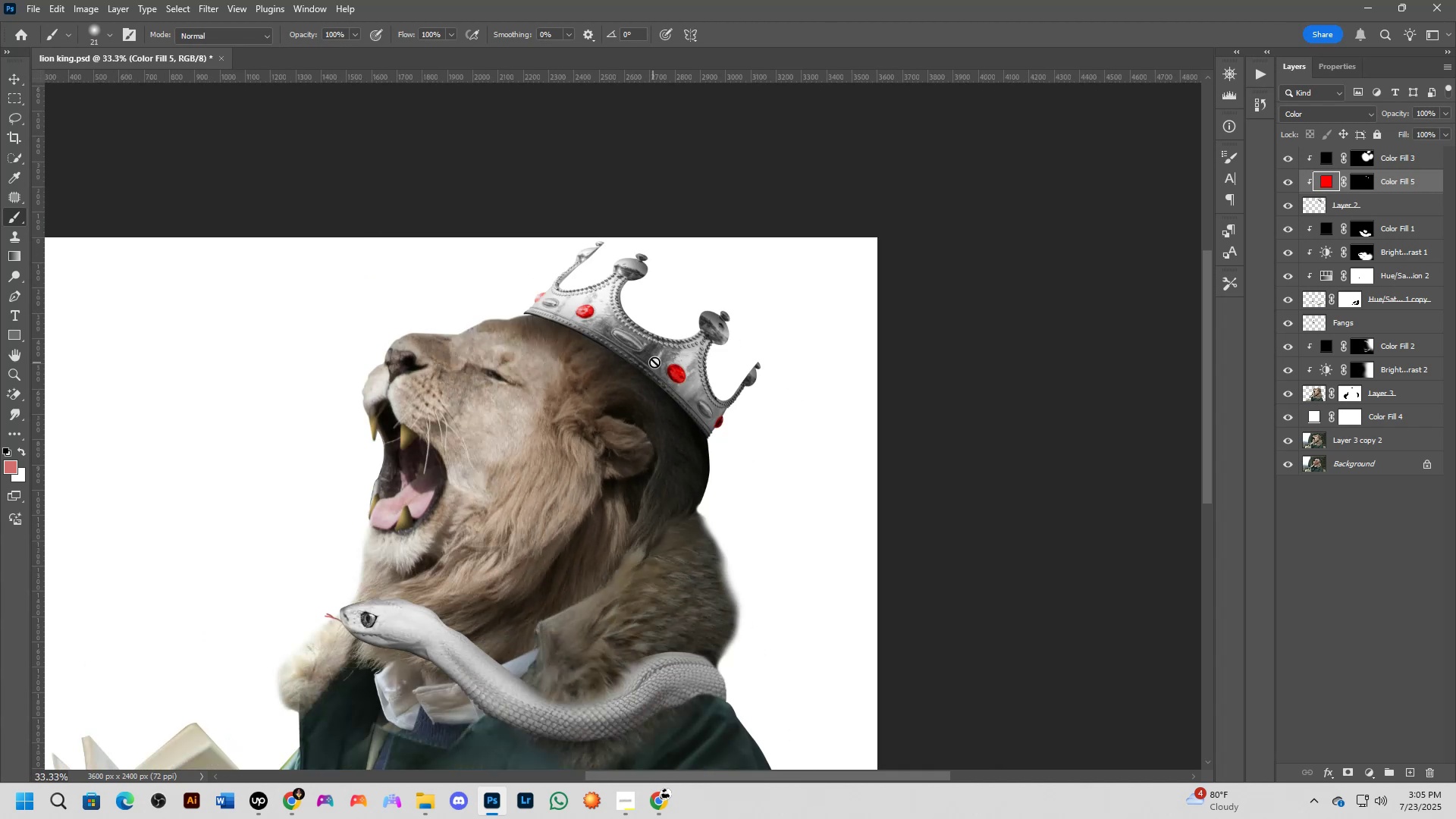 
scroll: coordinate [681, 392], scroll_direction: up, amount: 2.0
 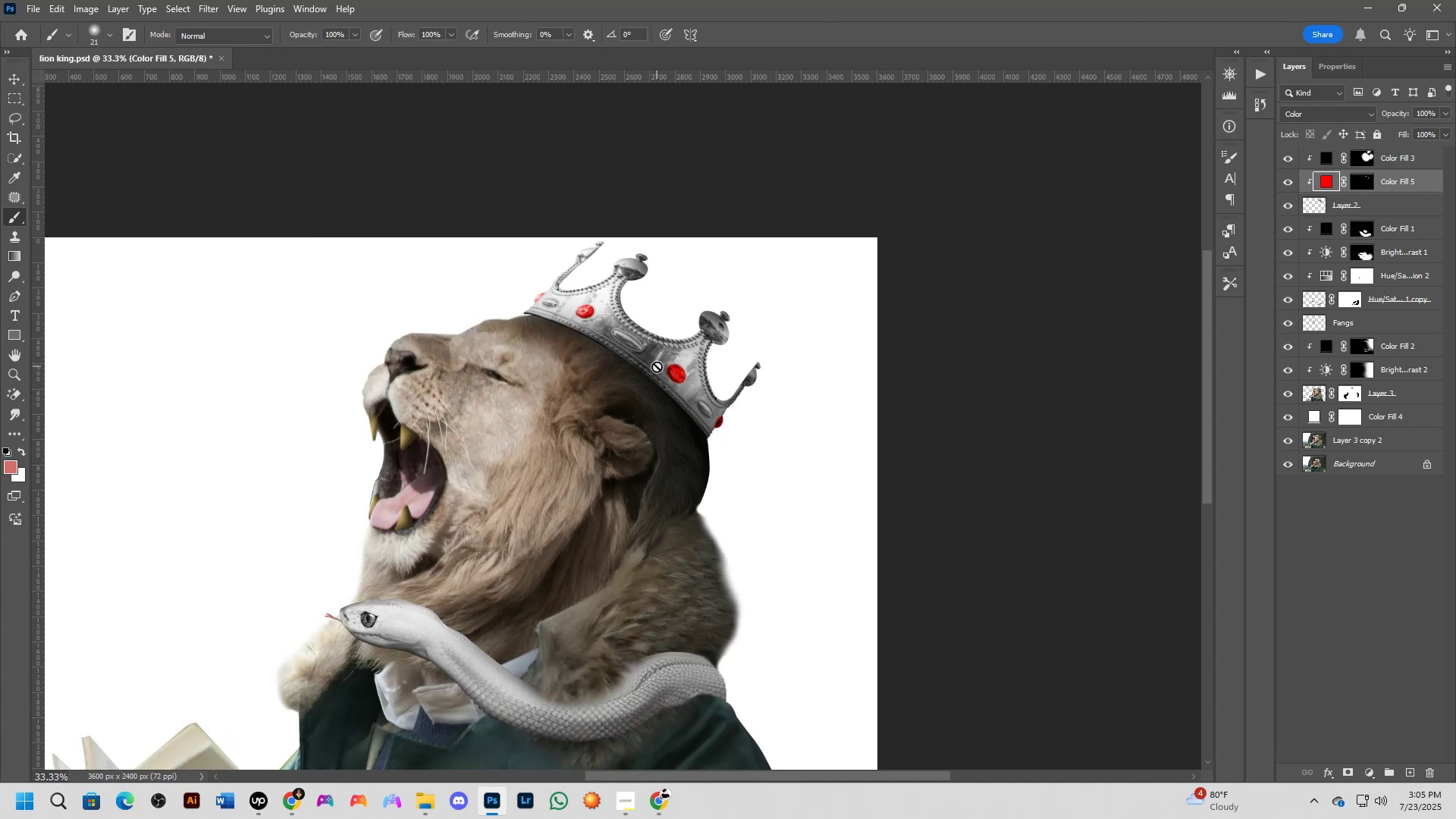 
key(Shift+ShiftLeft)
 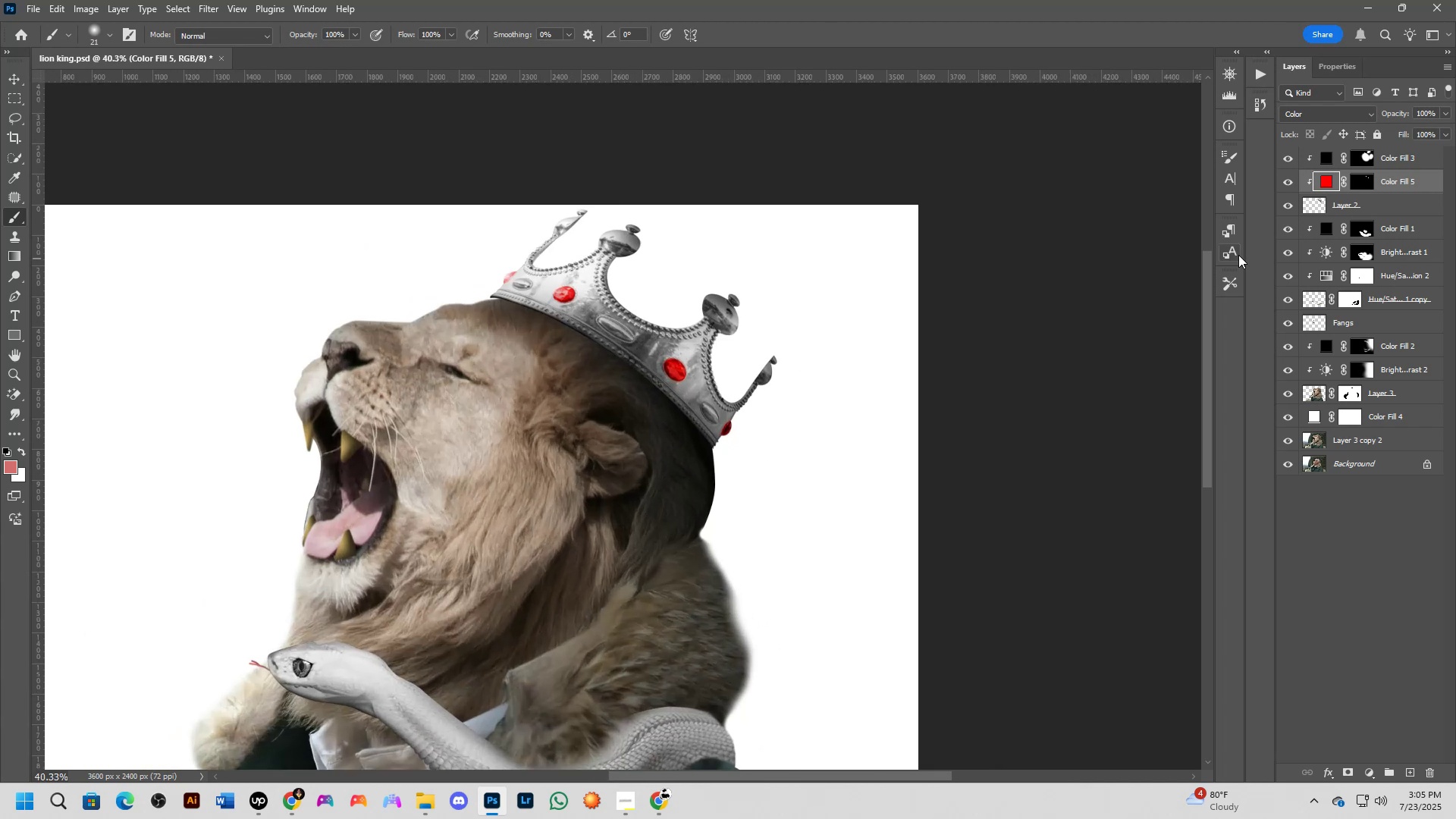 
left_click([1360, 205])
 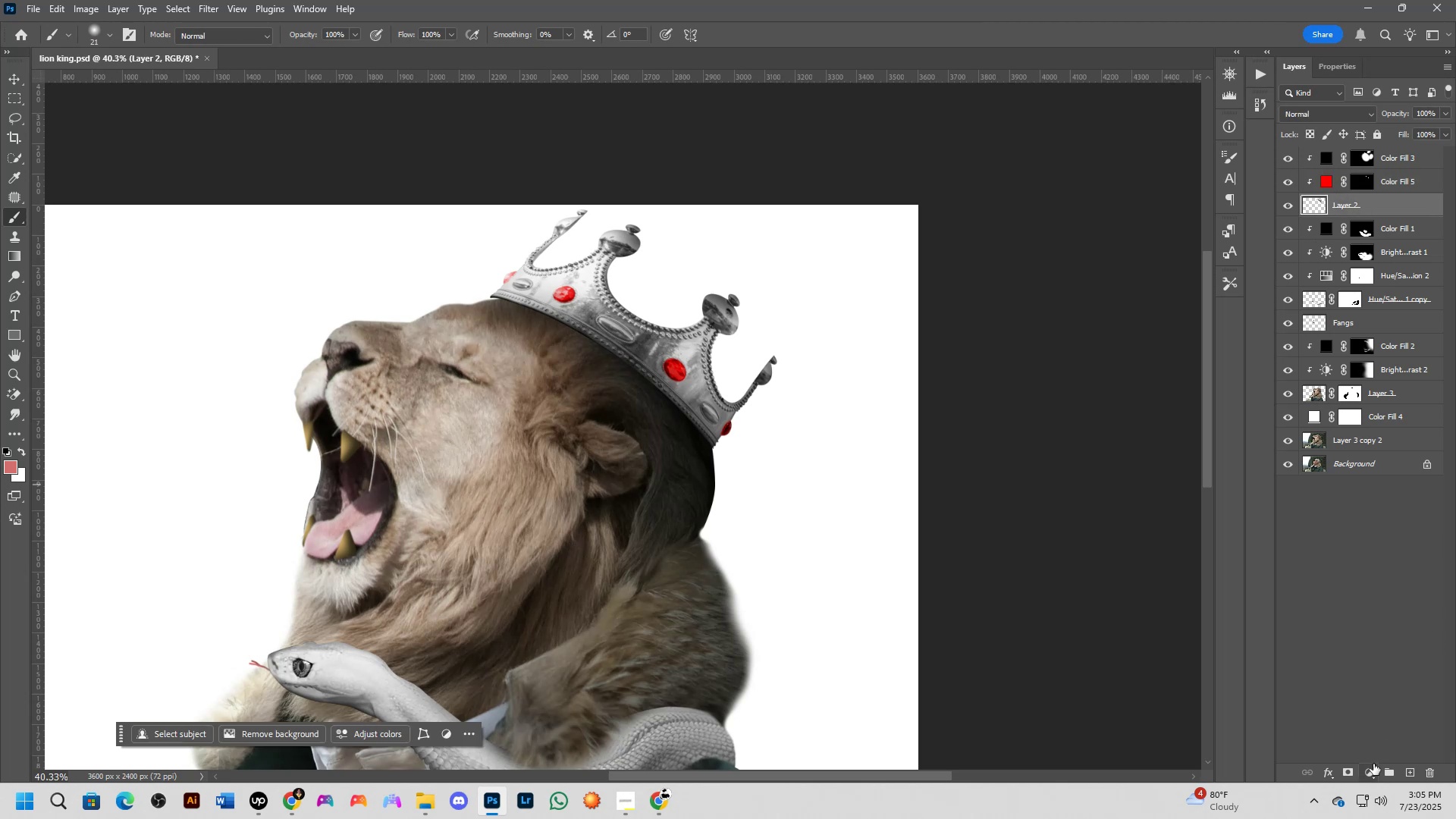 
left_click([1373, 764])
 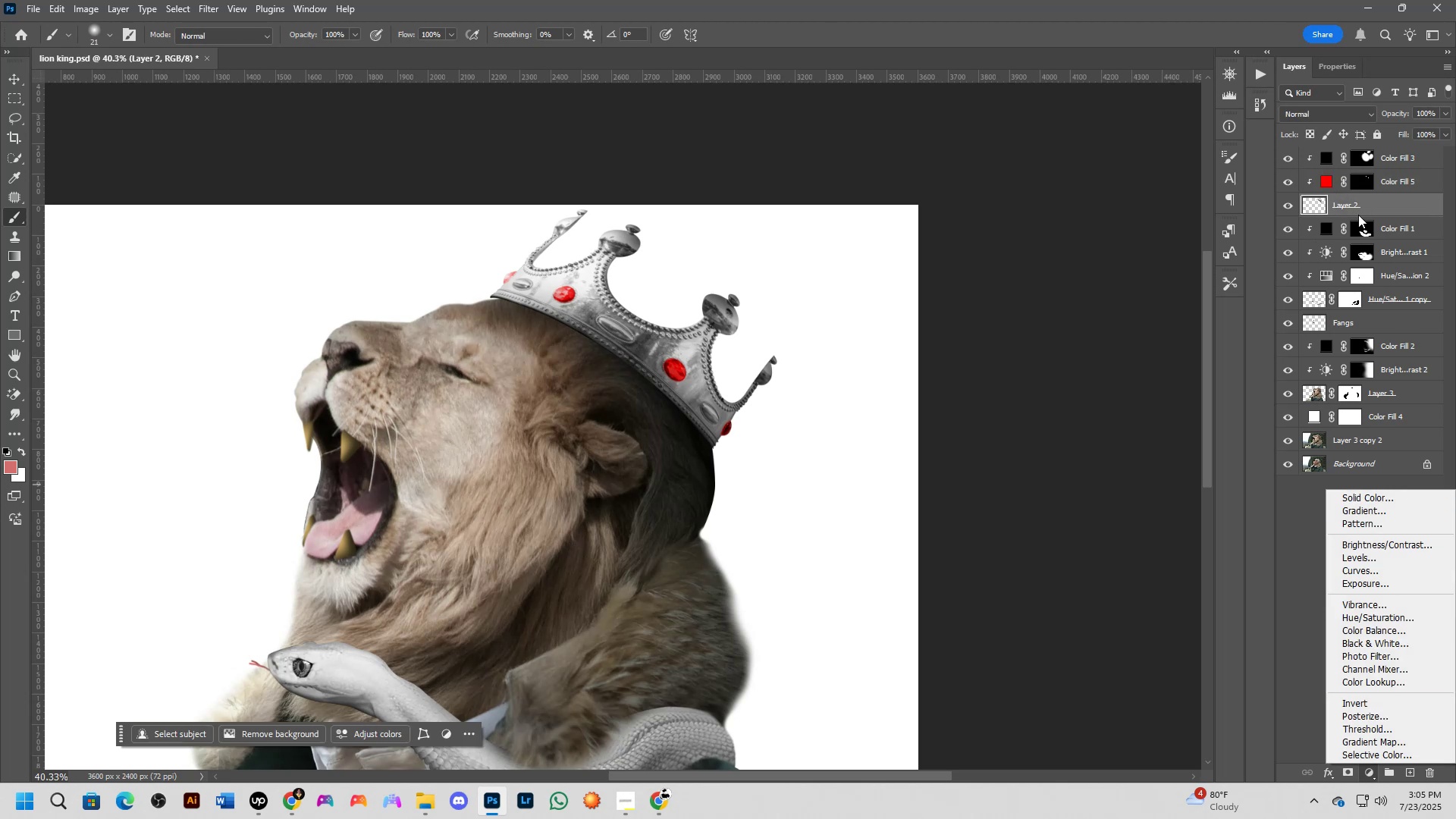 
double_click([1281, 183])
 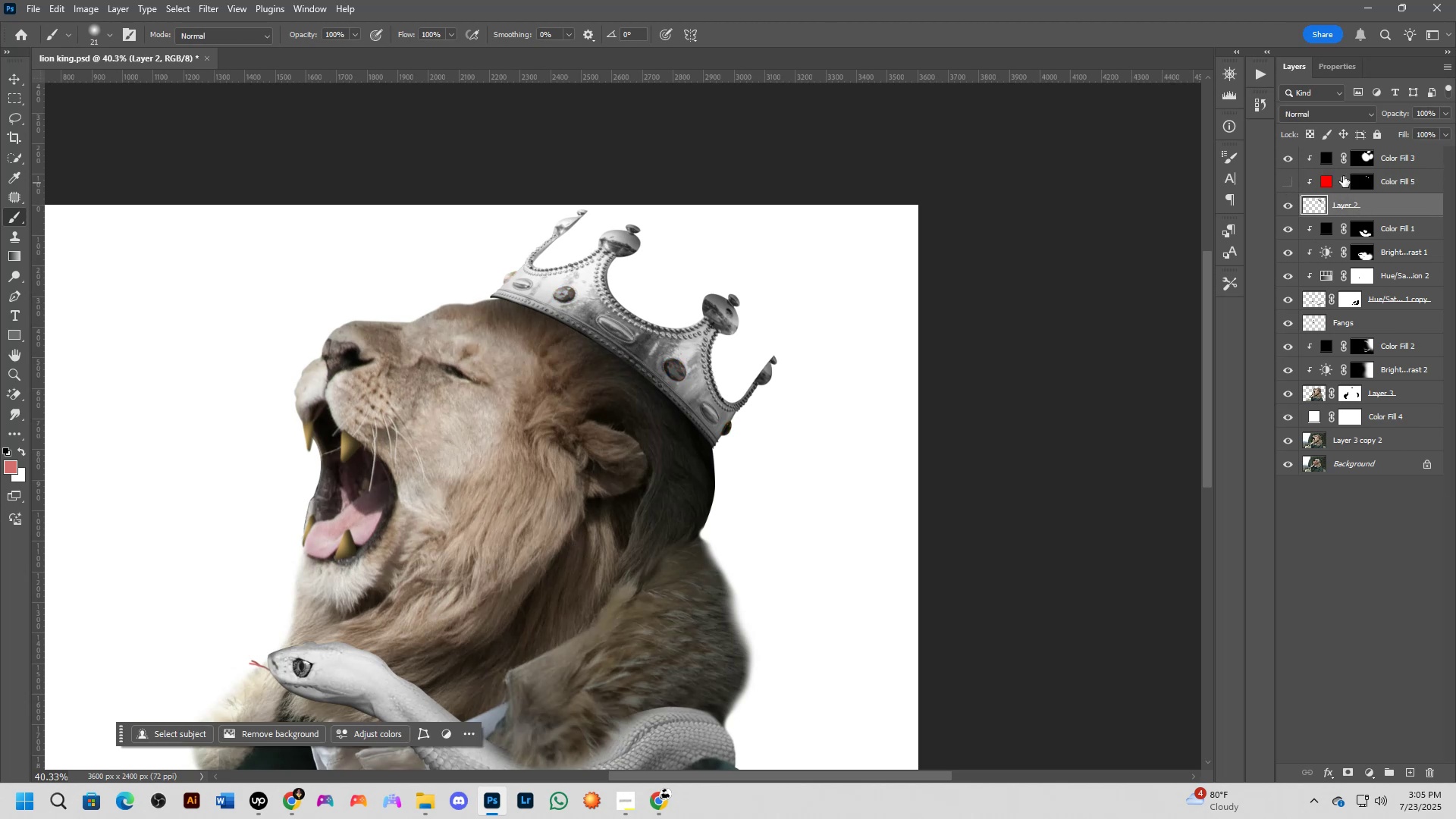 
left_click([1286, 179])
 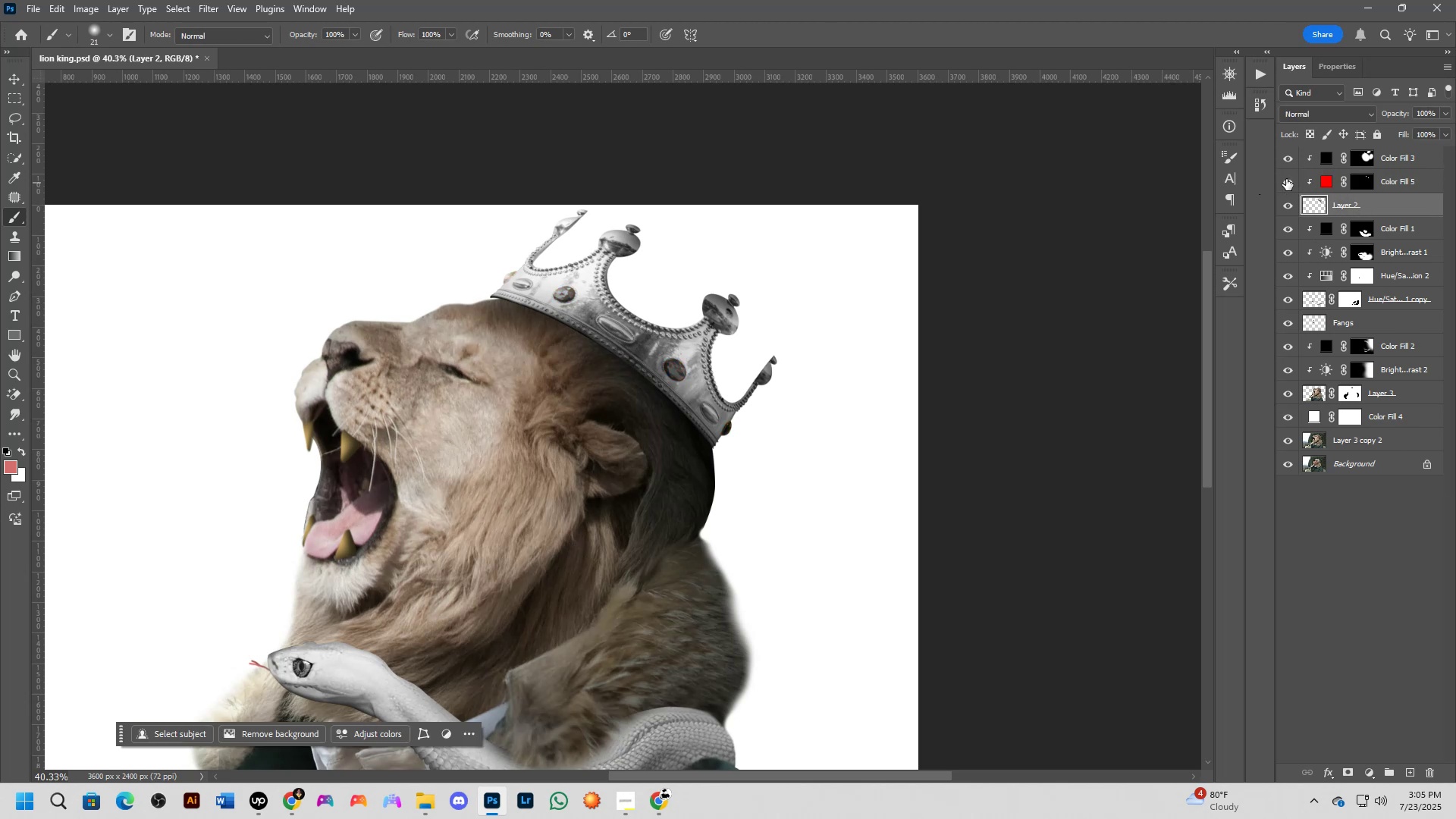 
left_click_drag(start_coordinate=[1391, 181], to_coordinate=[1395, 149])
 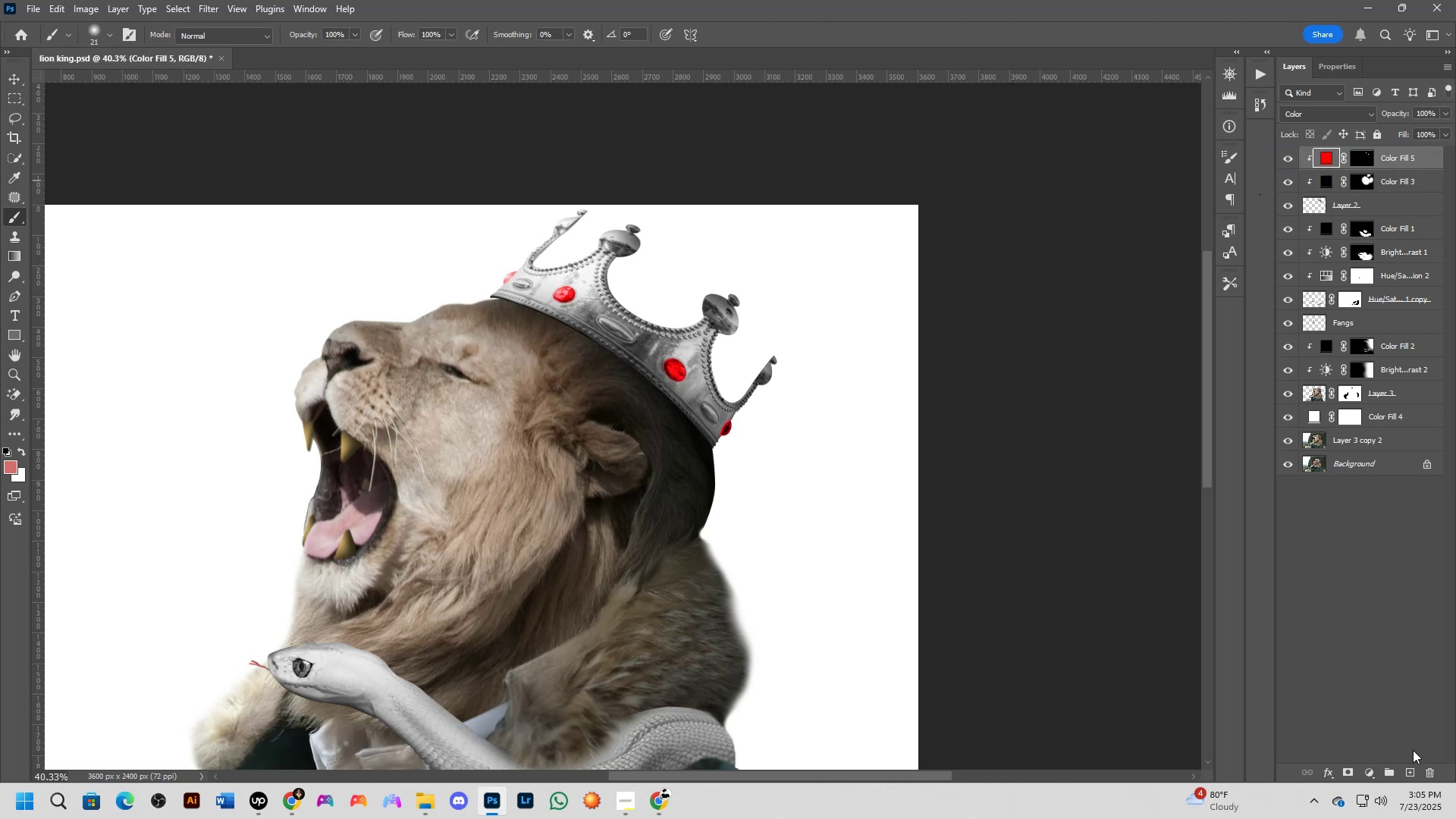 
left_click([1401, 184])
 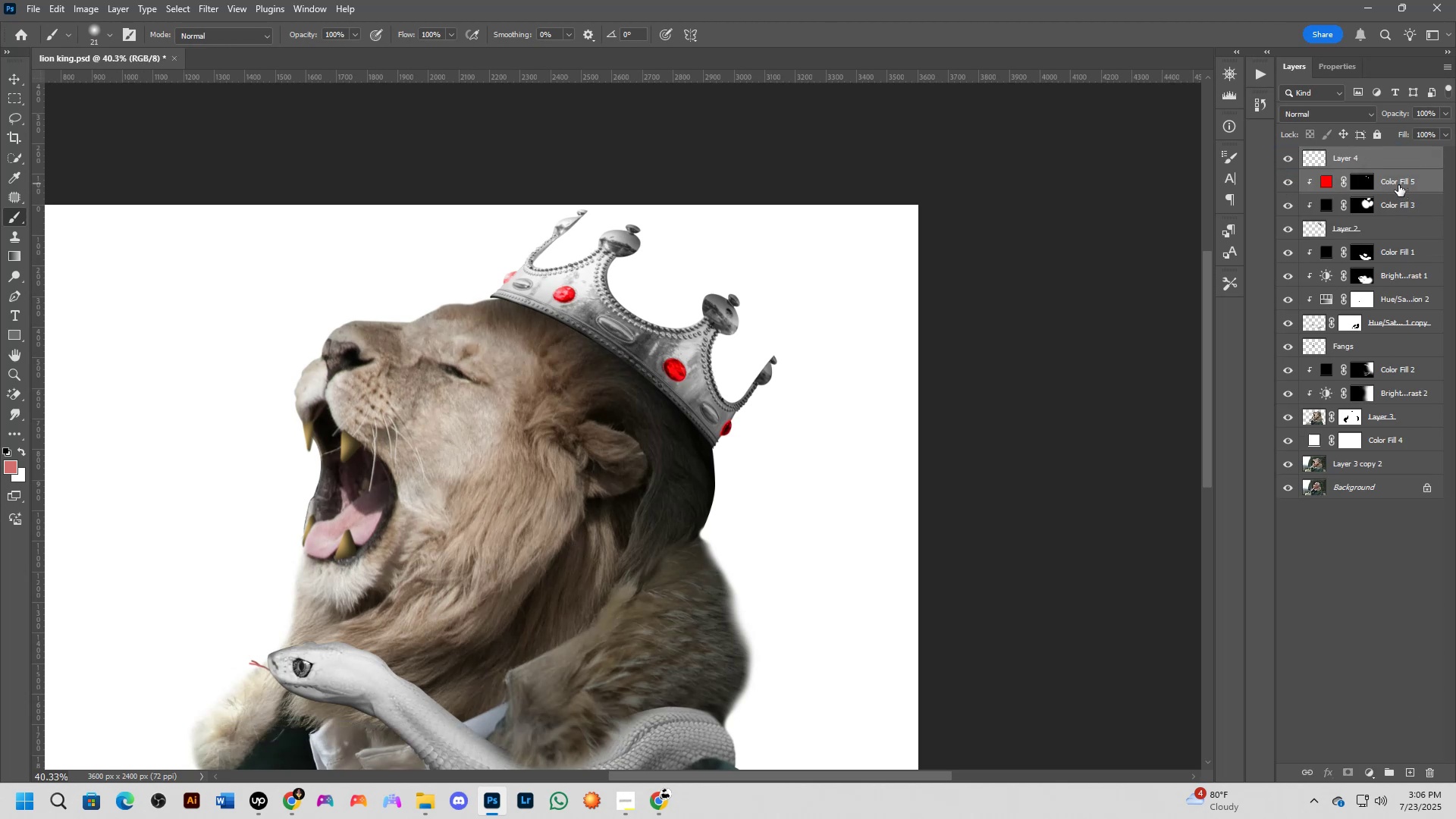 
key(Control+E)
 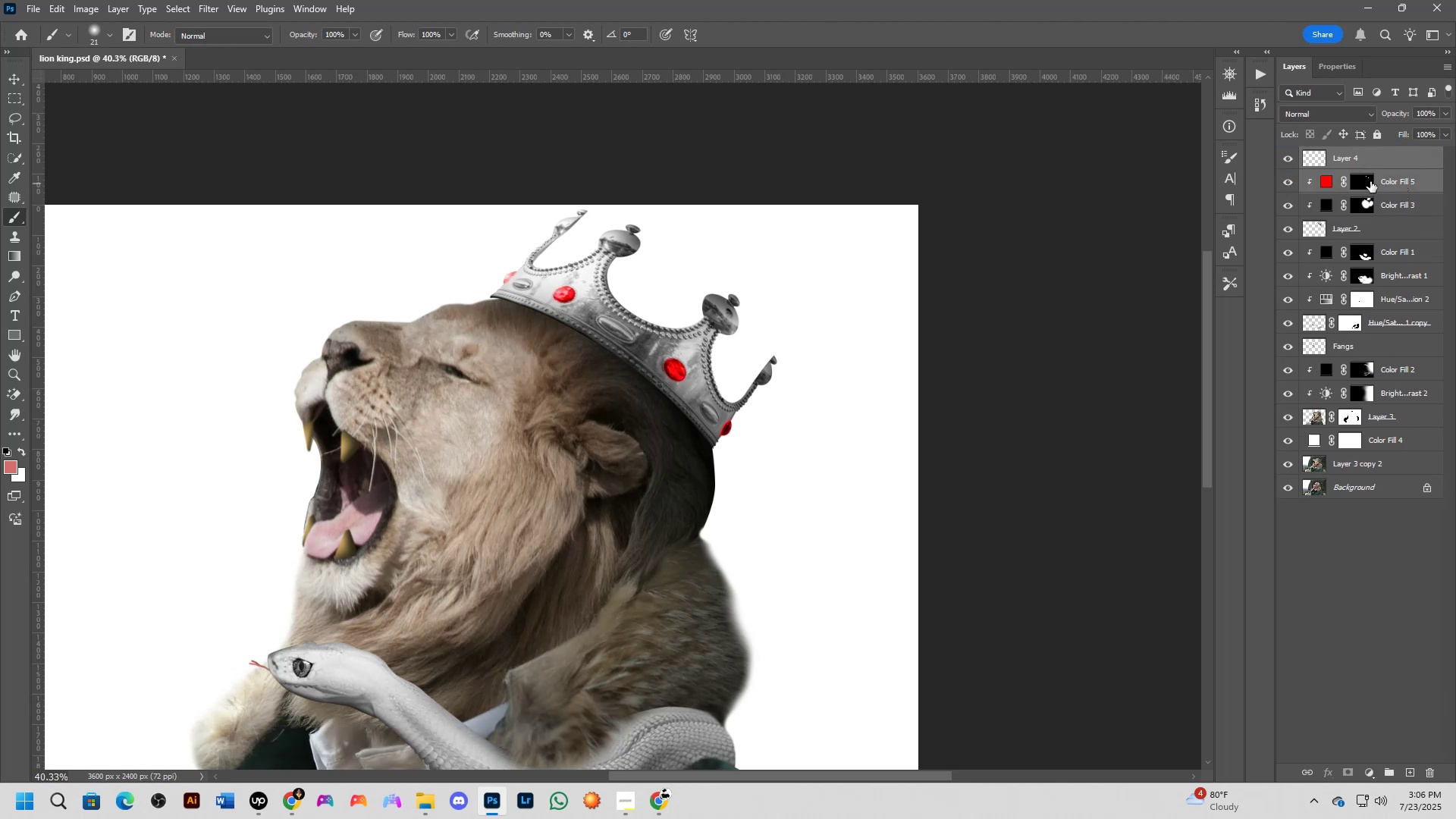 
hold_key(key=AltLeft, duration=0.45)
left_click([1398, 195])
 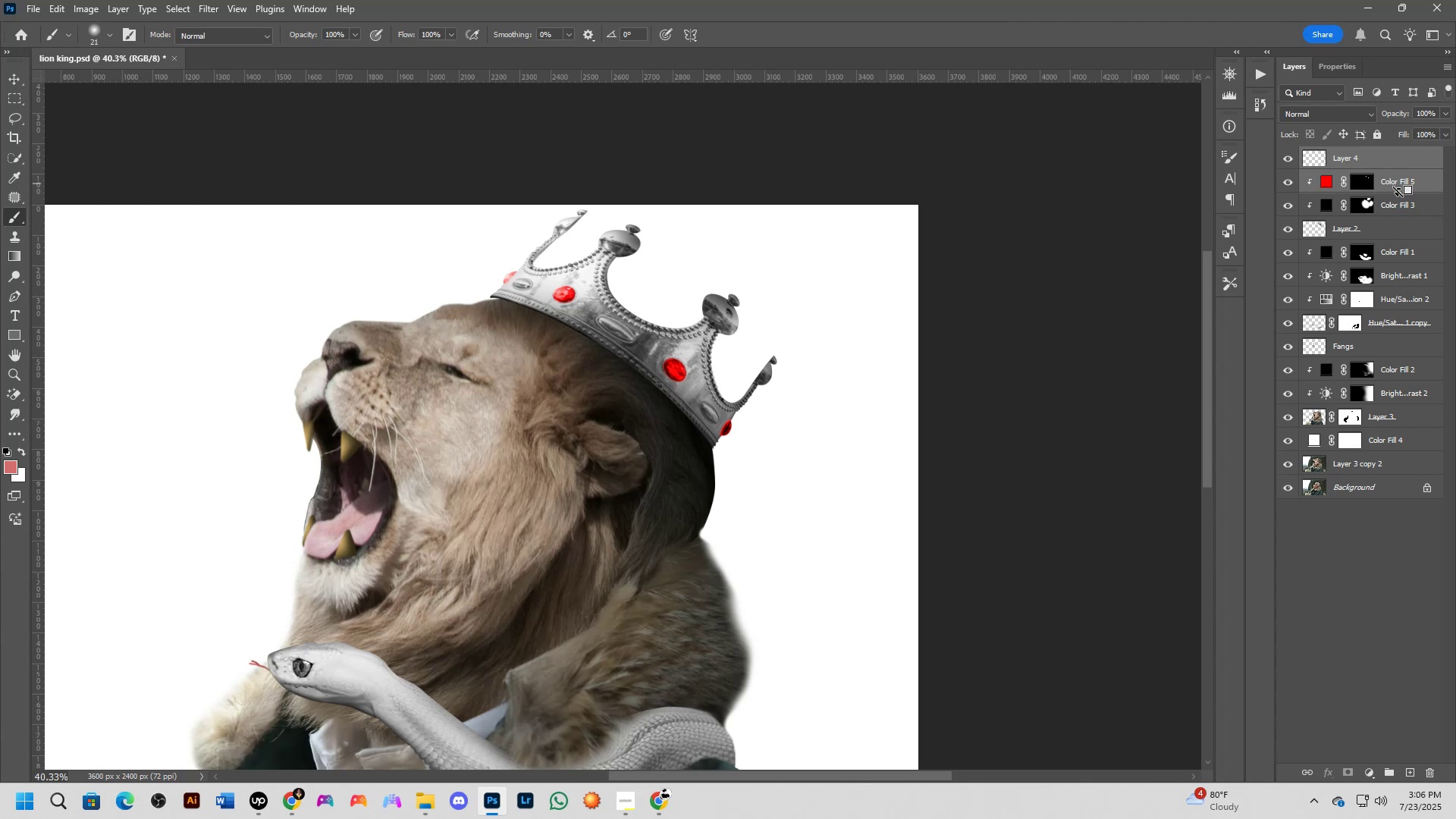 
left_click([1399, 161])
 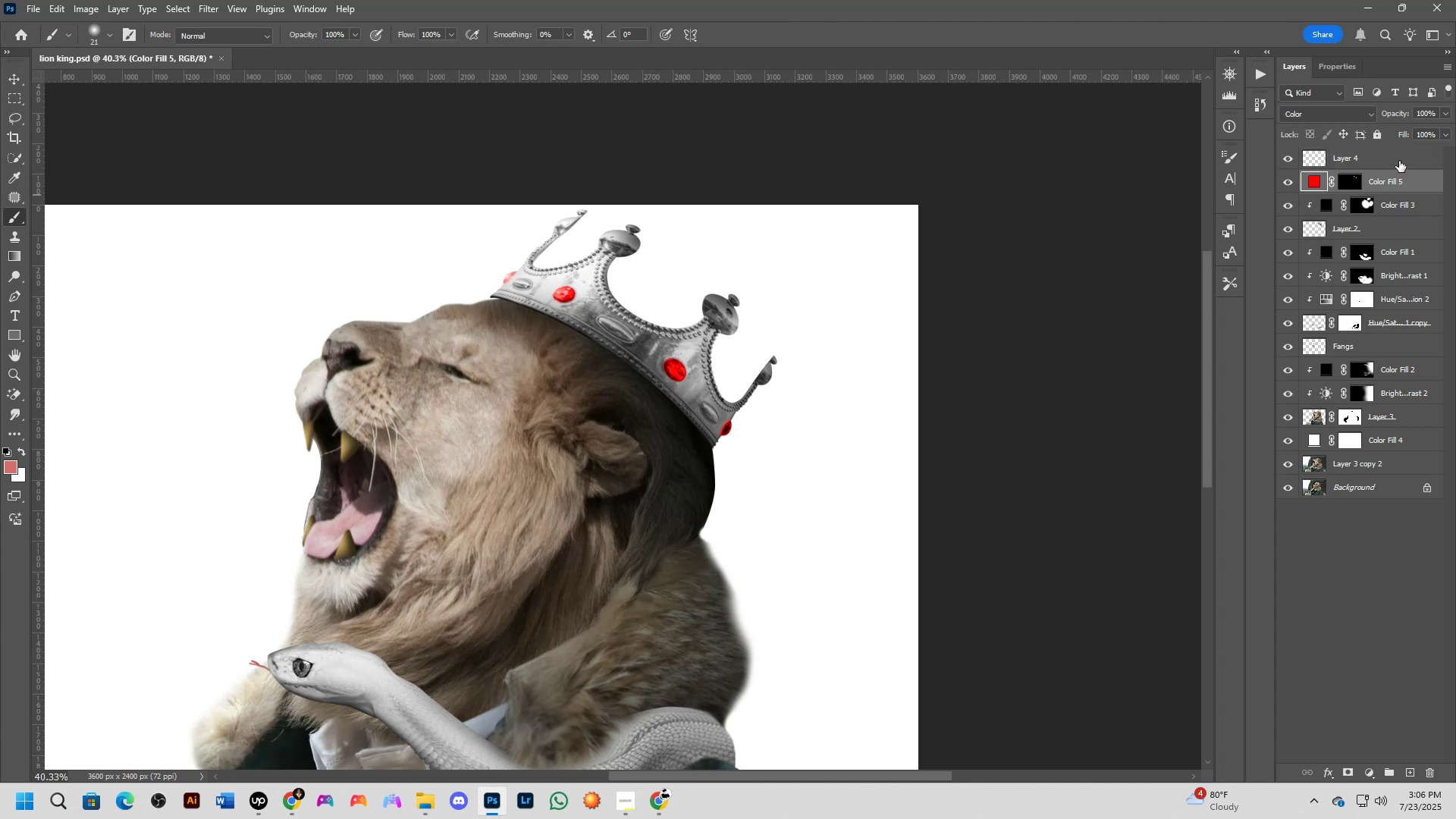 
key(Control+E)
 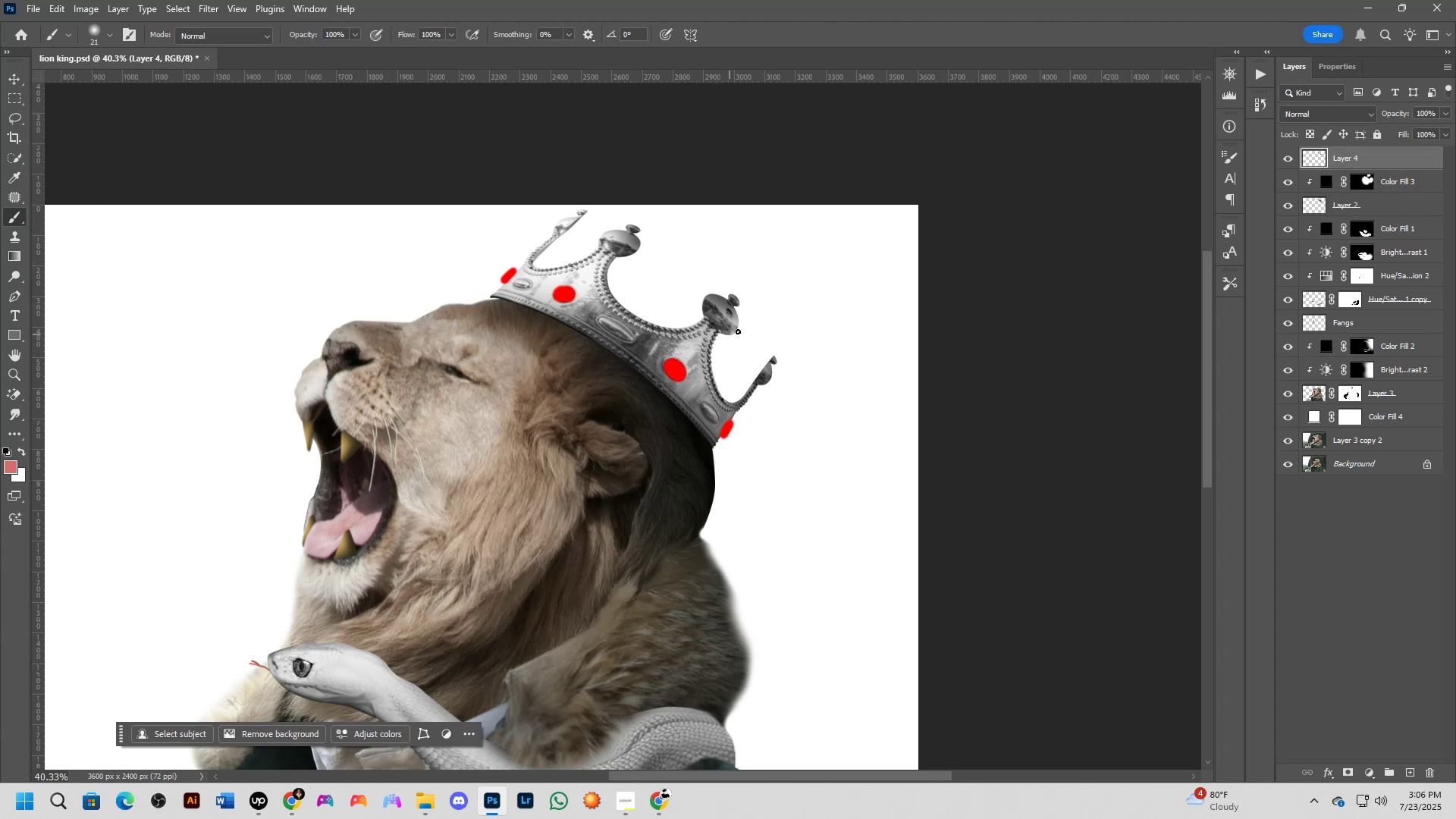 
left_click([1349, 116])
 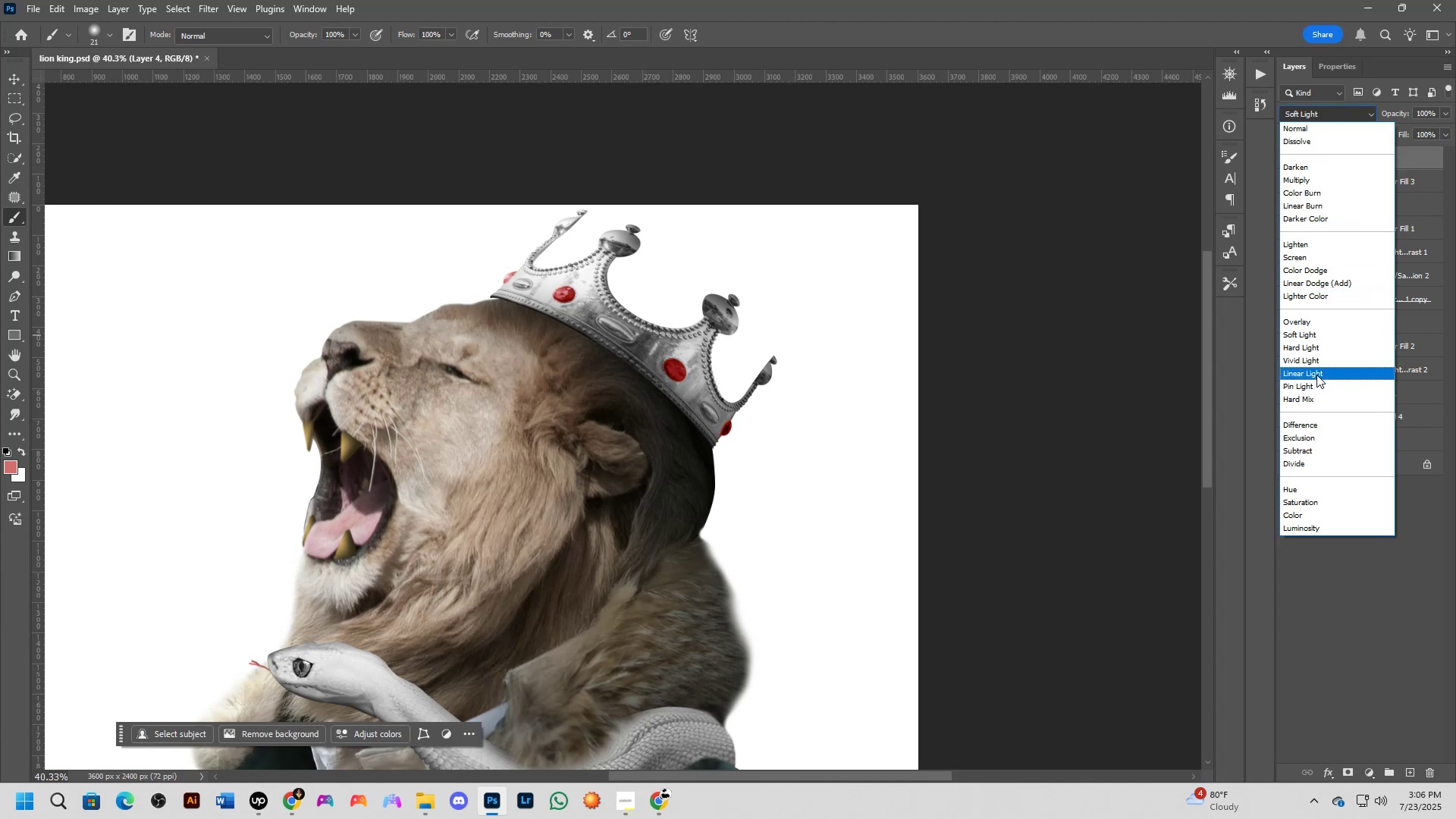 
left_click([1304, 515])
 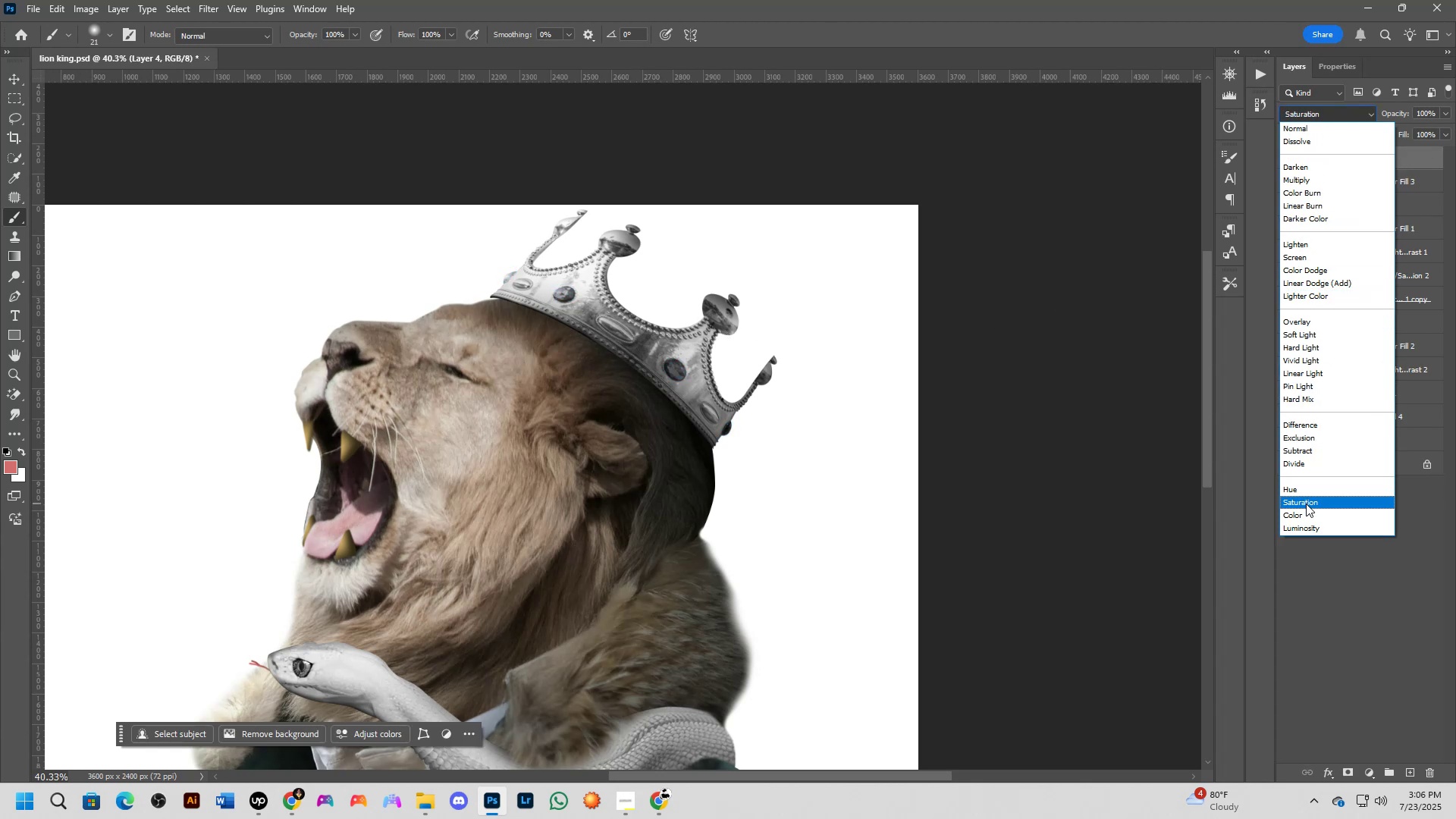 
hold_key(key=Space, duration=0.46)
 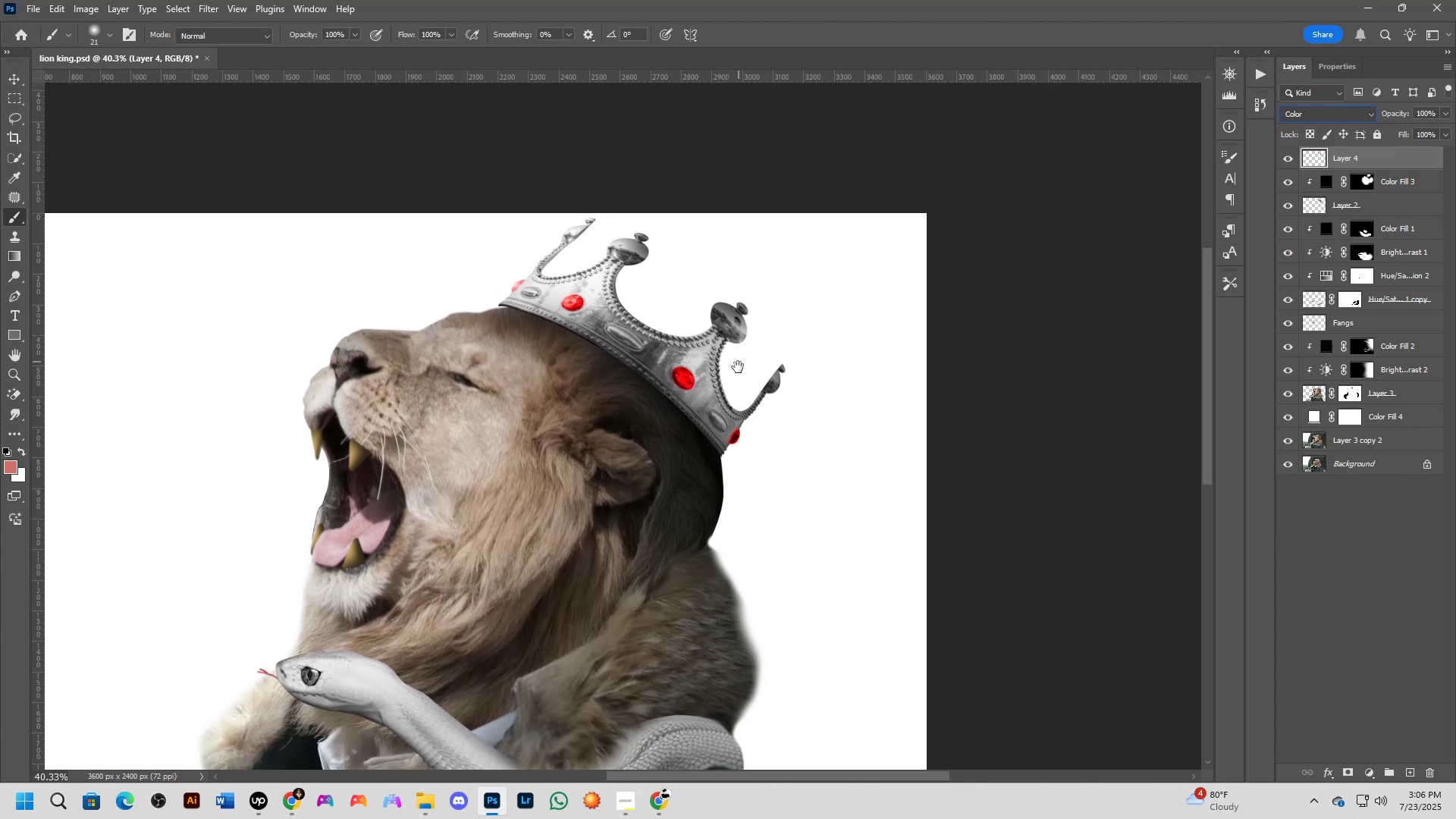 
left_click_drag(start_coordinate=[730, 353], to_coordinate=[739, 362])
 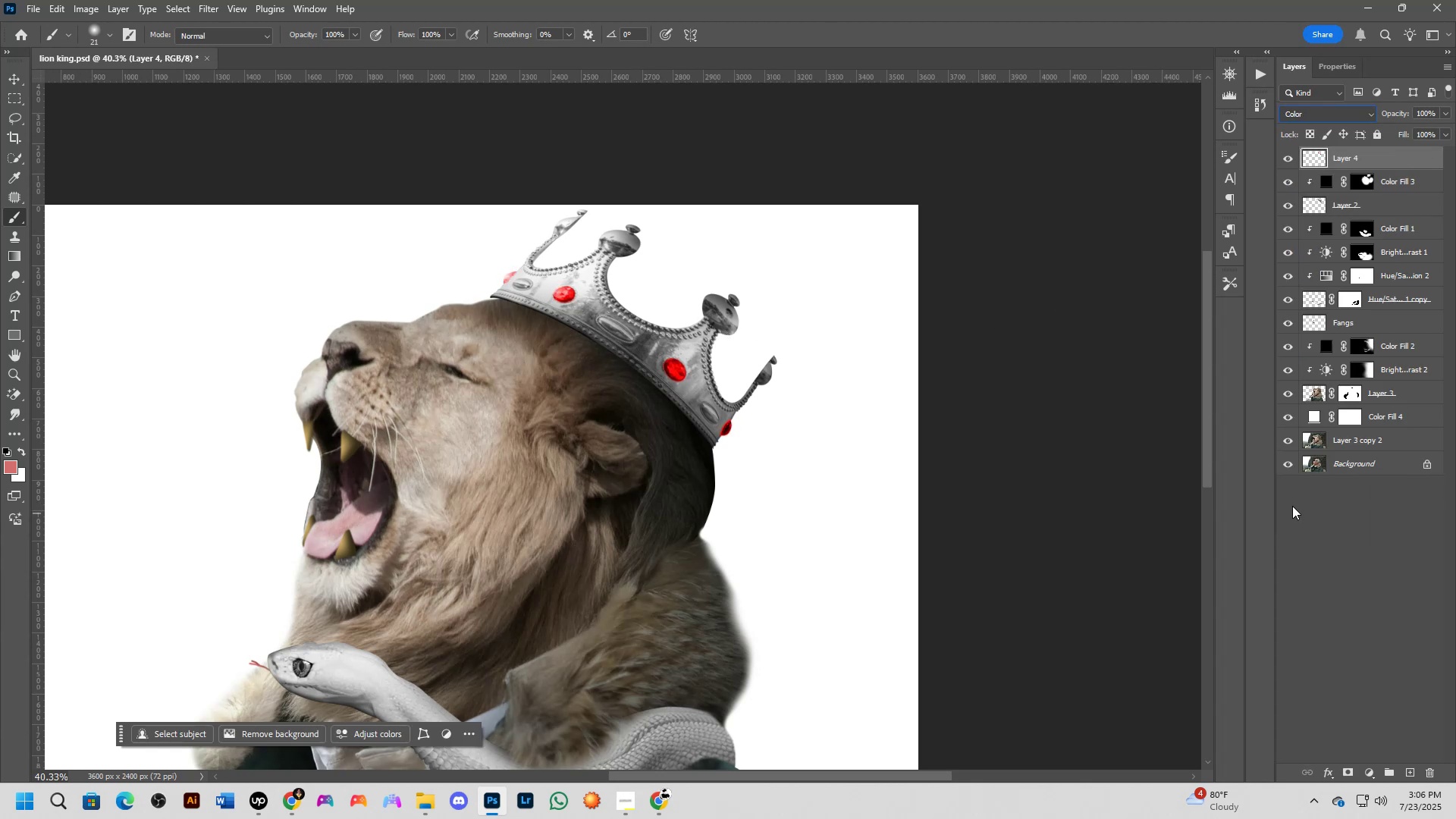 
key(Shift+ShiftLeft)
 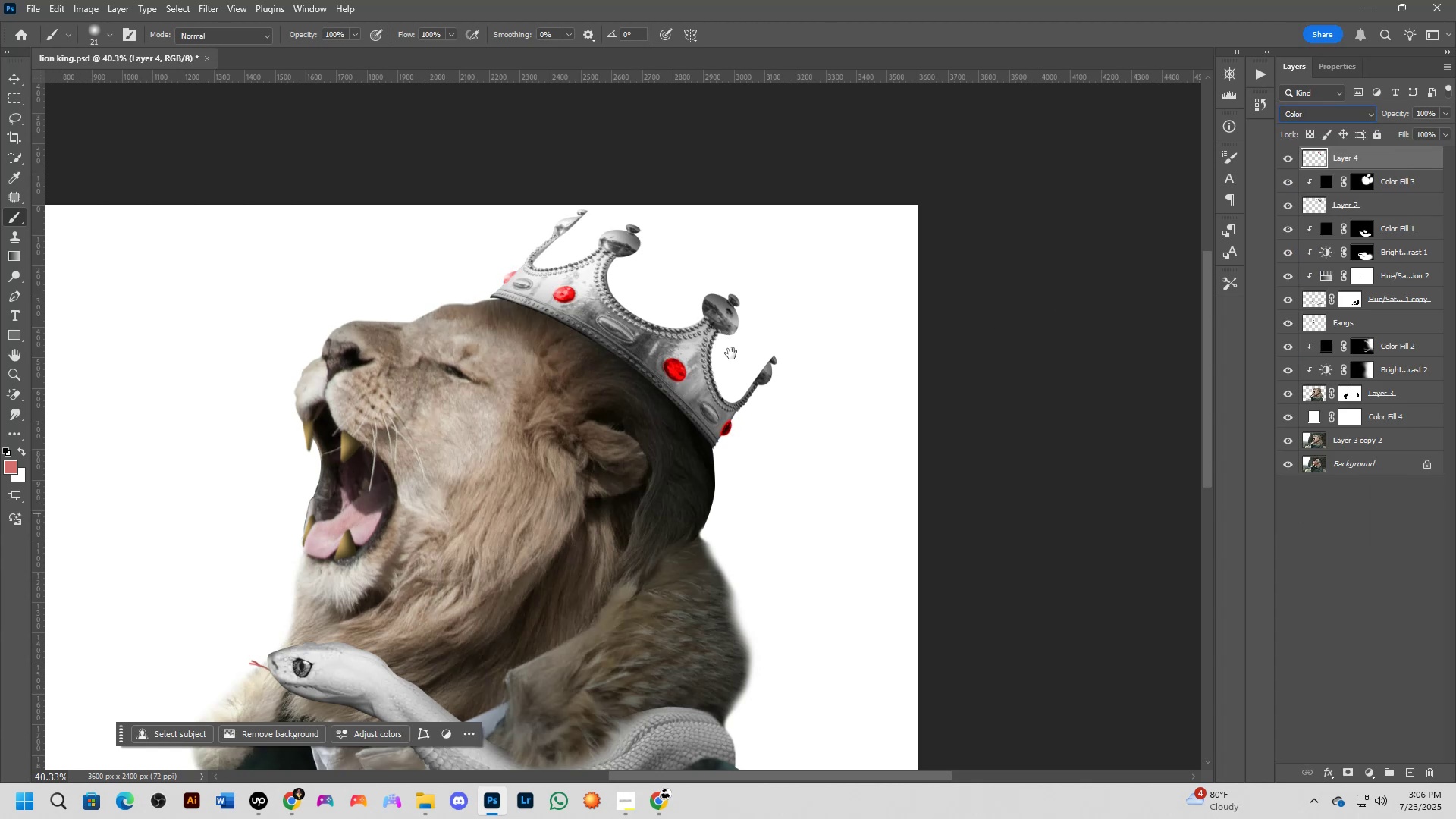 
scroll: coordinate [284, 428], scroll_direction: up, amount: 8.0
 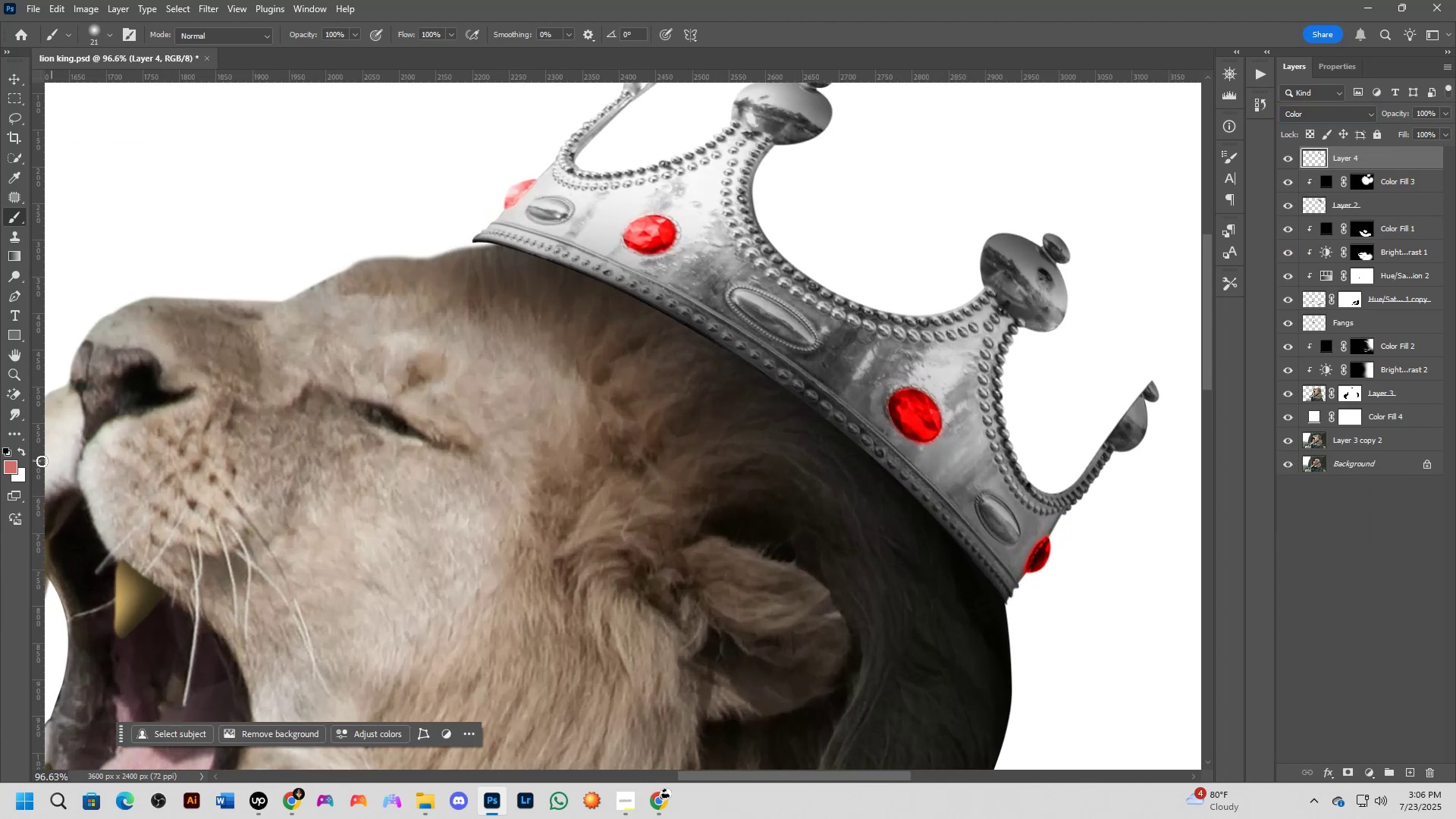 
left_click([9, 451])
 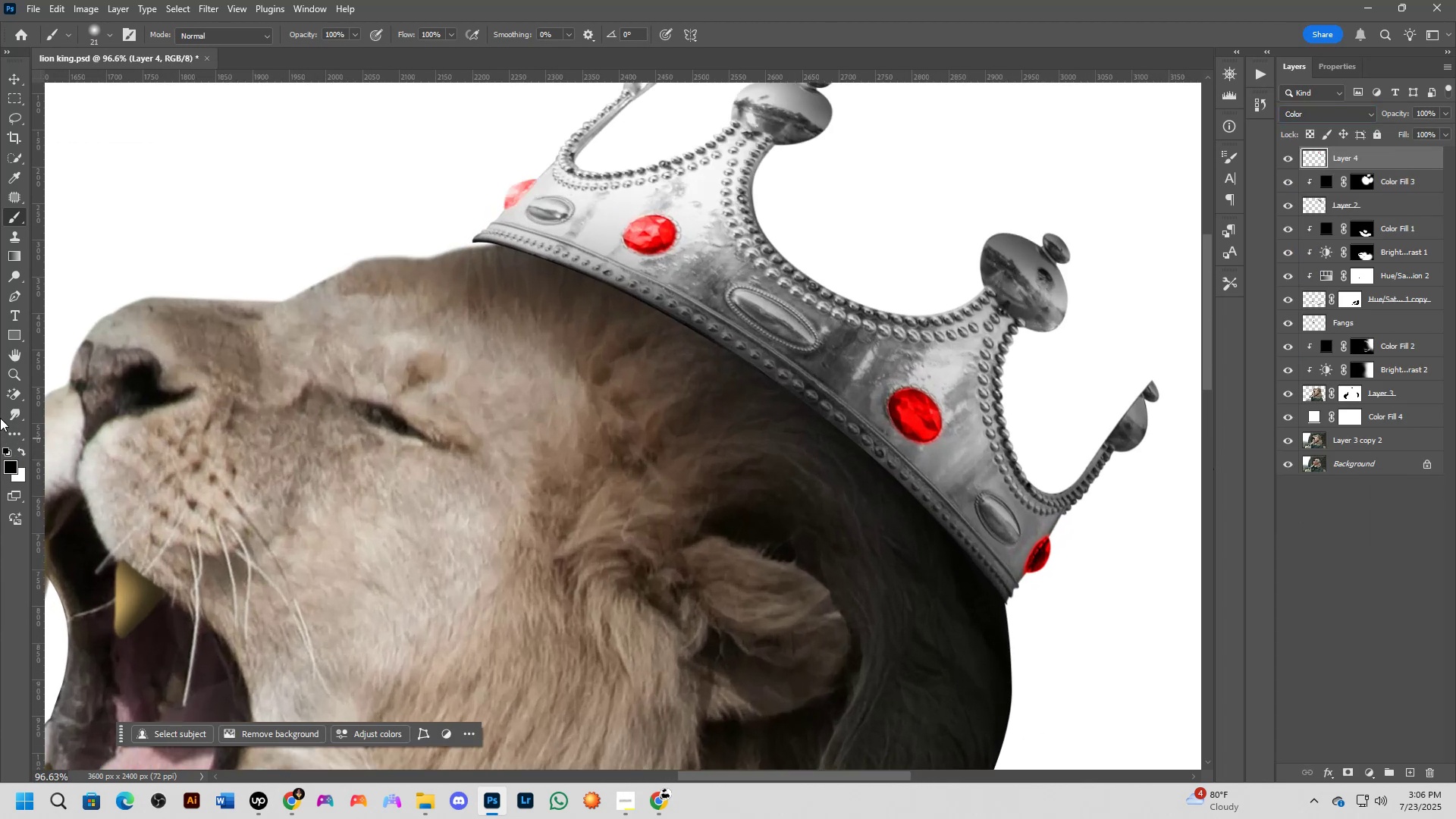 
left_click([11, 466])
 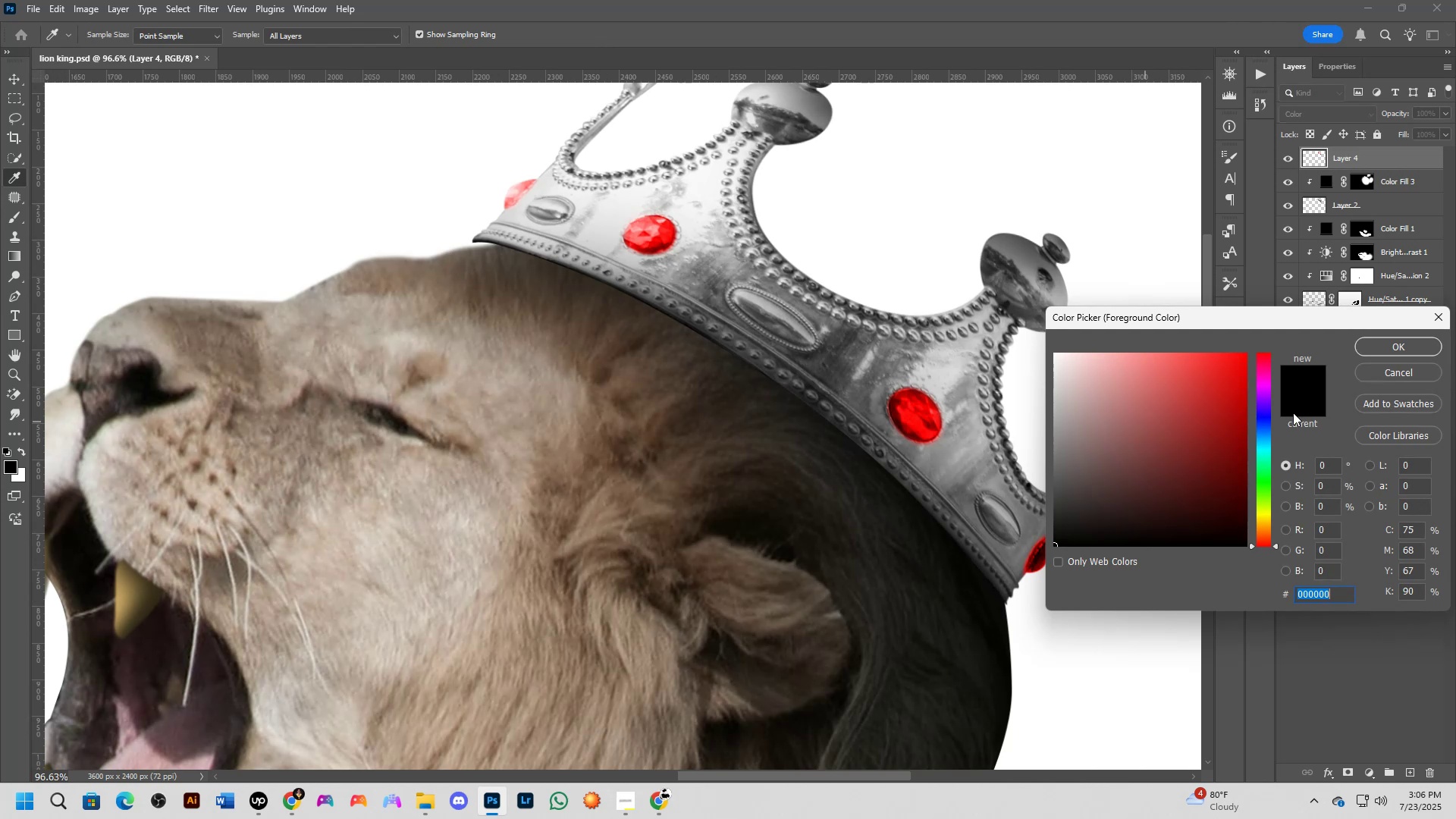 
left_click([1261, 488])
 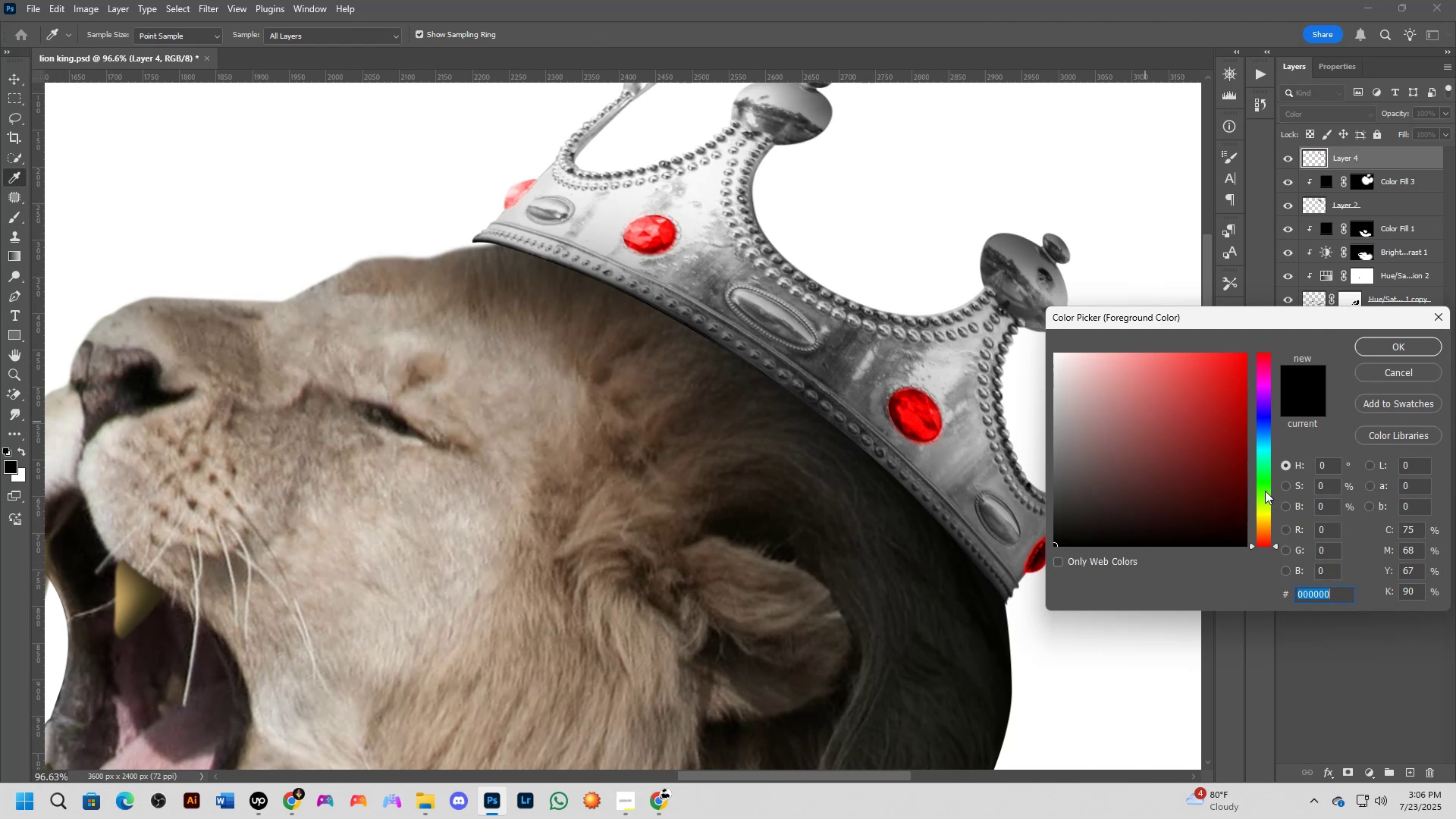 
left_click_drag(start_coordinate=[1169, 415], to_coordinate=[1176, 432])
 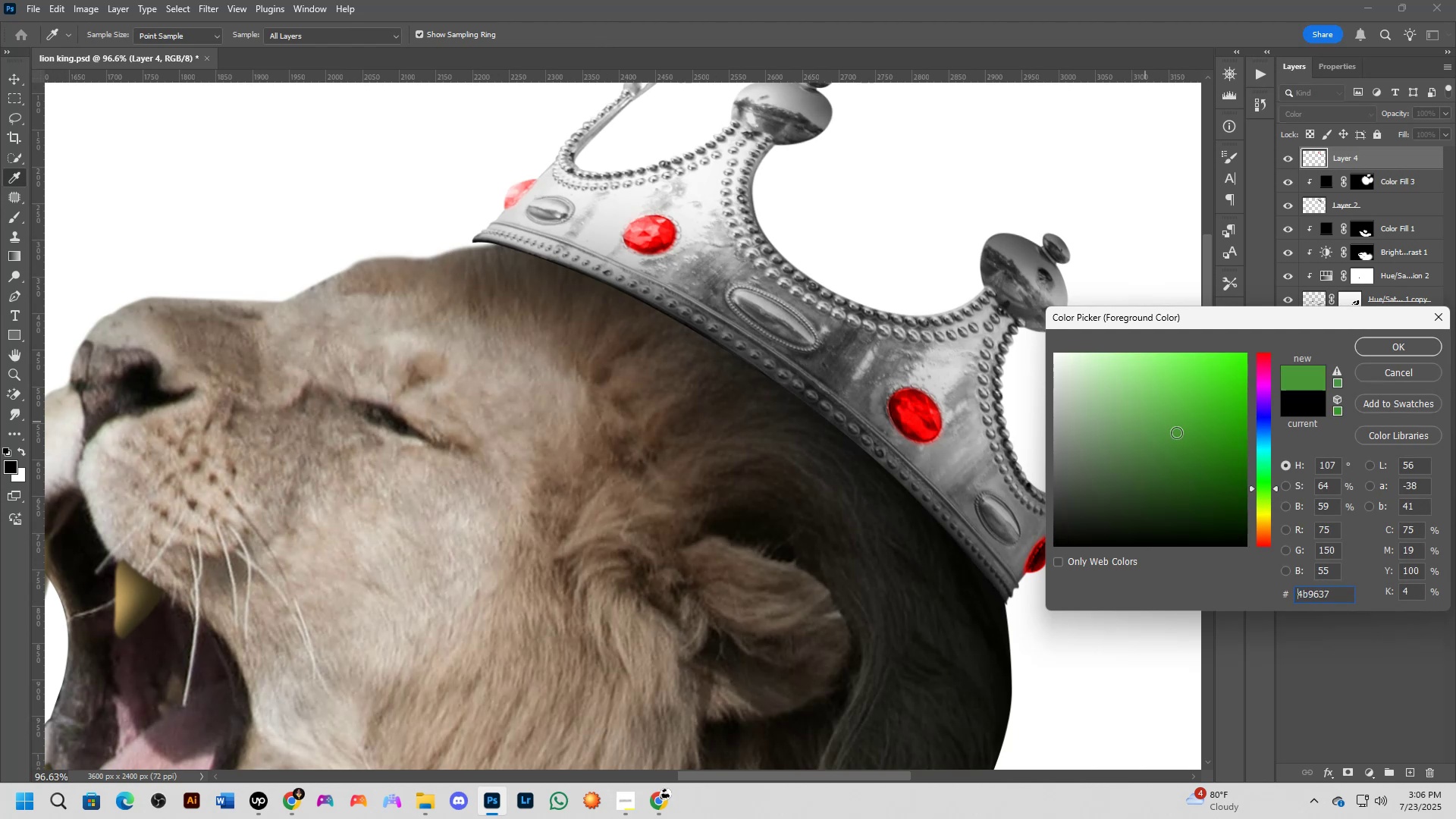 
left_click([1414, 350])
 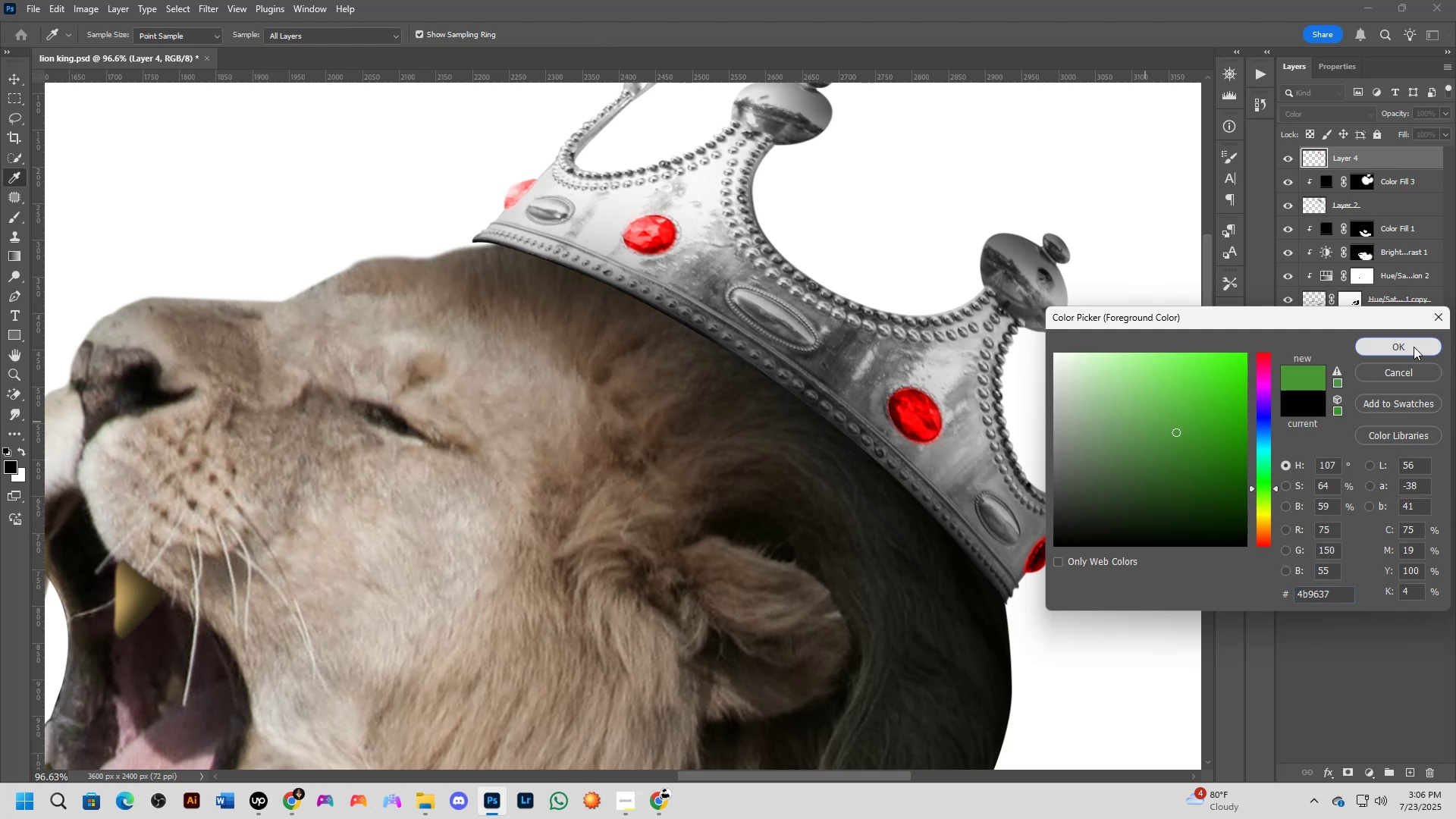 
scroll: coordinate [712, 341], scroll_direction: up, amount: 6.0
 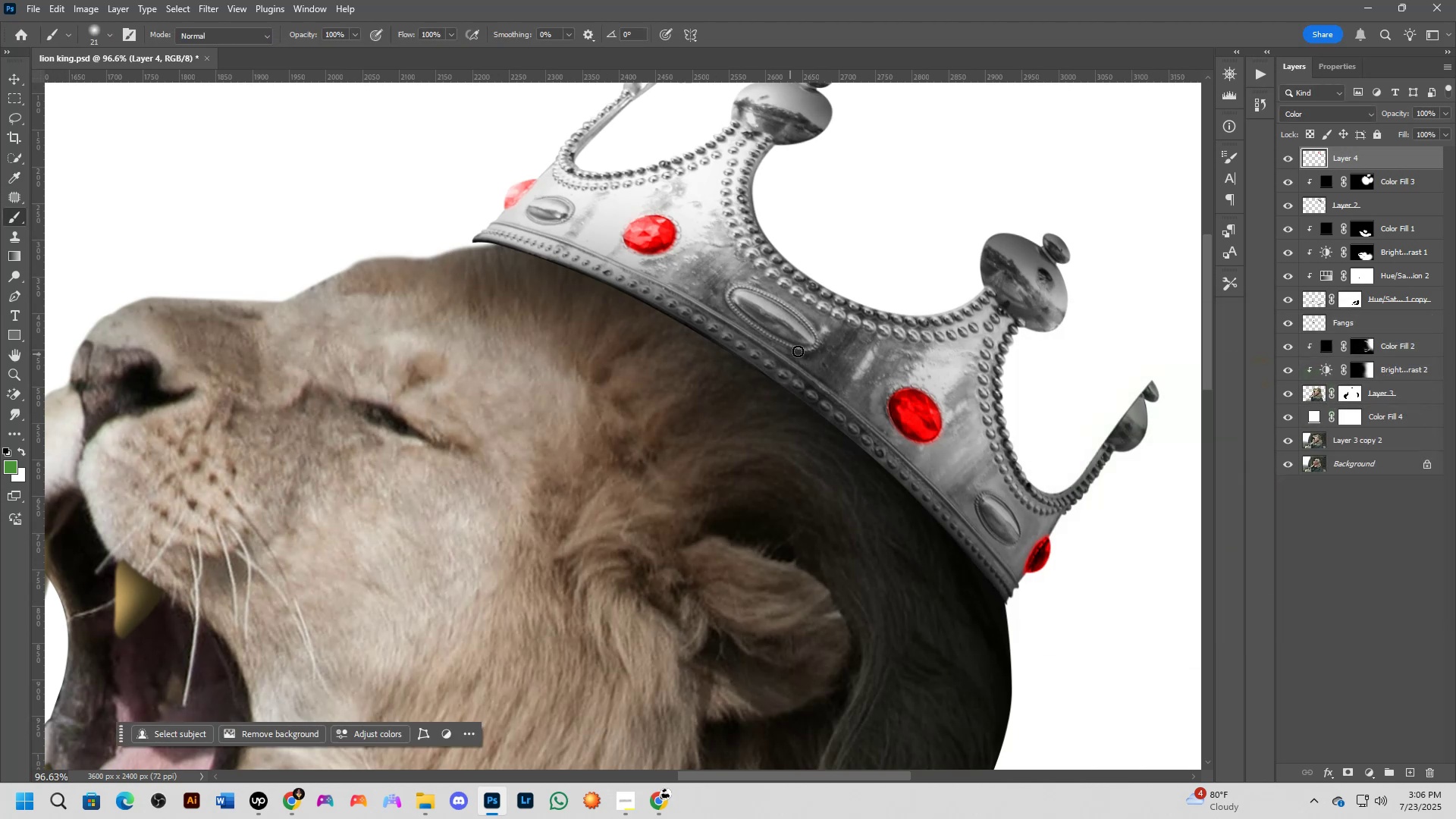 
hold_key(key=Space, duration=0.46)
 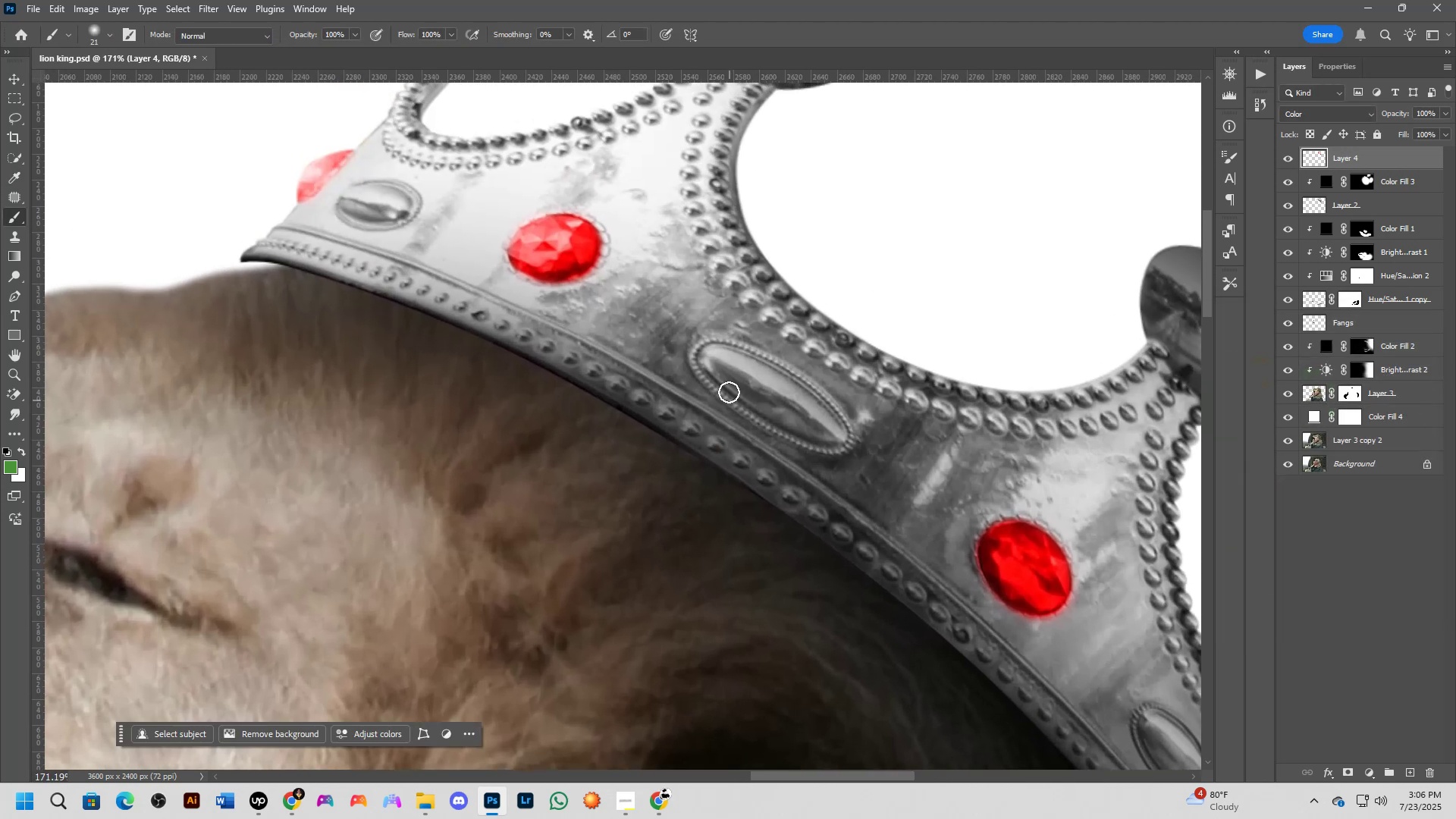 
left_click_drag(start_coordinate=[752, 290], to_coordinate=[730, 403])
 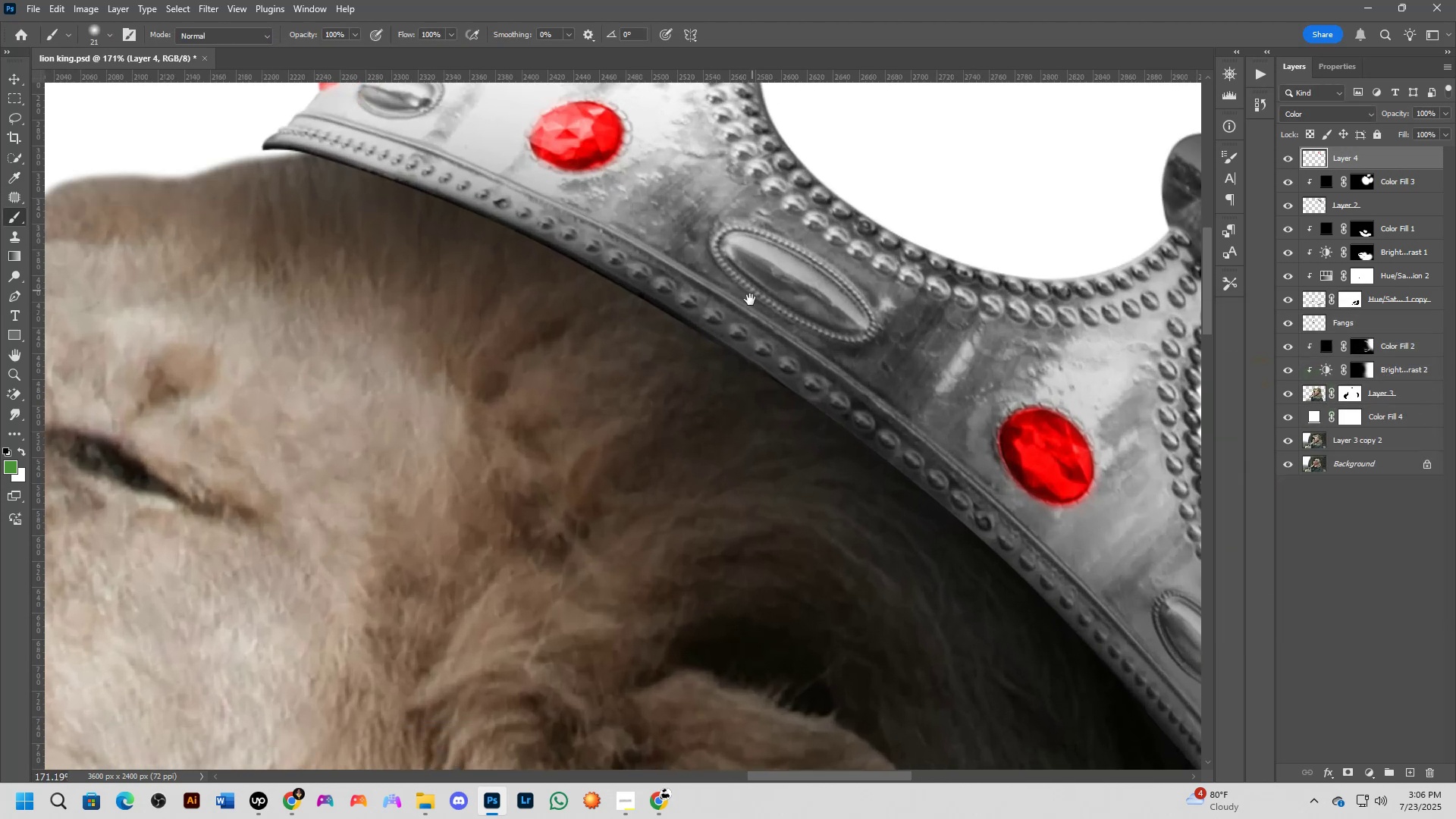 
key(Alt+AltLeft)
 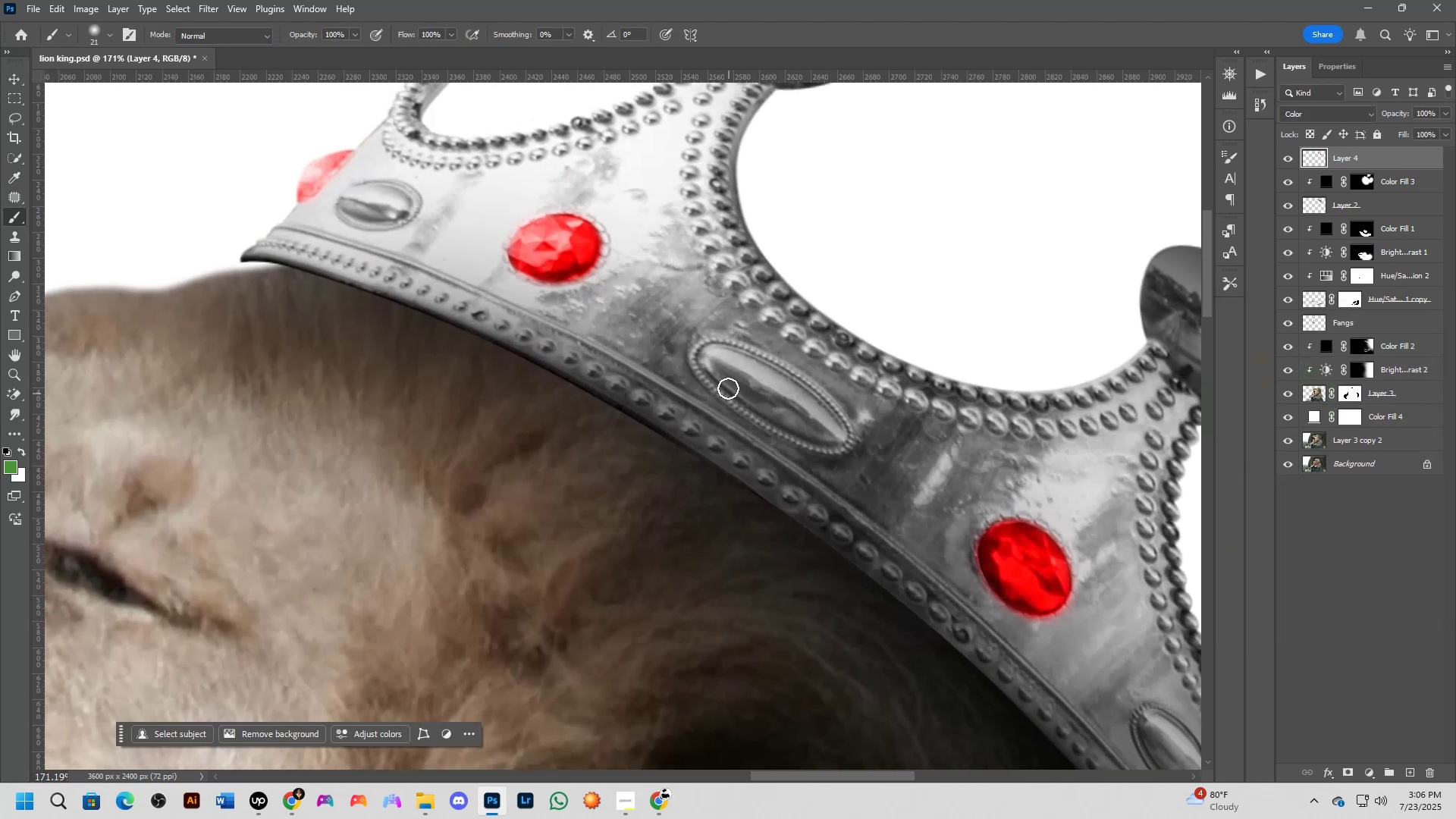 
key(Alt+AltLeft)
 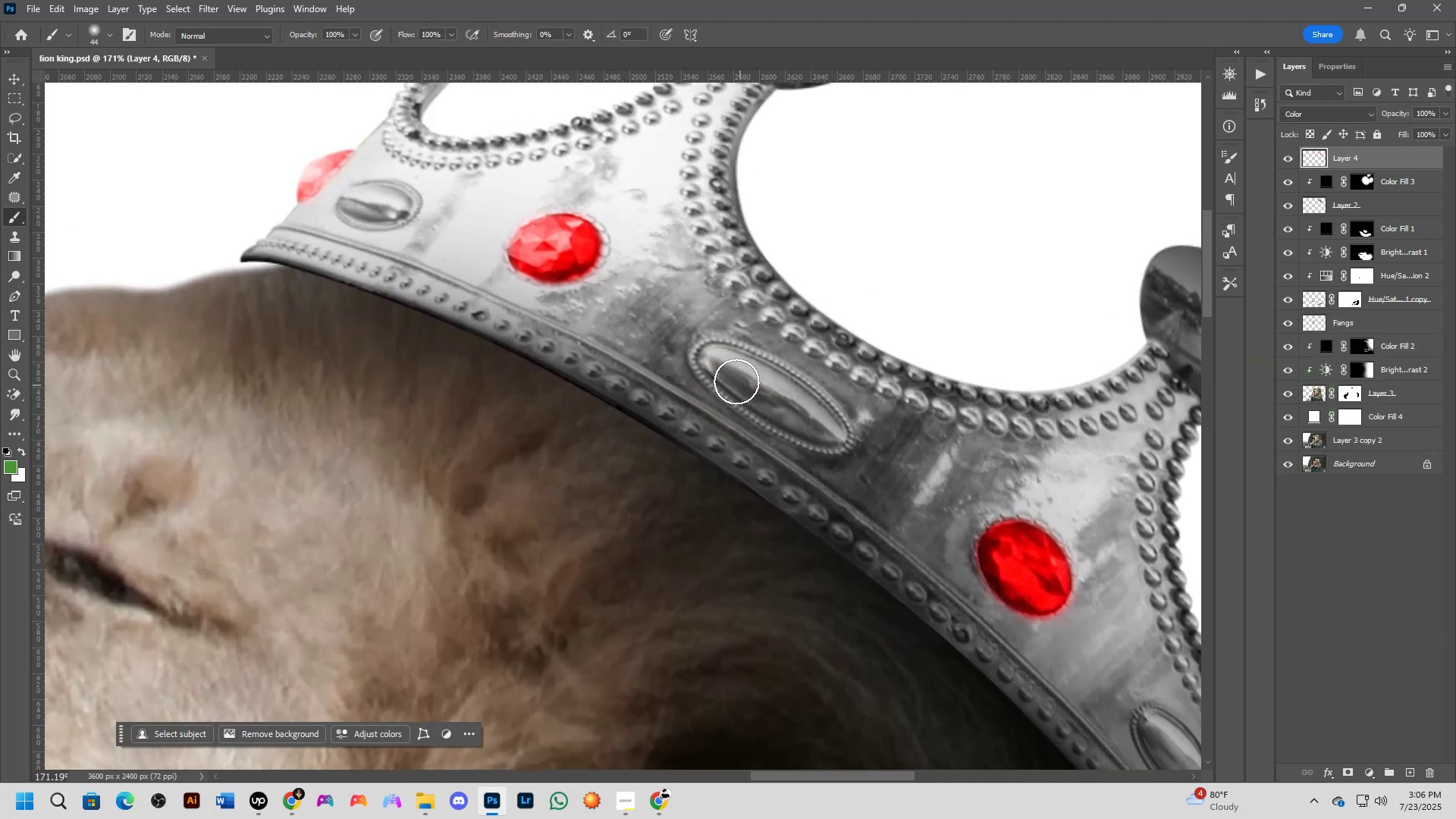 
scroll: coordinate [723, 359], scroll_direction: up, amount: 5.0
 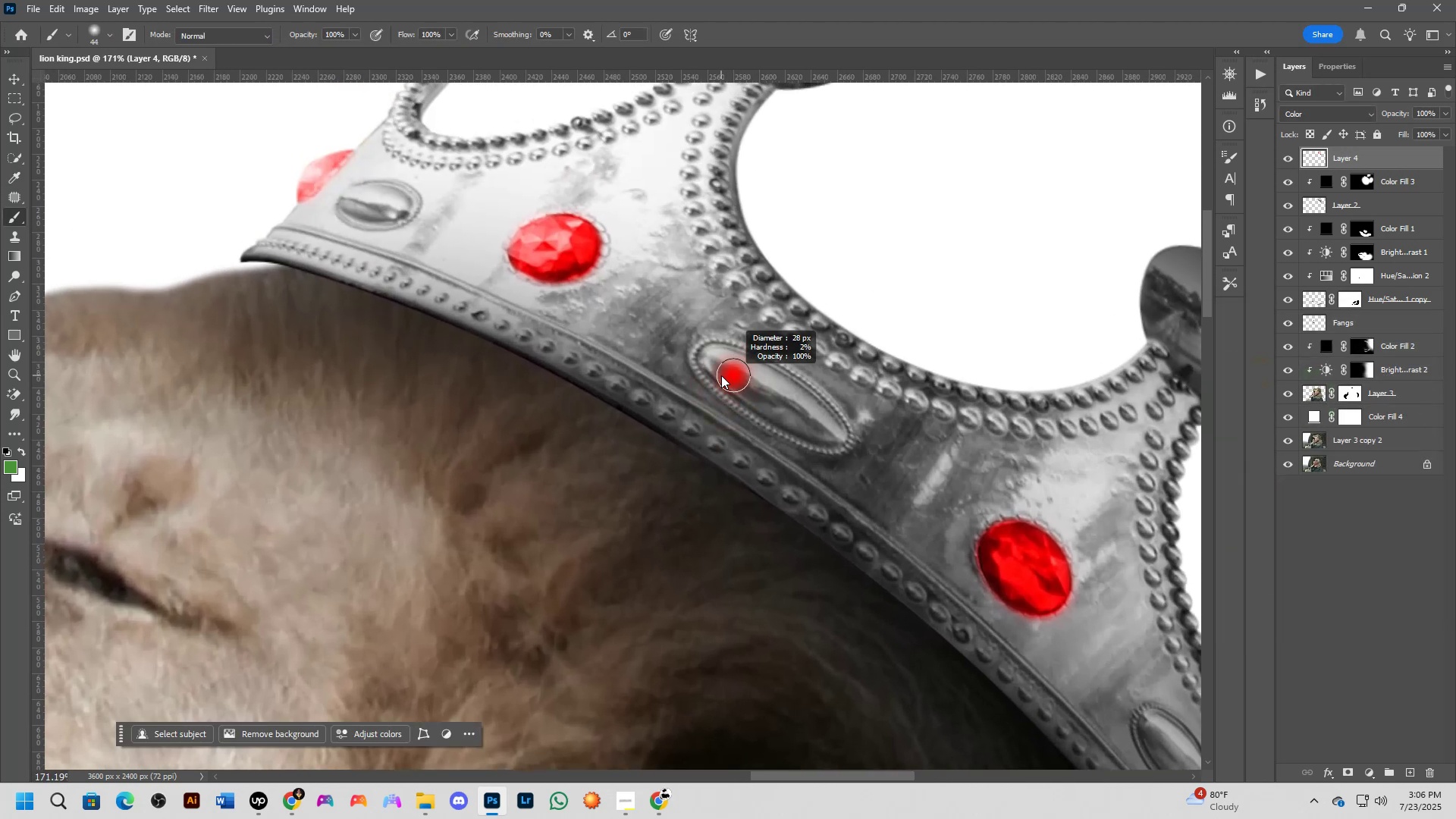 
left_click_drag(start_coordinate=[723, 359], to_coordinate=[742, 379])
 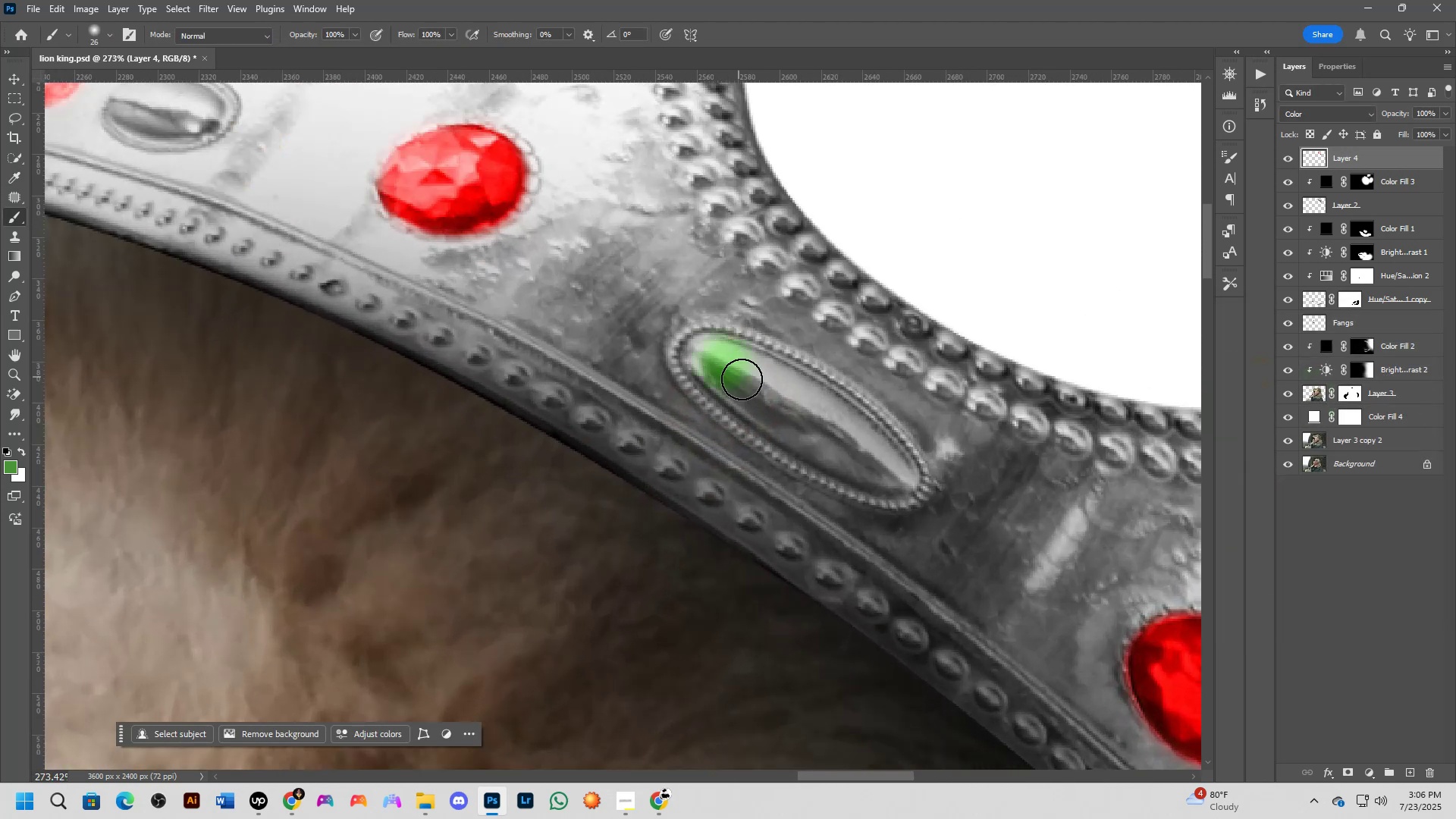 
left_click_drag(start_coordinate=[708, 353], to_coordinate=[720, 372])
 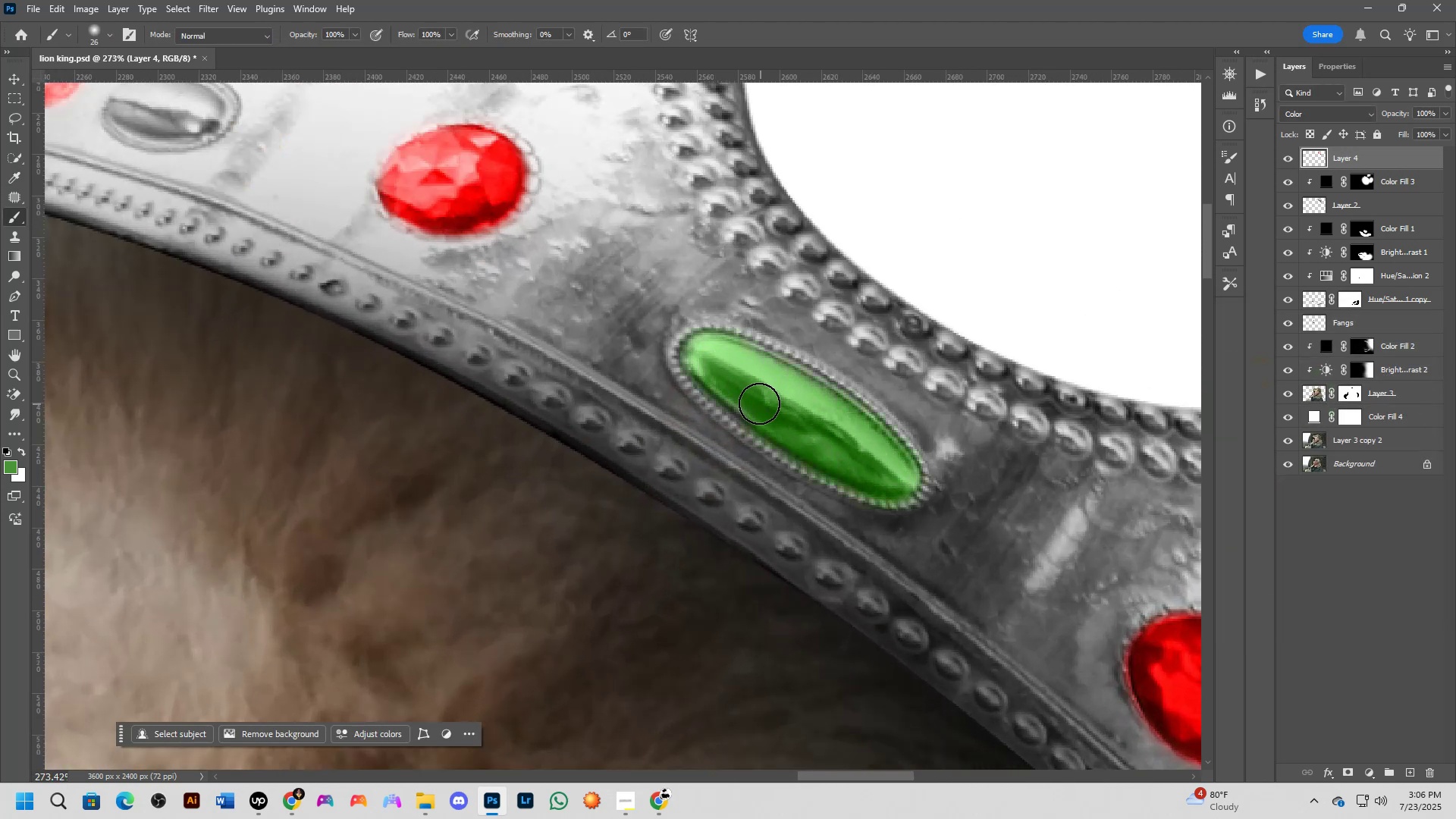 
hold_key(key=ShiftLeft, duration=0.34)
scroll: coordinate [811, 442], scroll_direction: down, amount: 8.0
 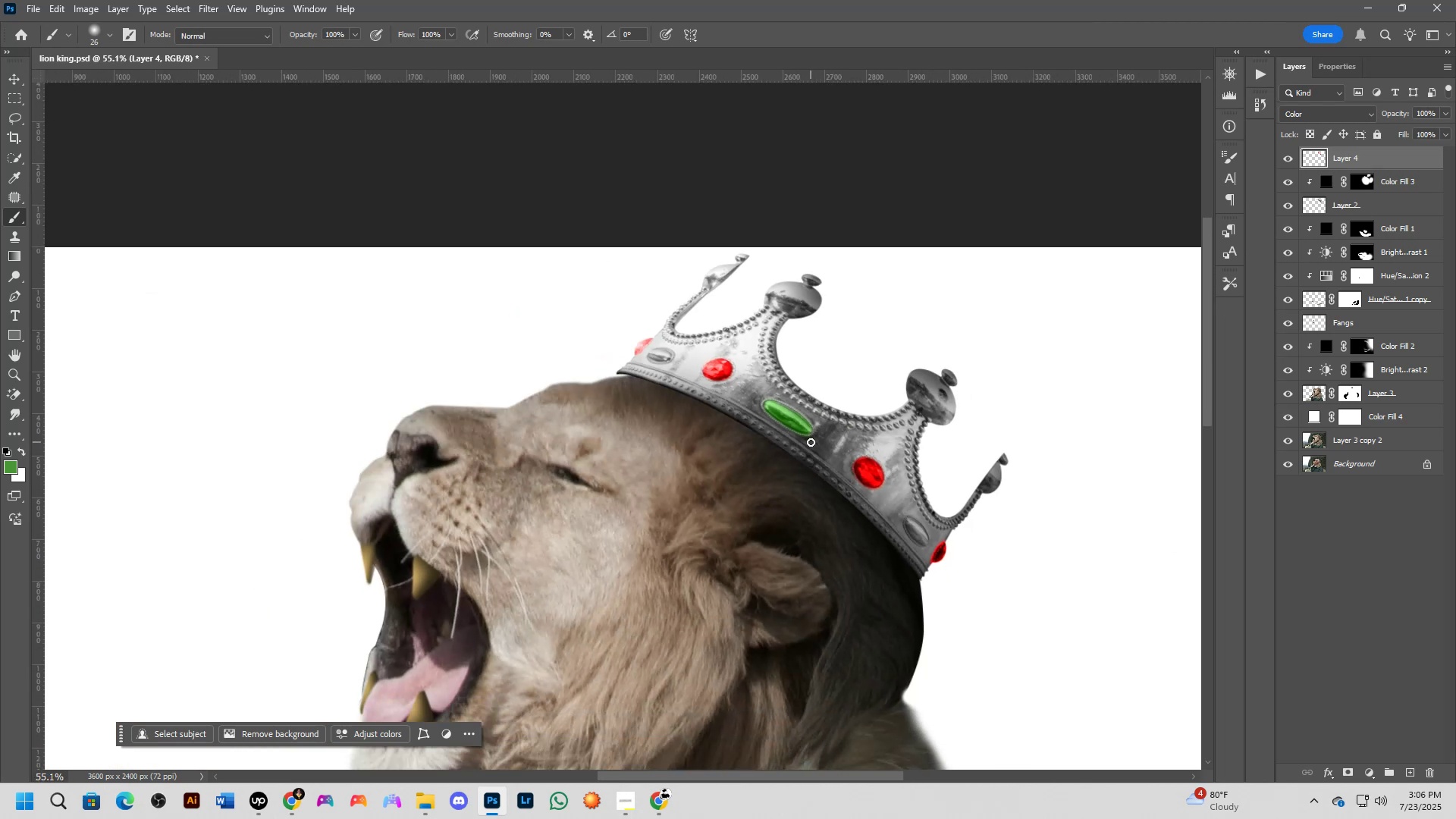 
key(Shift+ShiftLeft)
 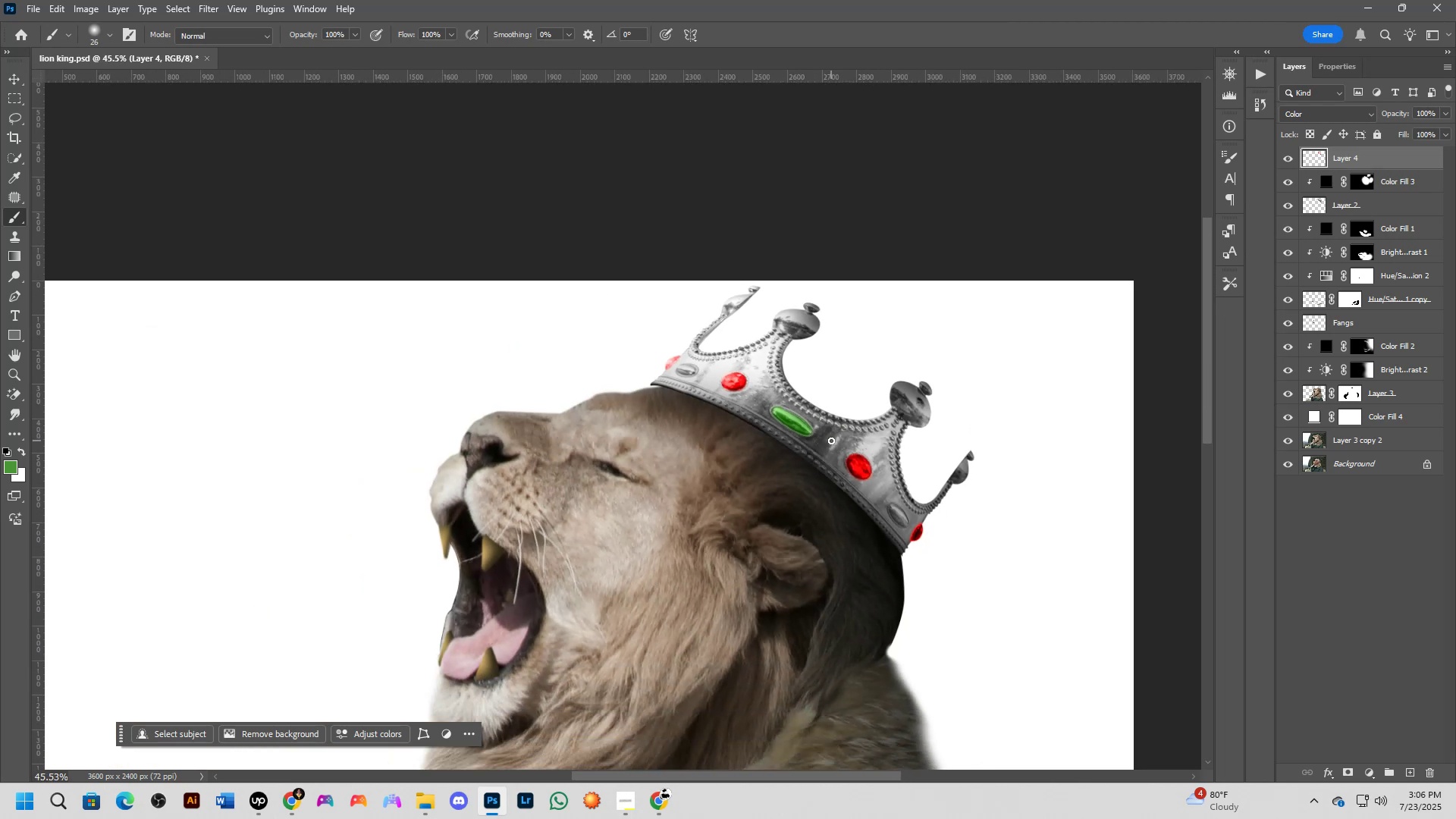 
scroll: coordinate [640, 349], scroll_direction: up, amount: 11.0
 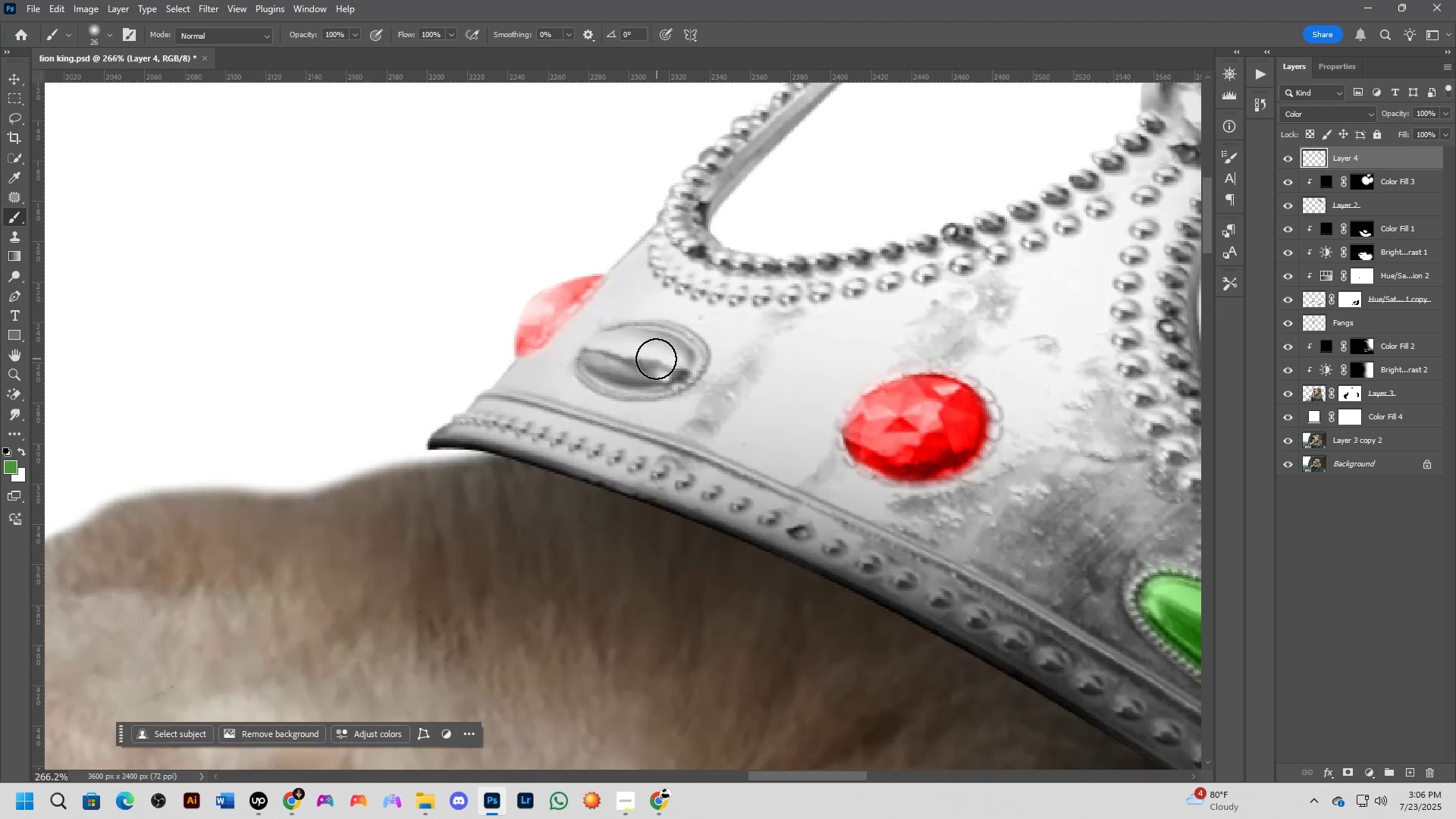 
left_click_drag(start_coordinate=[620, 340], to_coordinate=[598, 342])
 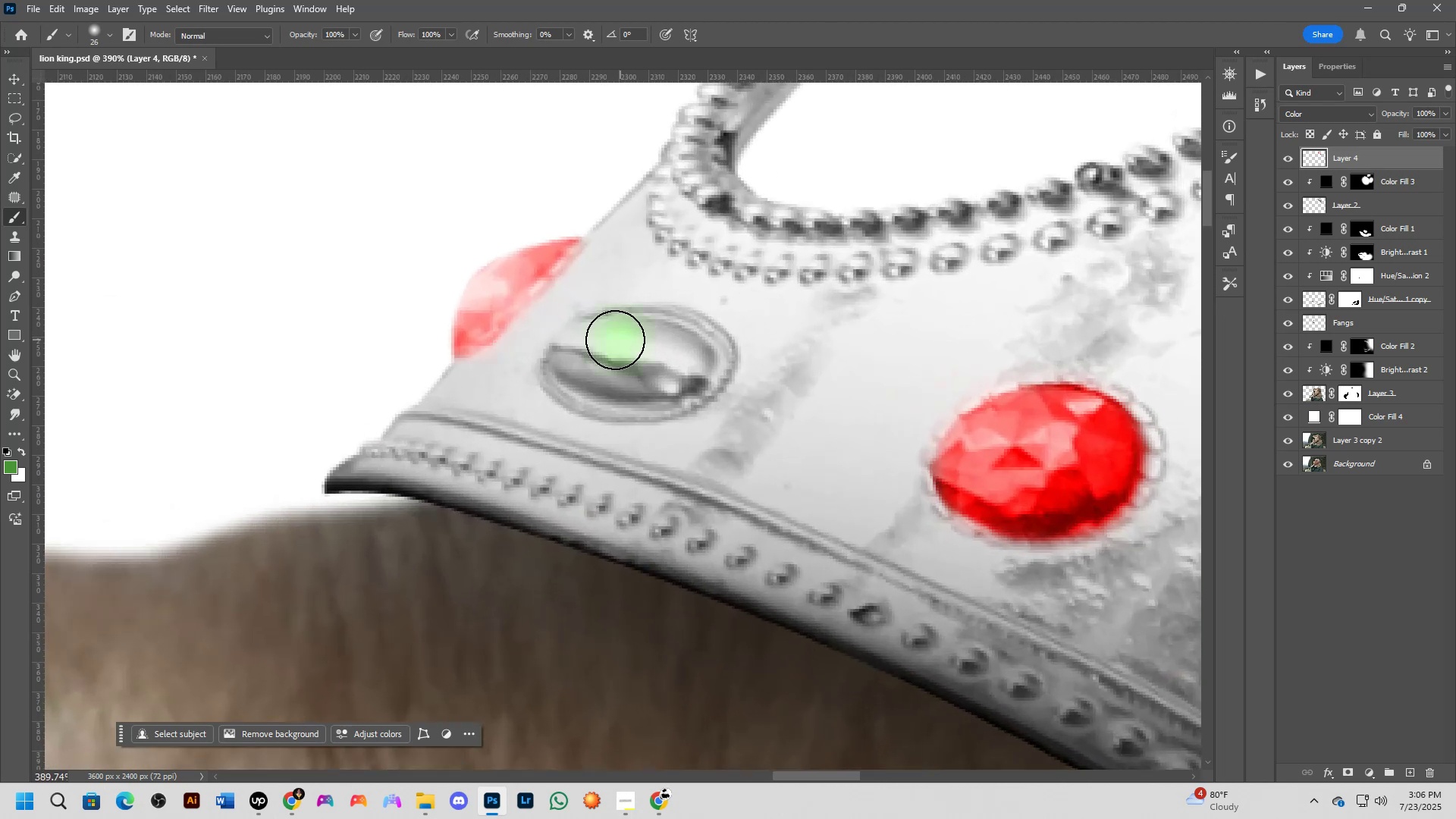 
key(Control+ControlLeft)
 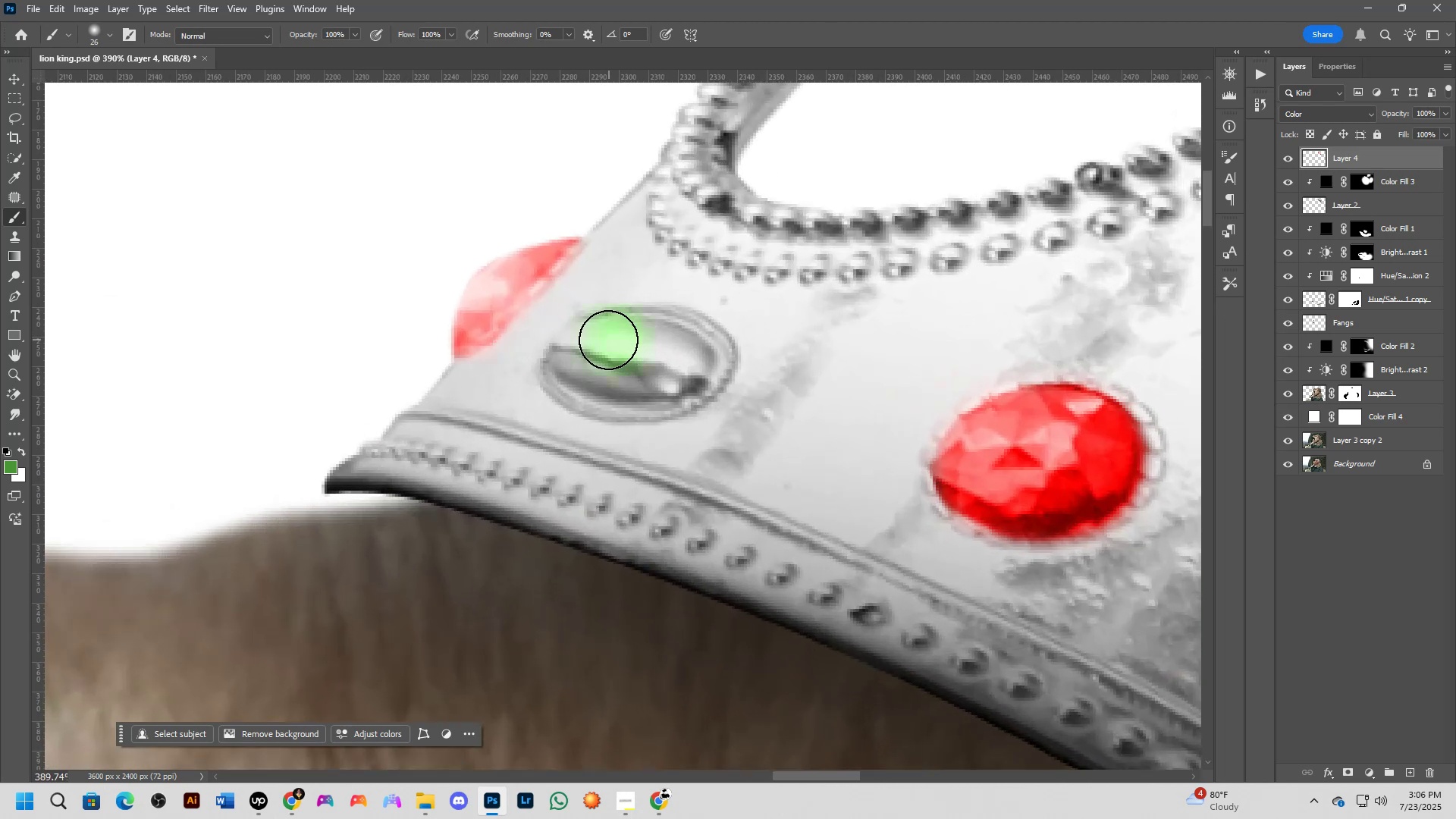 
key(Control+Z)
 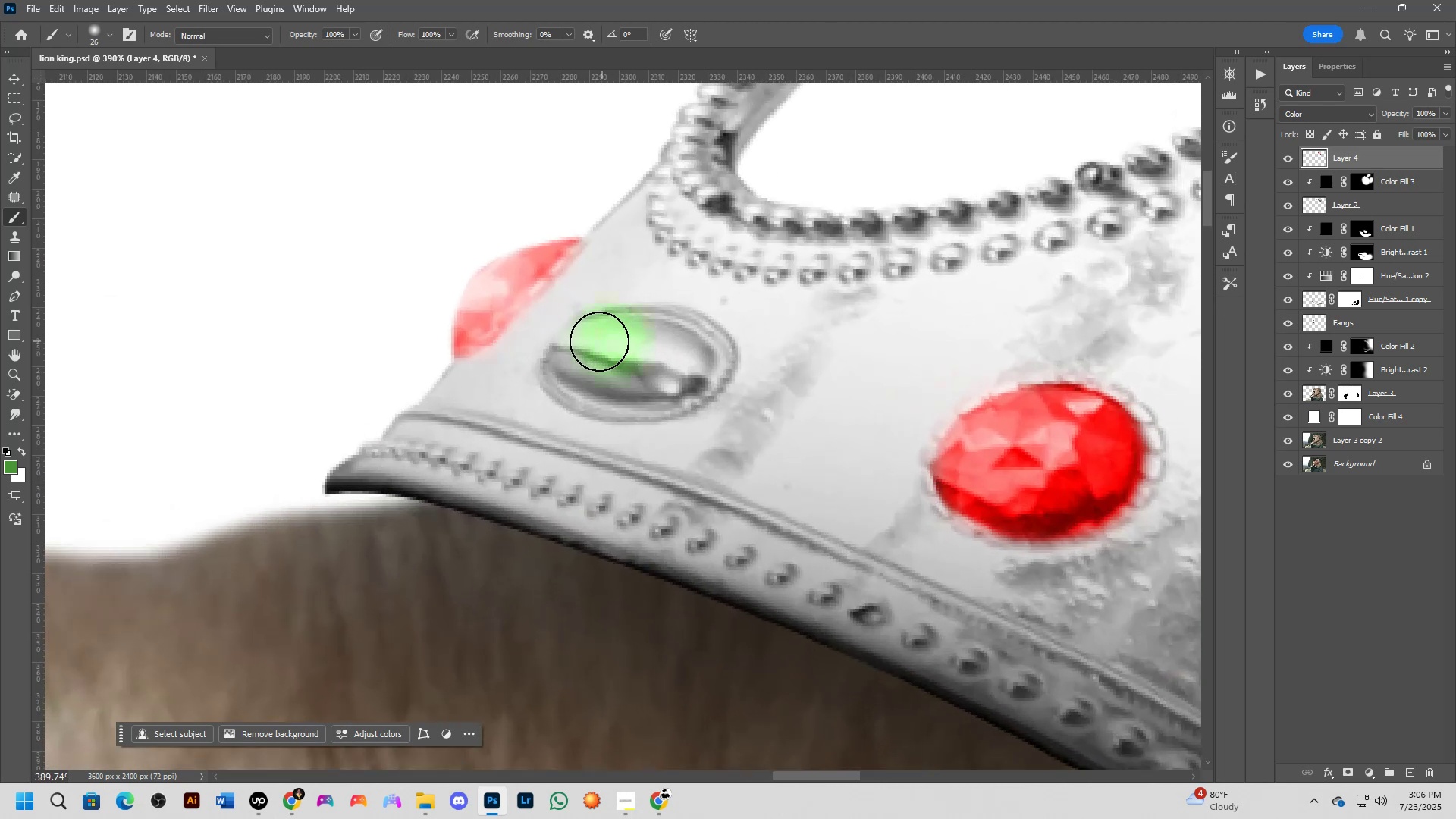 
hold_key(key=AltLeft, duration=0.4)
 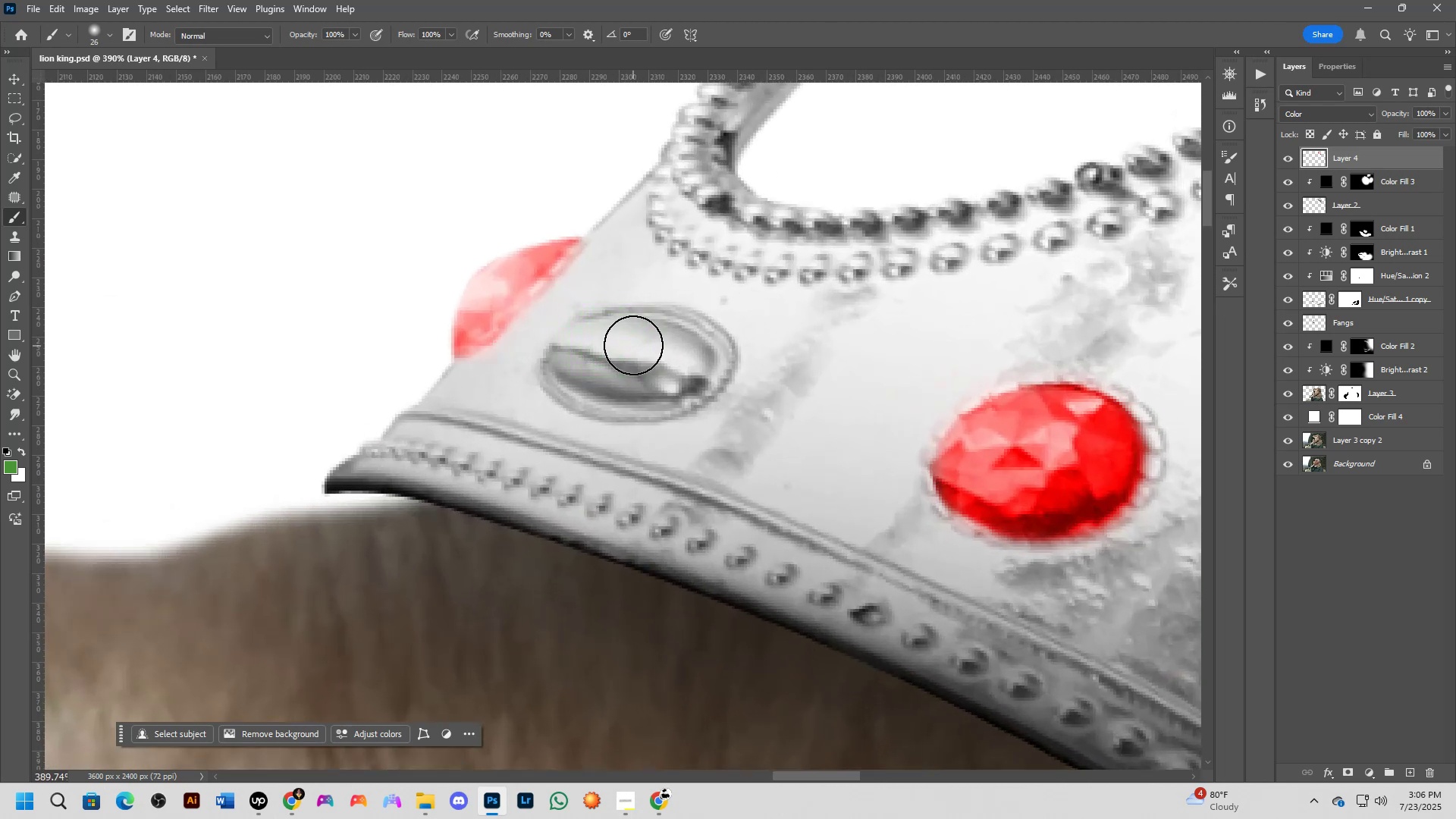 
key(Alt+AltLeft)
 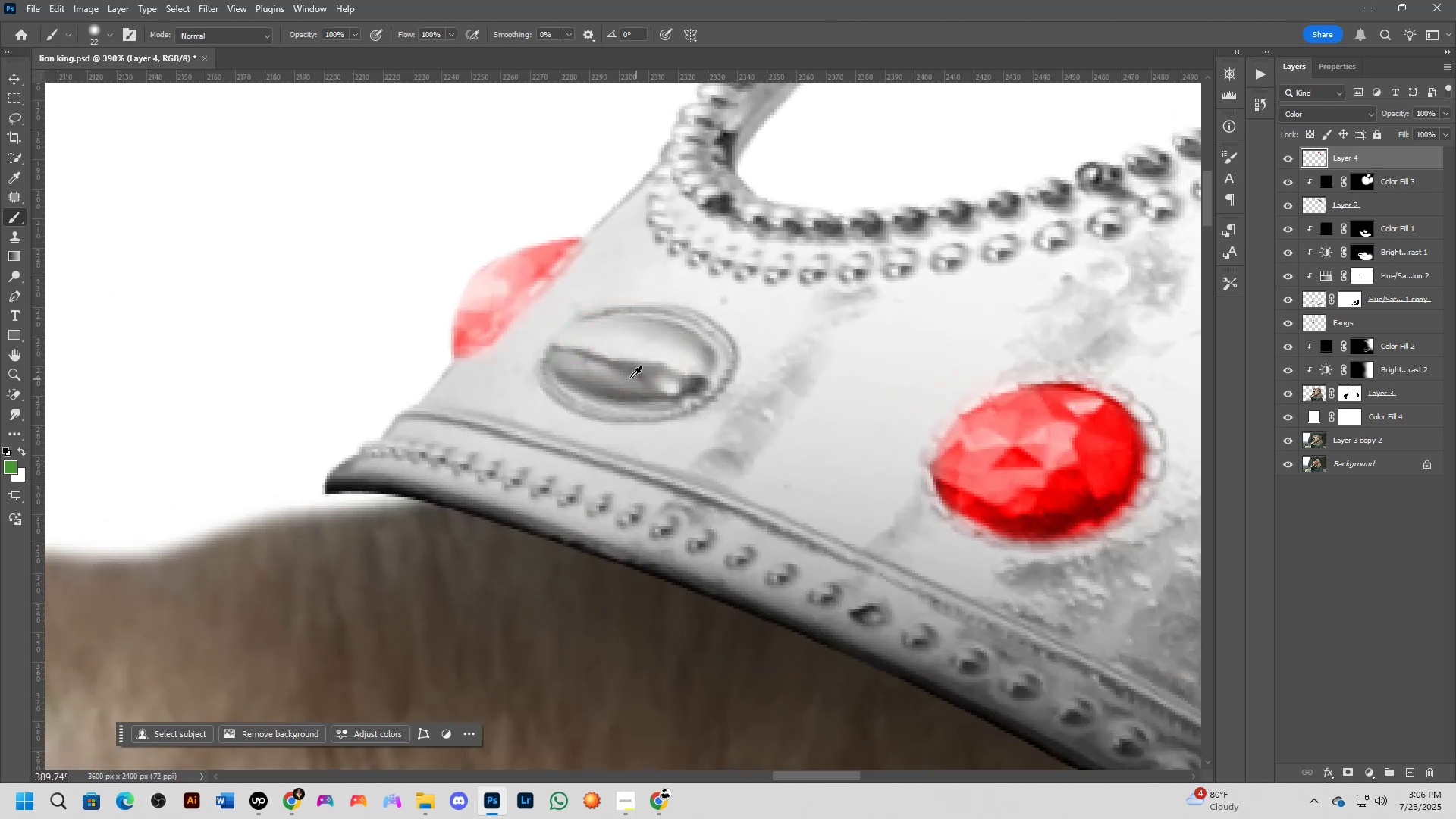 
left_click_drag(start_coordinate=[613, 338], to_coordinate=[620, 368])
 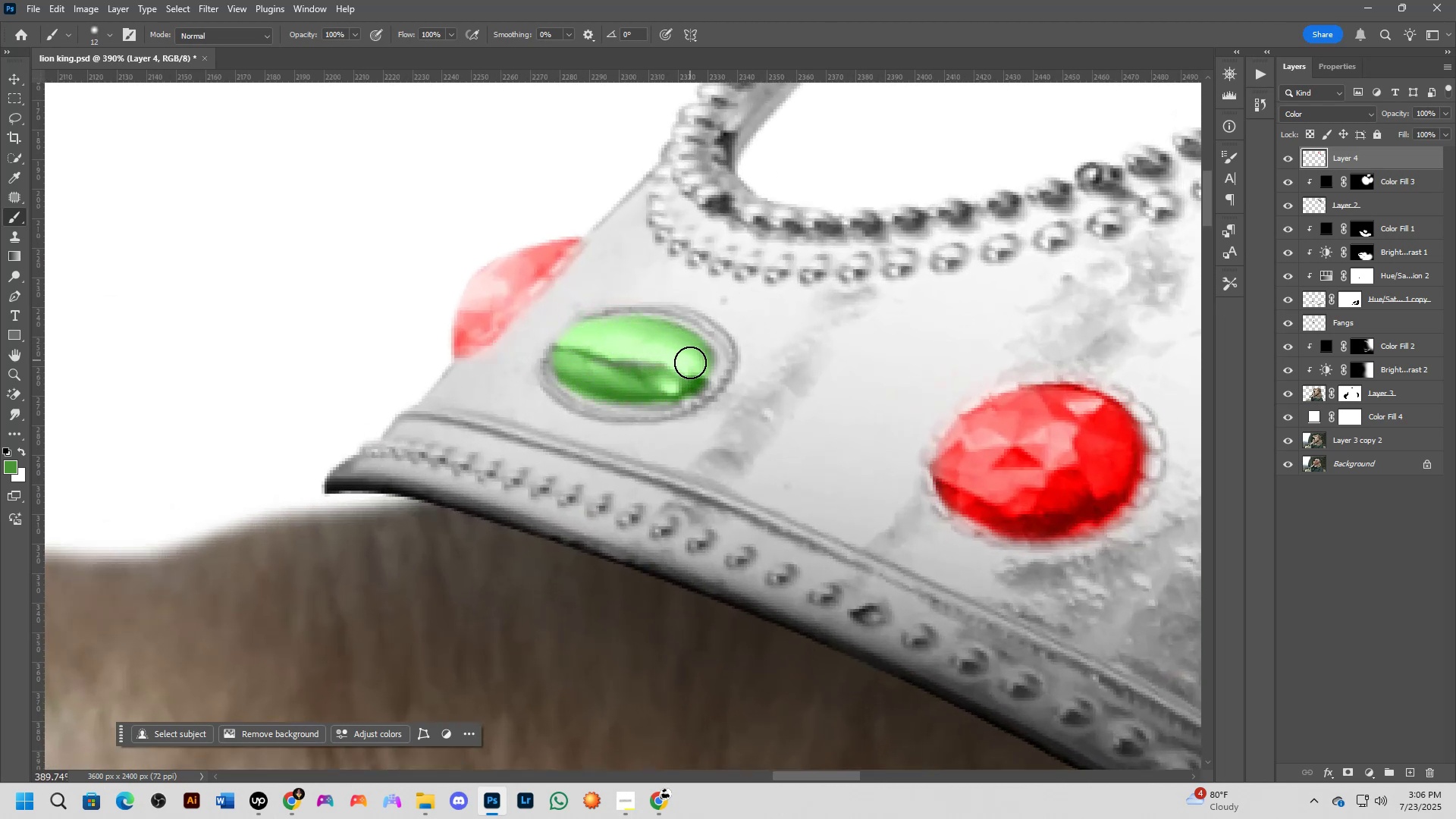 
hold_key(key=ShiftLeft, duration=0.36)
scroll: coordinate [783, 430], scroll_direction: down, amount: 9.0
 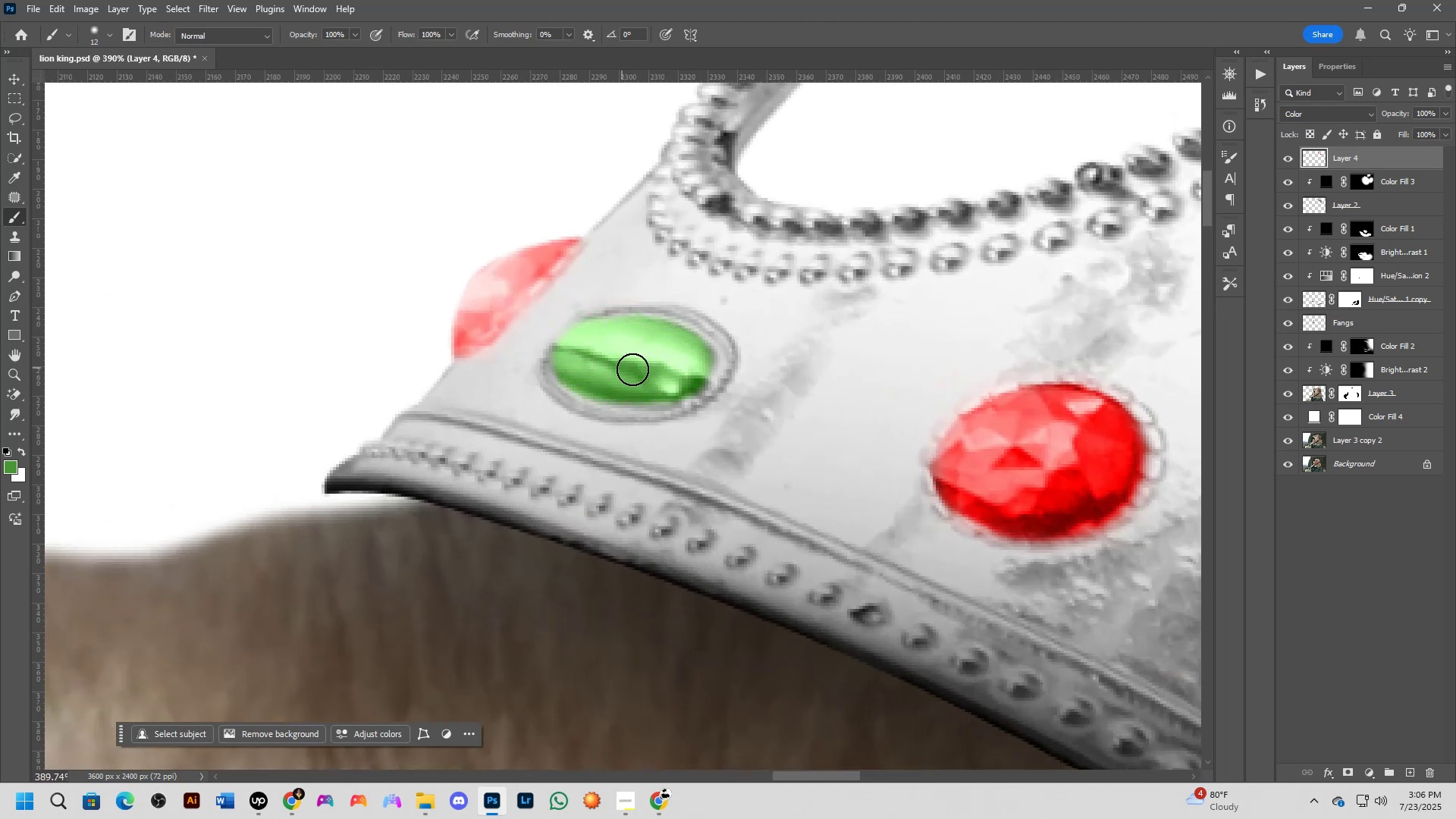 
key(Shift+ShiftLeft)
 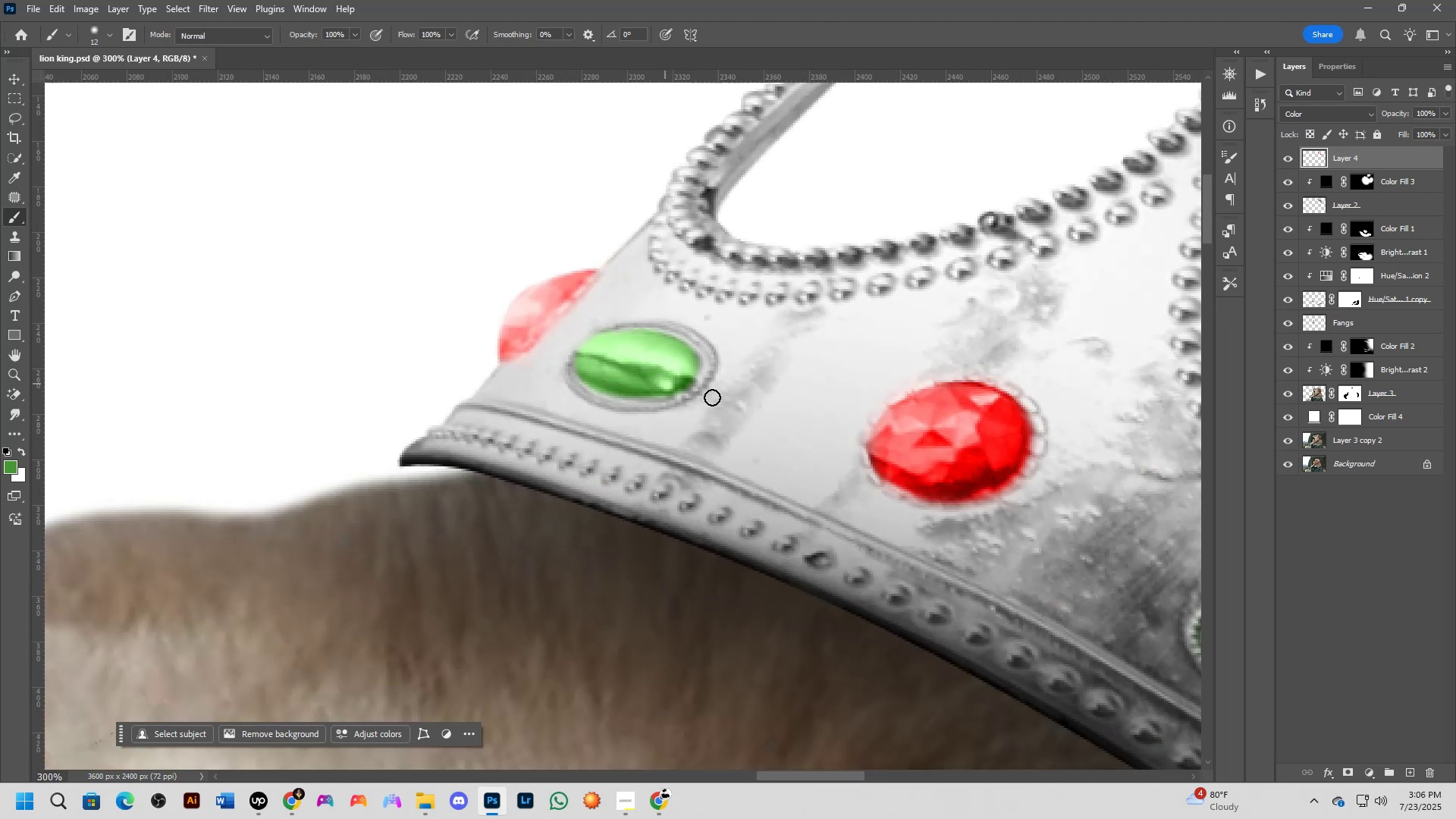 
key(Shift+ShiftLeft)
 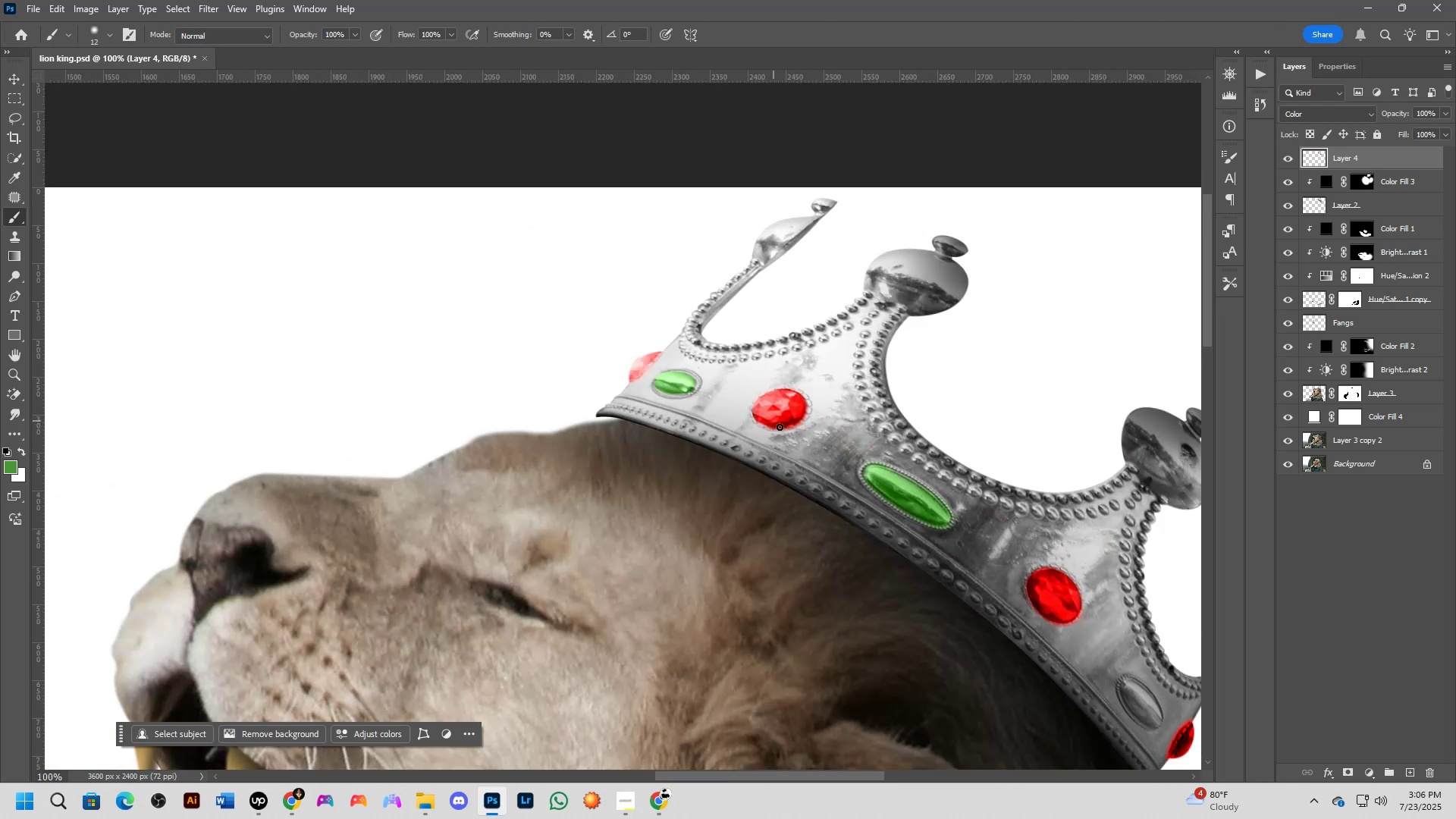 
key(Shift+ShiftLeft)
 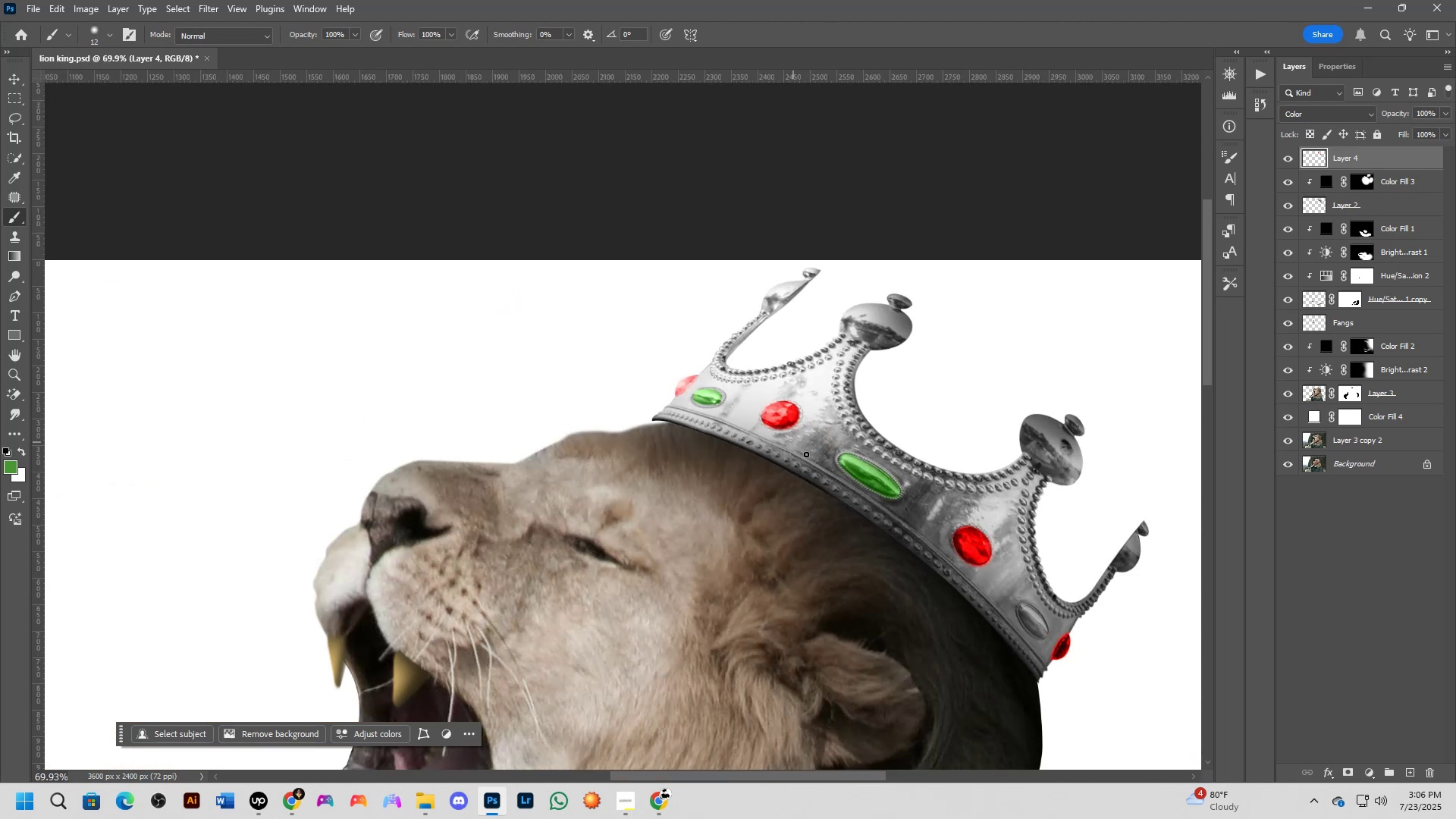 
scroll: coordinate [886, 445], scroll_direction: down, amount: 8.0
 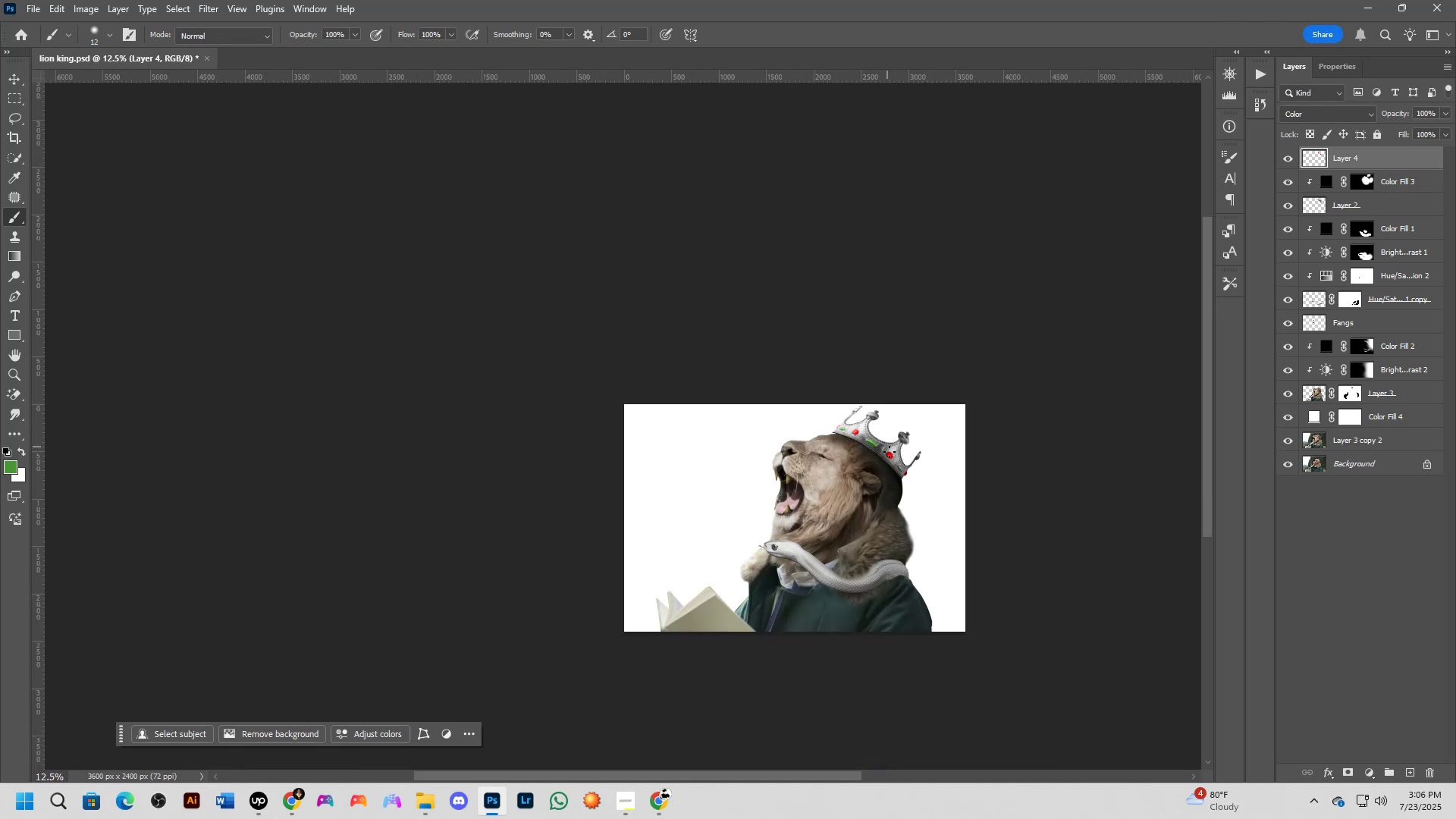 
key(Shift+ShiftLeft)
 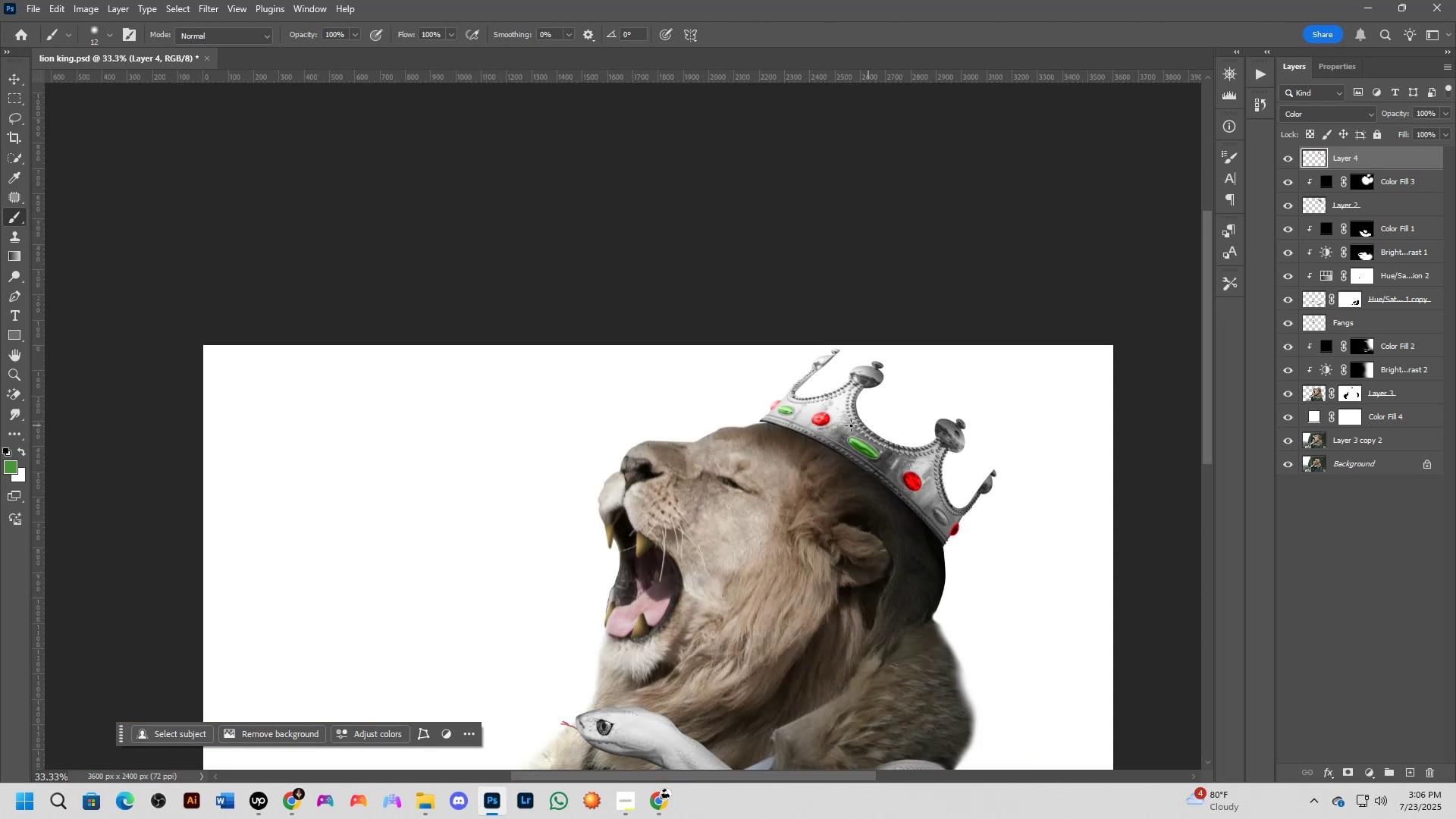 
hold_key(key=ShiftLeft, duration=0.4)
scroll: coordinate [940, 474], scroll_direction: up, amount: 24.0
 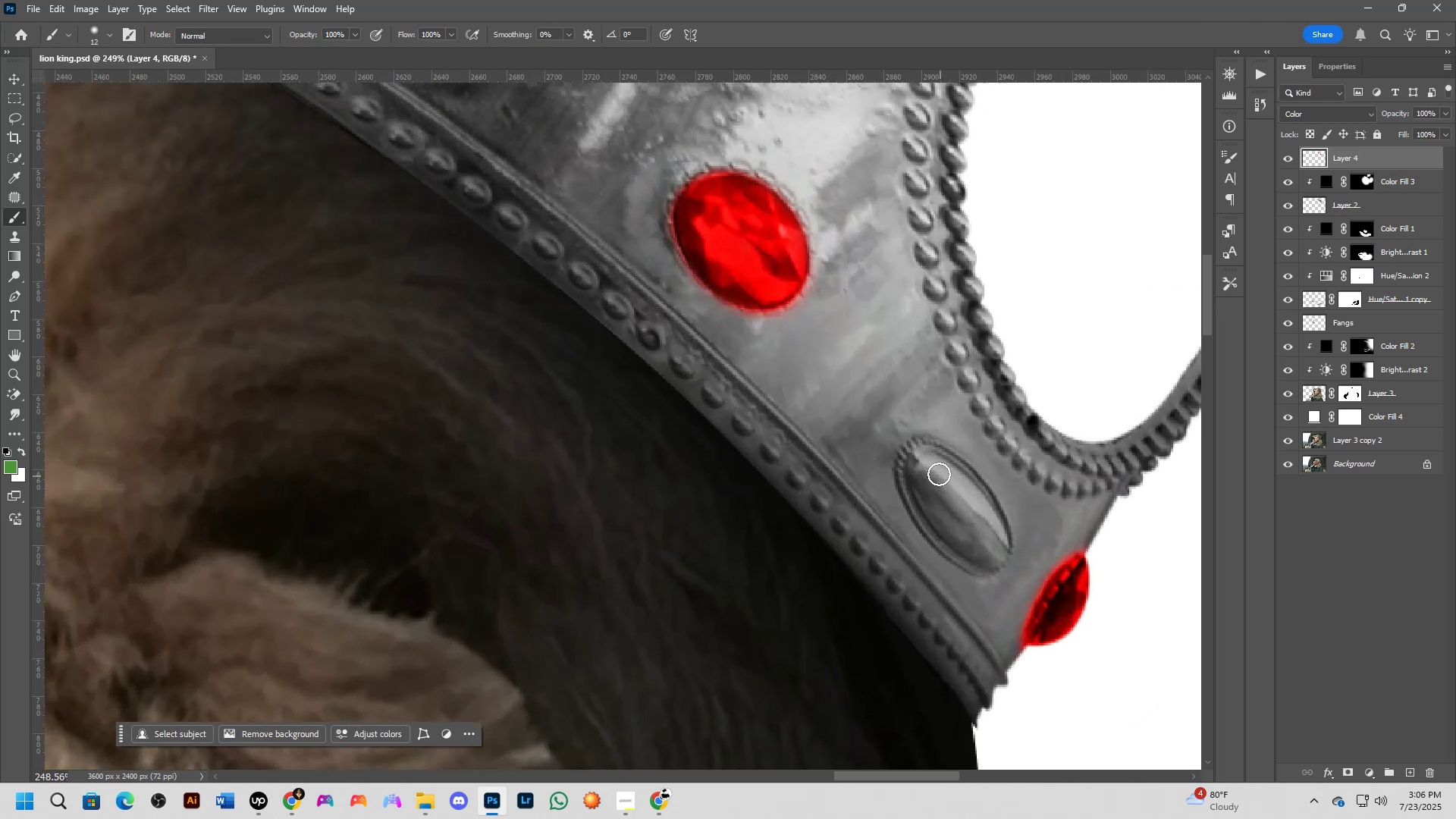 
key(Shift+ShiftLeft)
 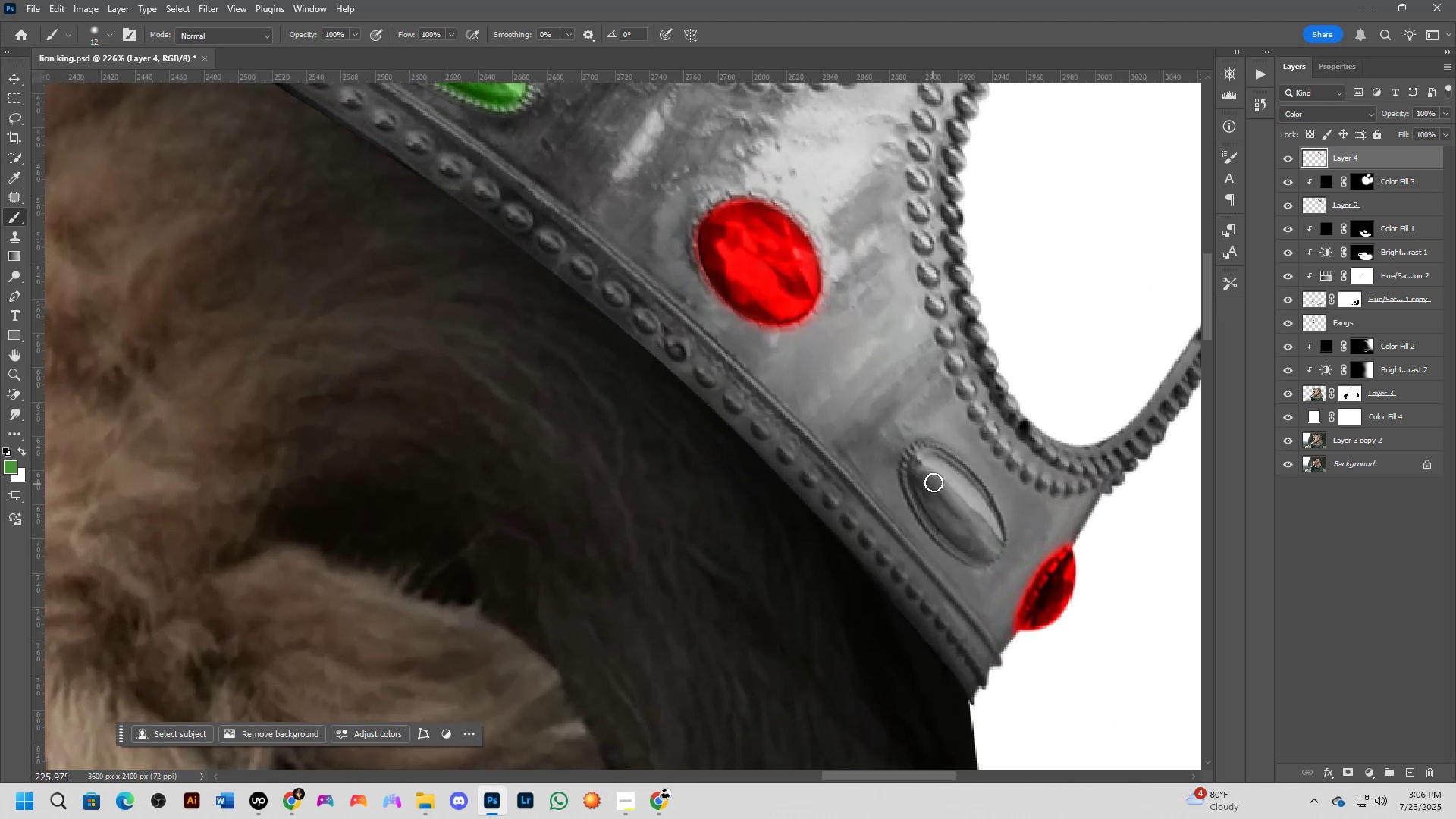 
left_click_drag(start_coordinate=[931, 454], to_coordinate=[997, 544])
 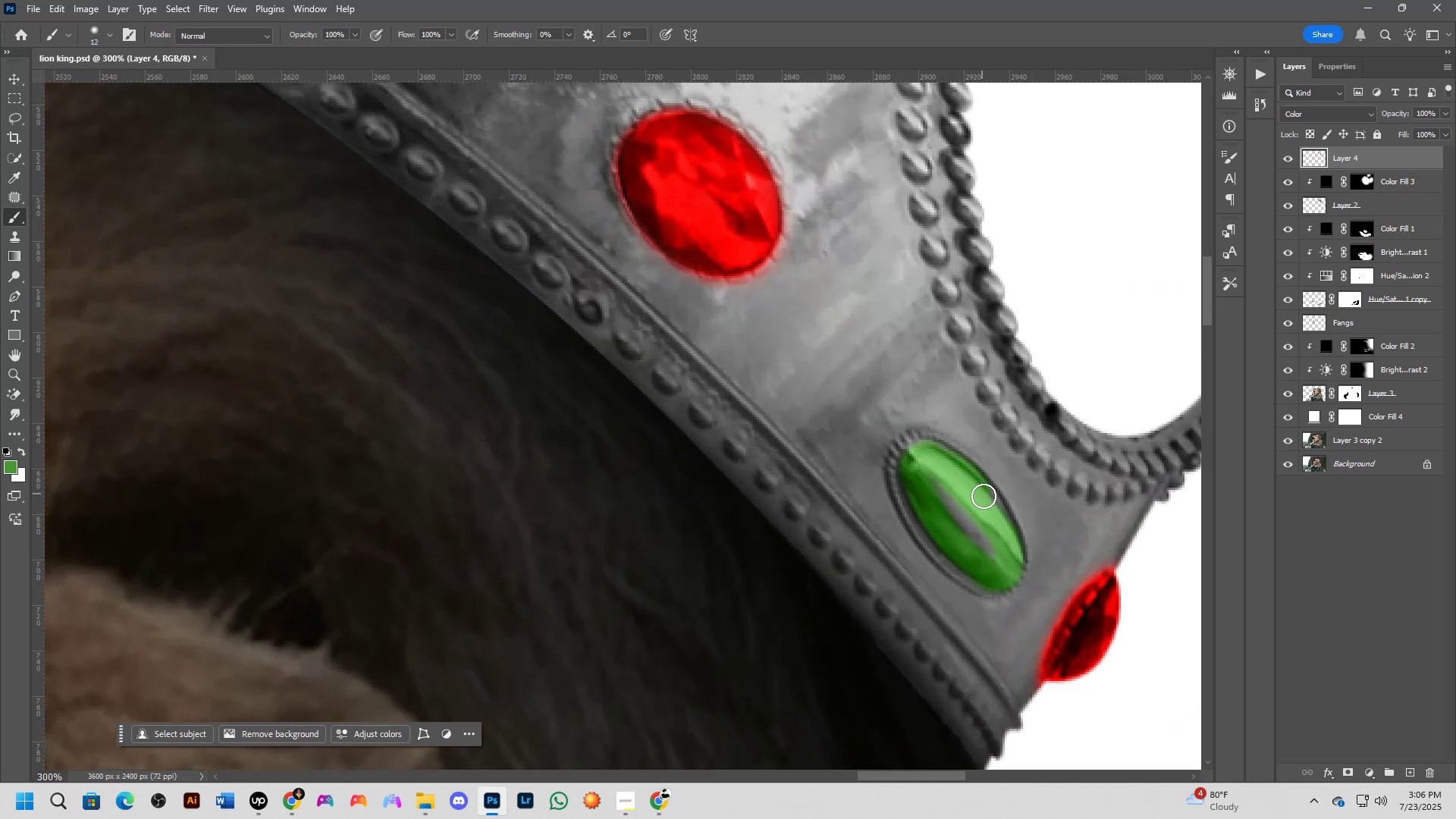 
key(Alt+AltLeft)
 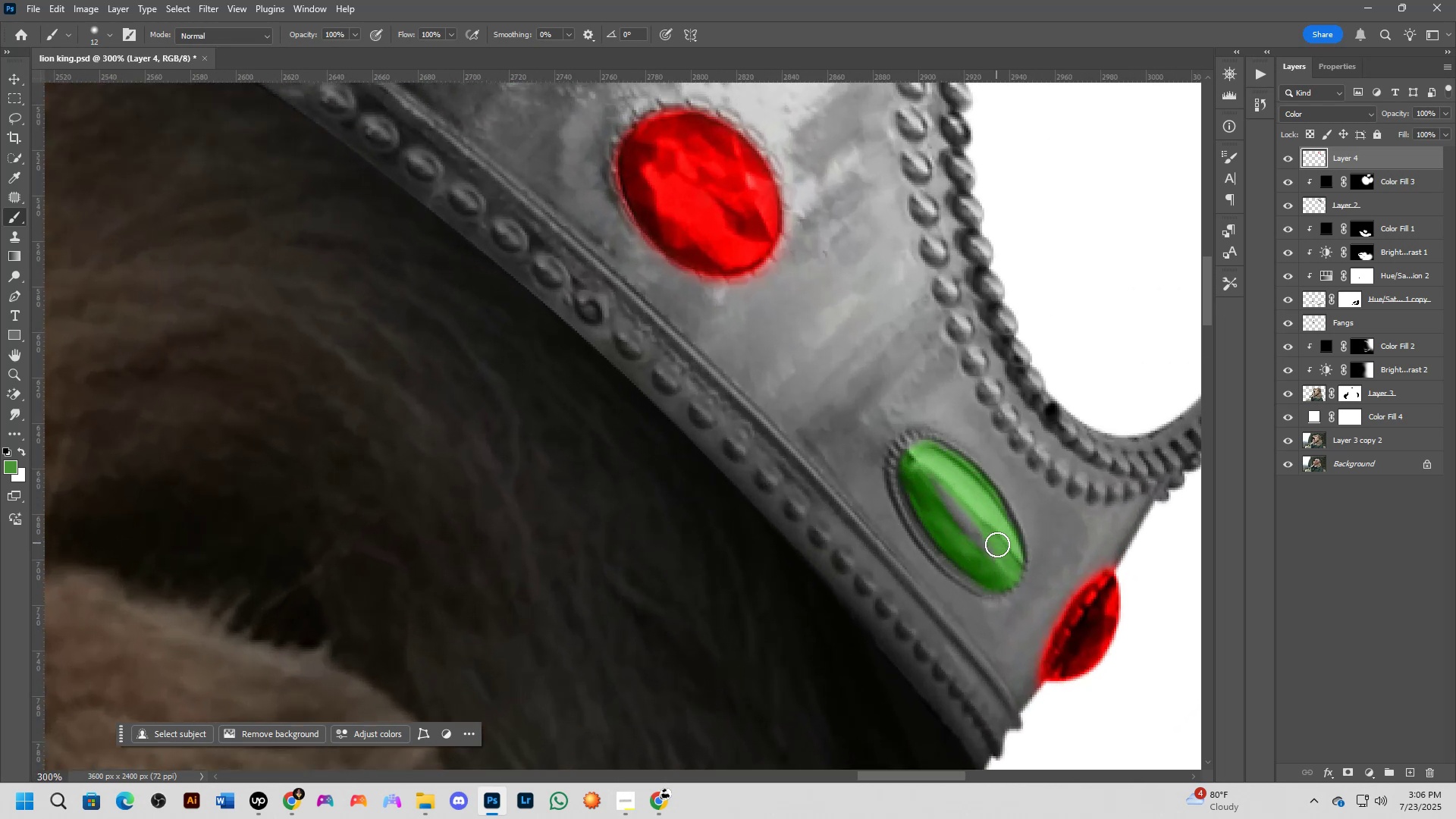 
left_click_drag(start_coordinate=[996, 551], to_coordinate=[934, 485])
 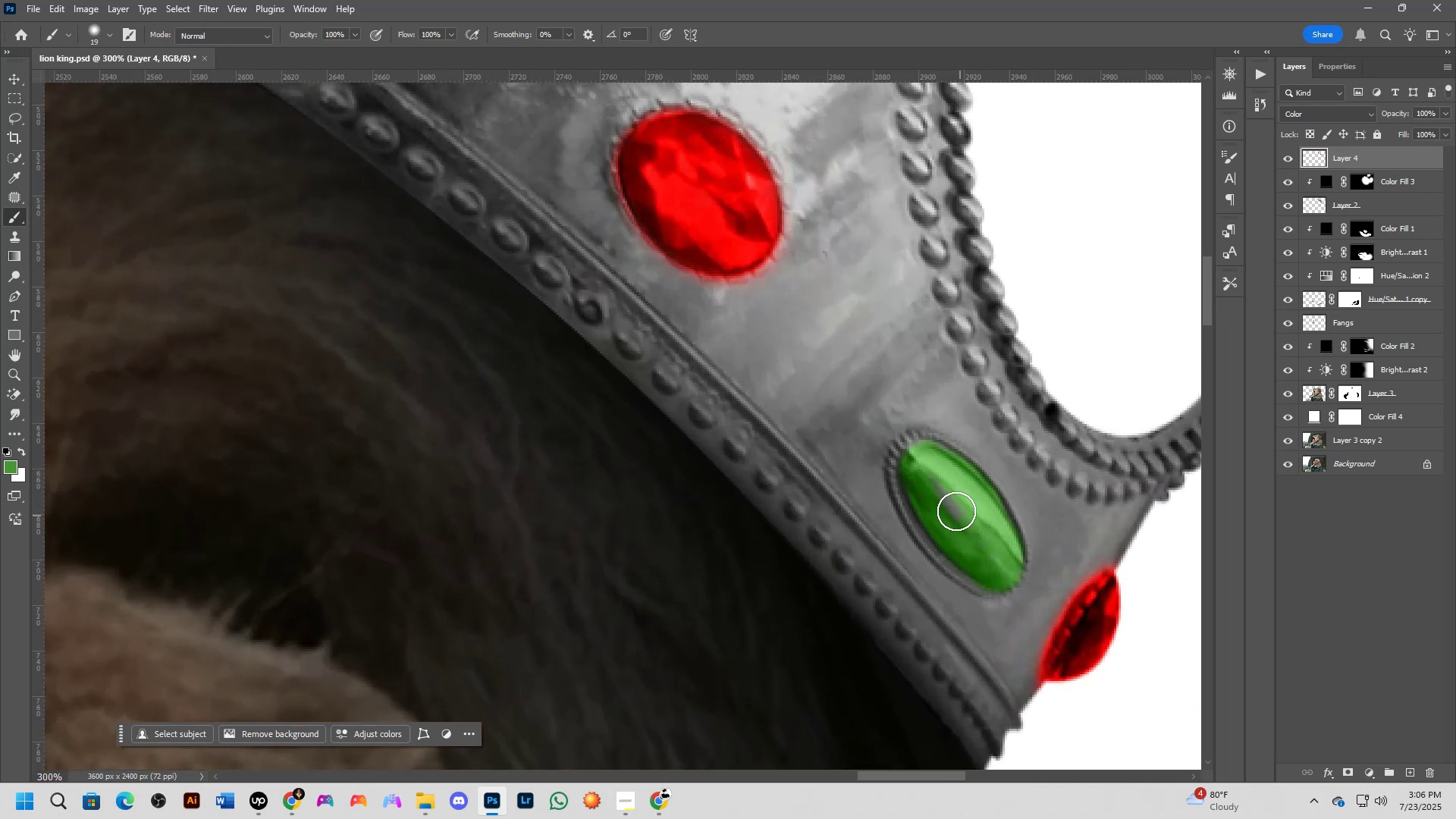 
hold_key(key=ShiftLeft, duration=0.31)
scroll: coordinate [918, 456], scroll_direction: down, amount: 13.0
 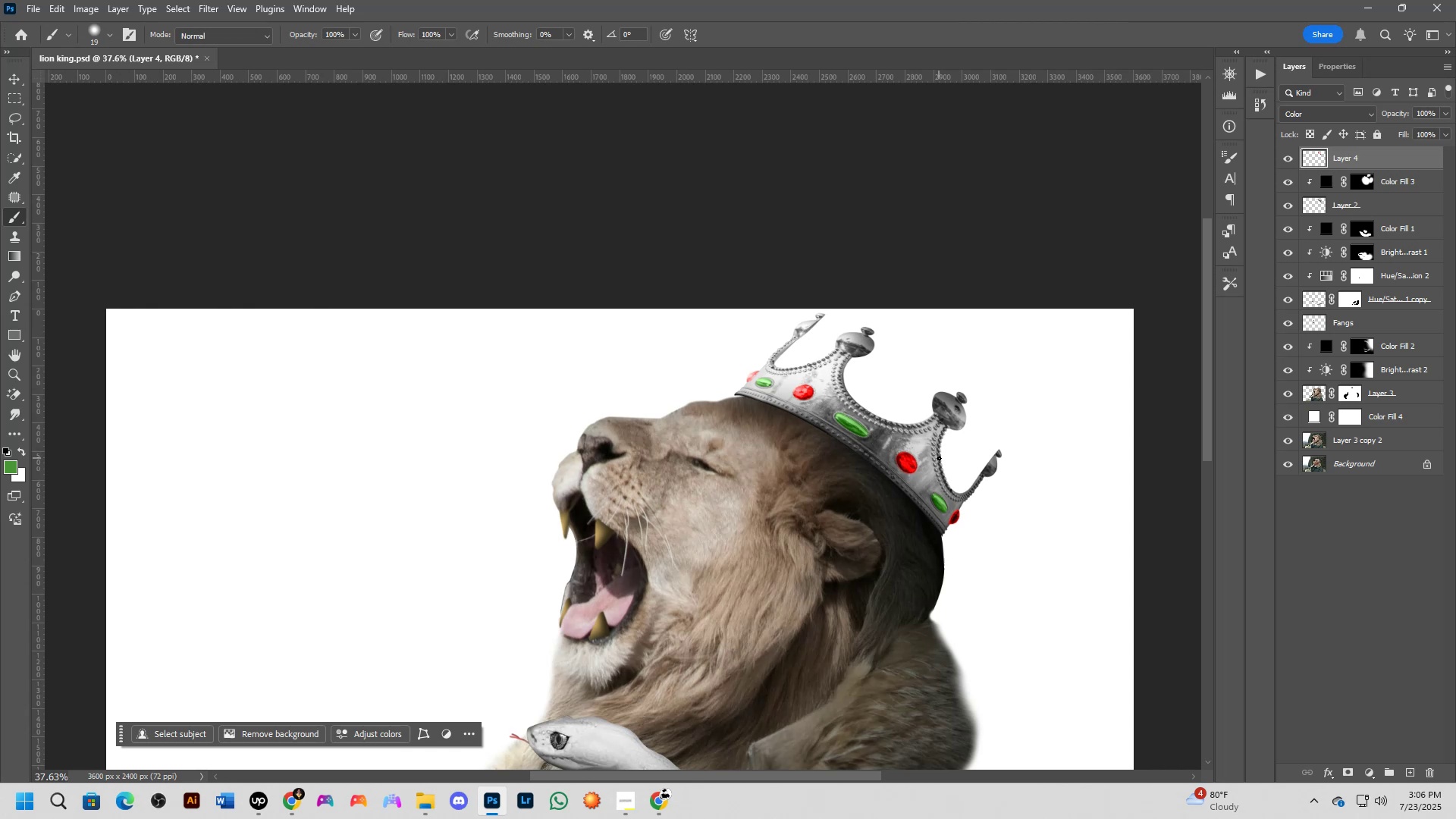 
hold_key(key=Space, duration=0.56)
 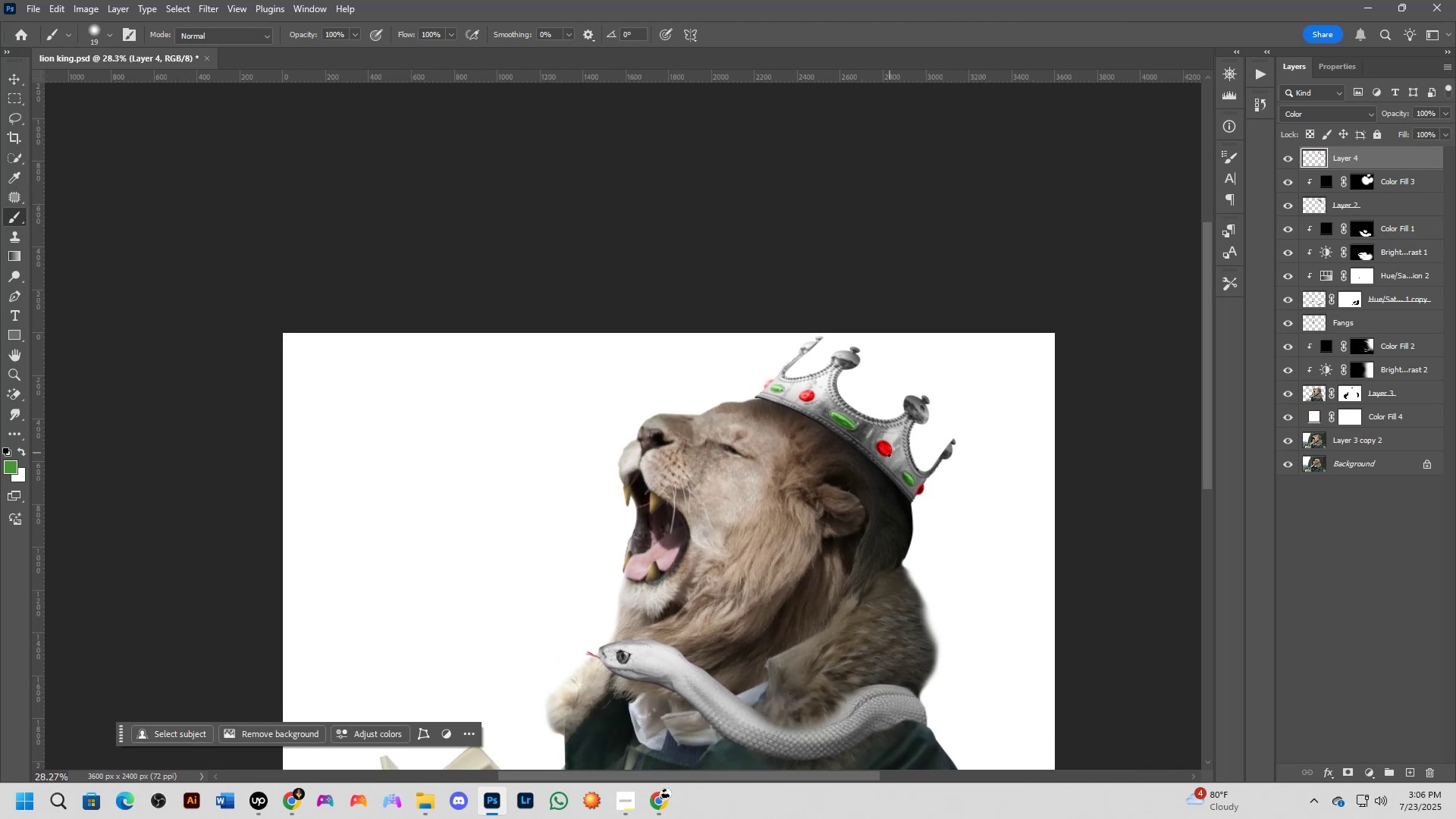 
left_click_drag(start_coordinate=[918, 463], to_coordinate=[892, 451])
 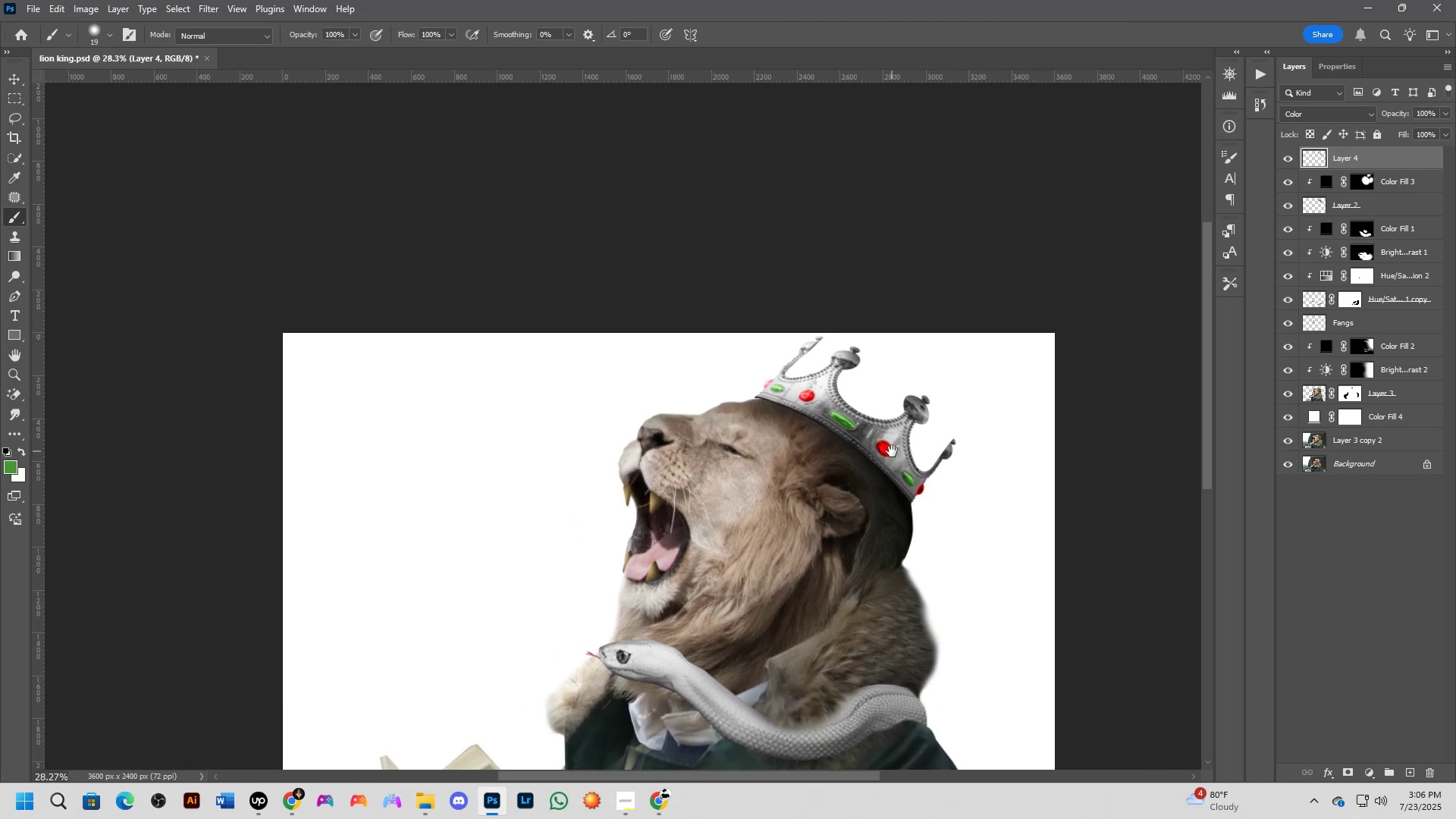 
hold_key(key=Space, duration=0.63)
 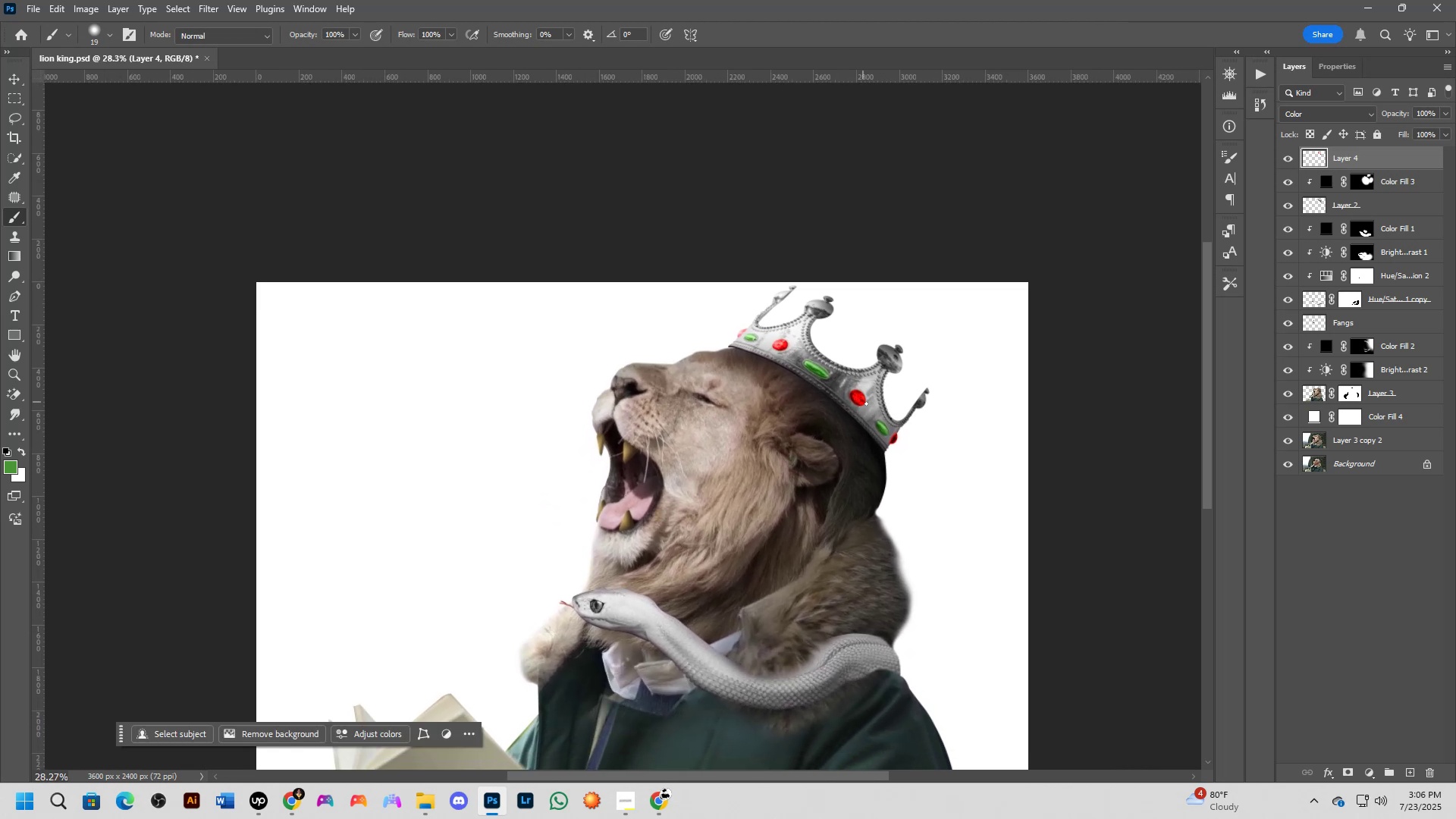 
left_click_drag(start_coordinate=[890, 452], to_coordinate=[863, 401])
 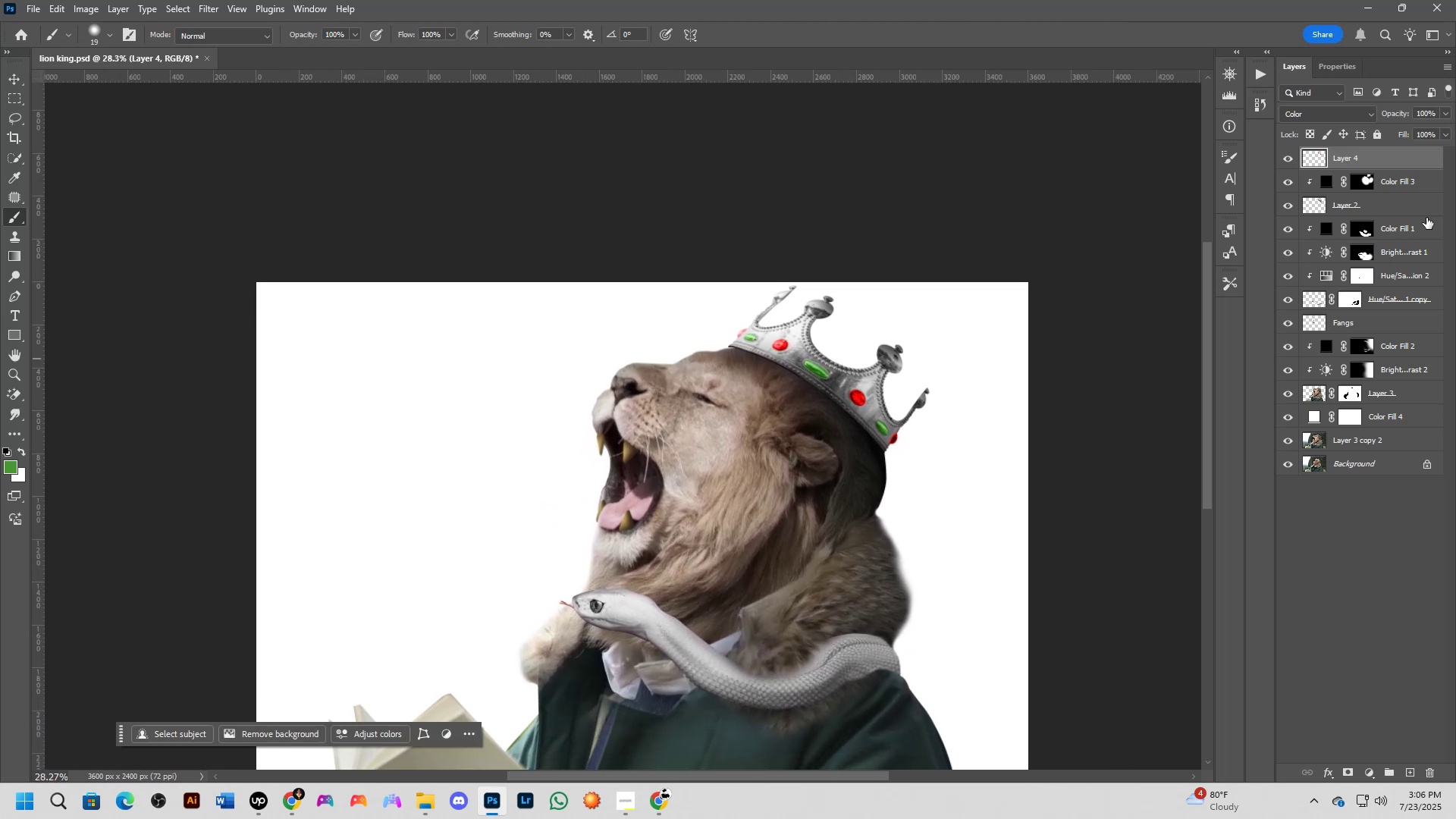 
left_click([1407, 179])
 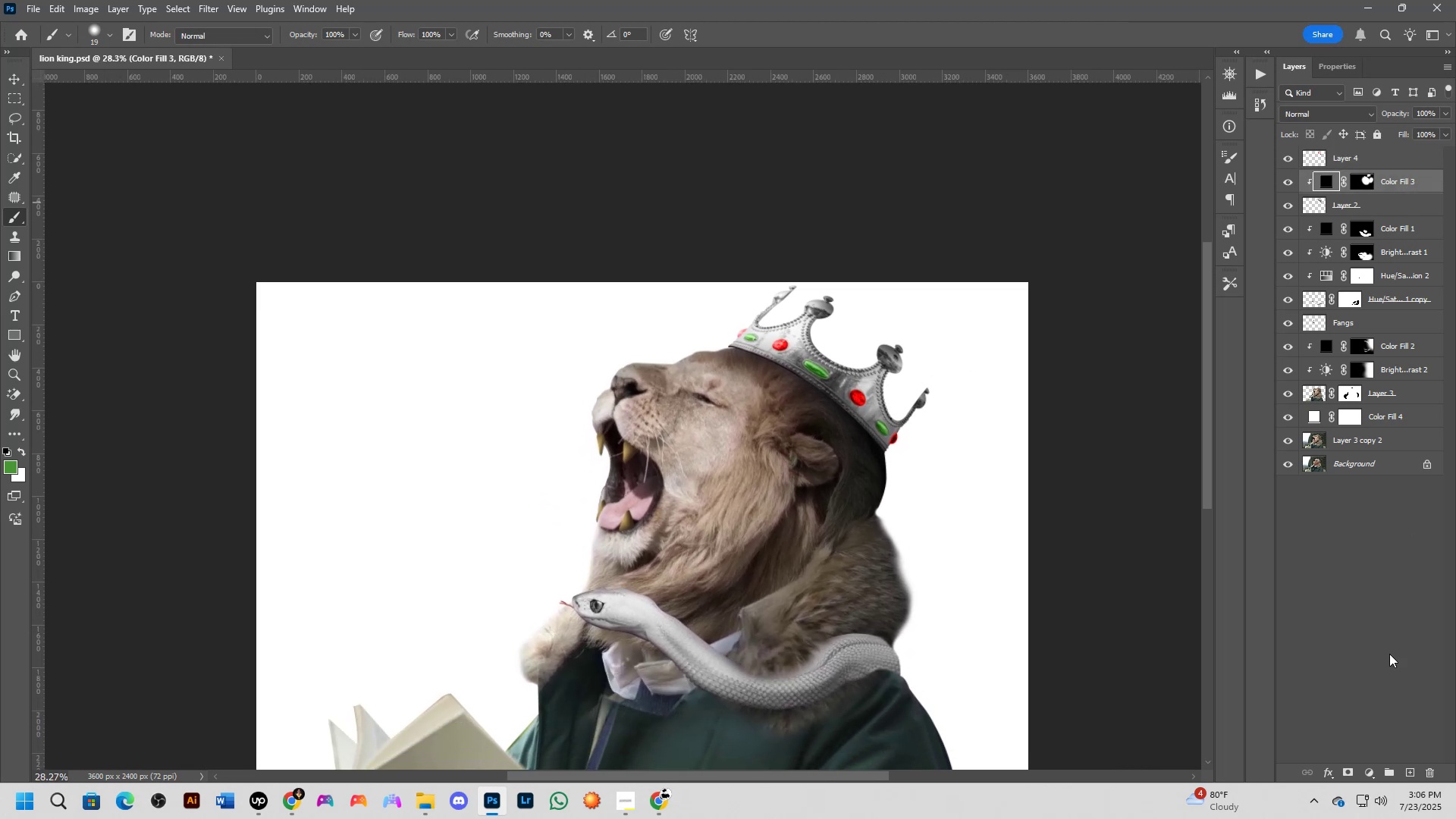 
left_click([1367, 770])
 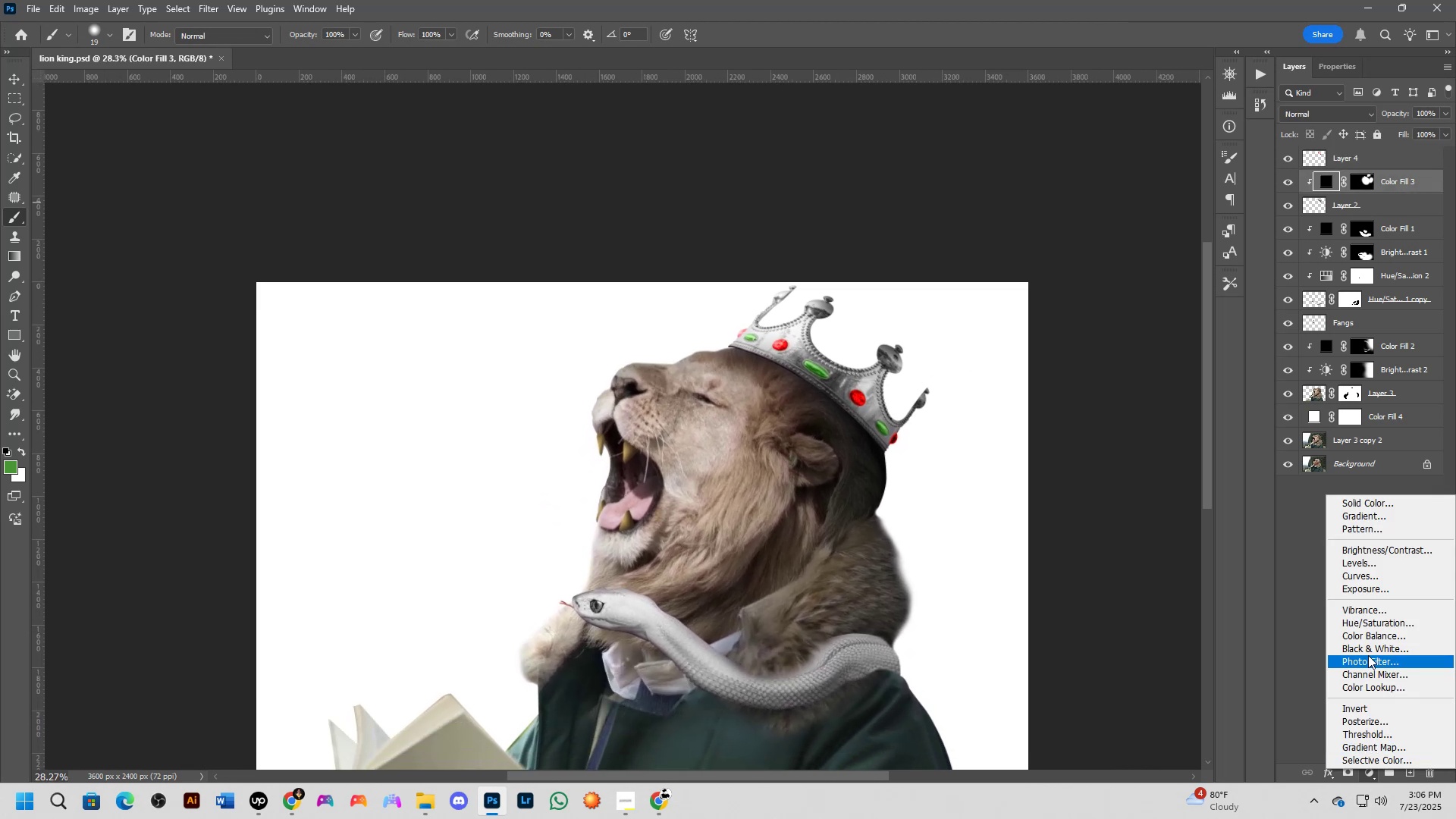 
left_click([1370, 502])
 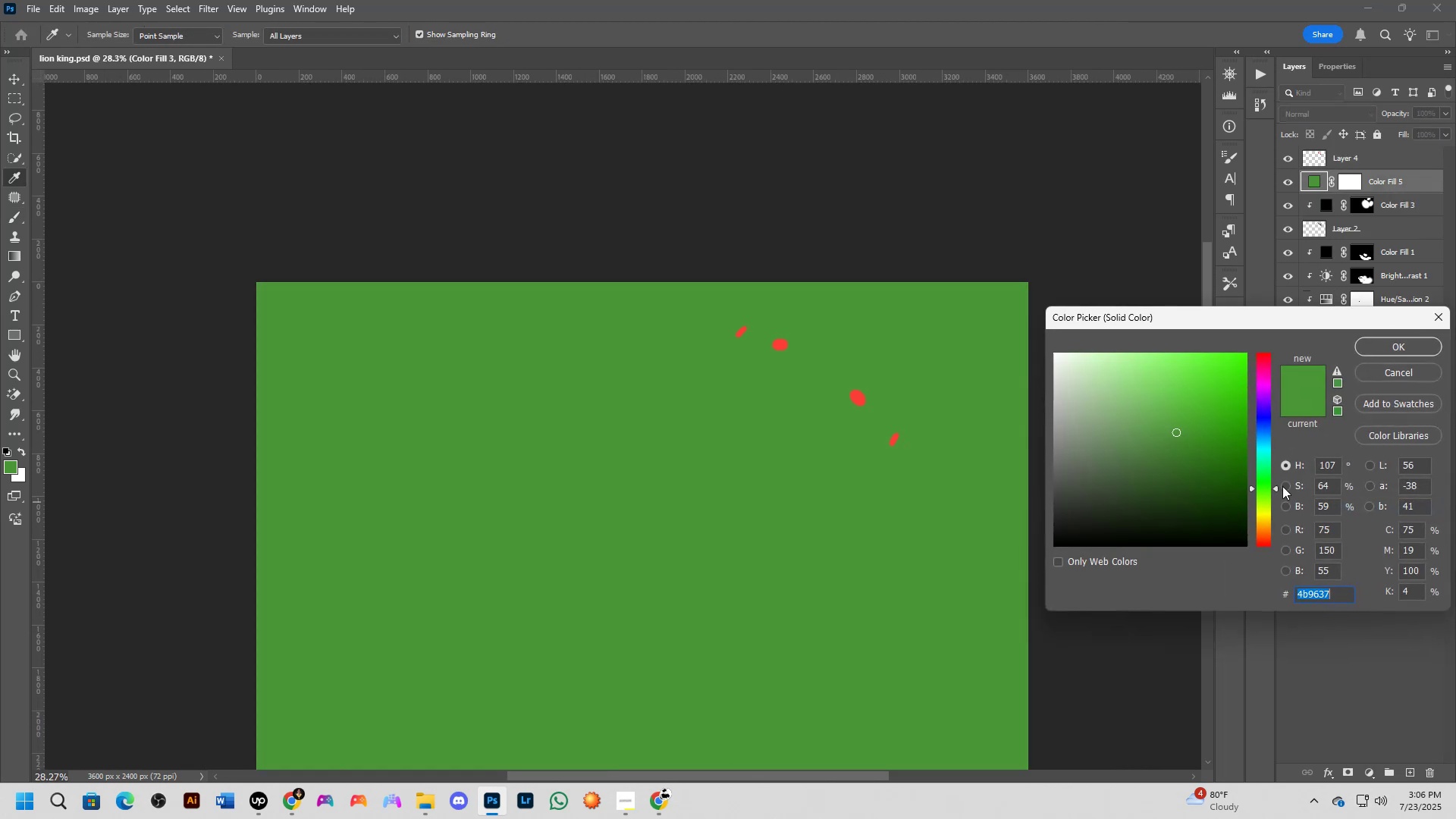 
left_click([1266, 516])
 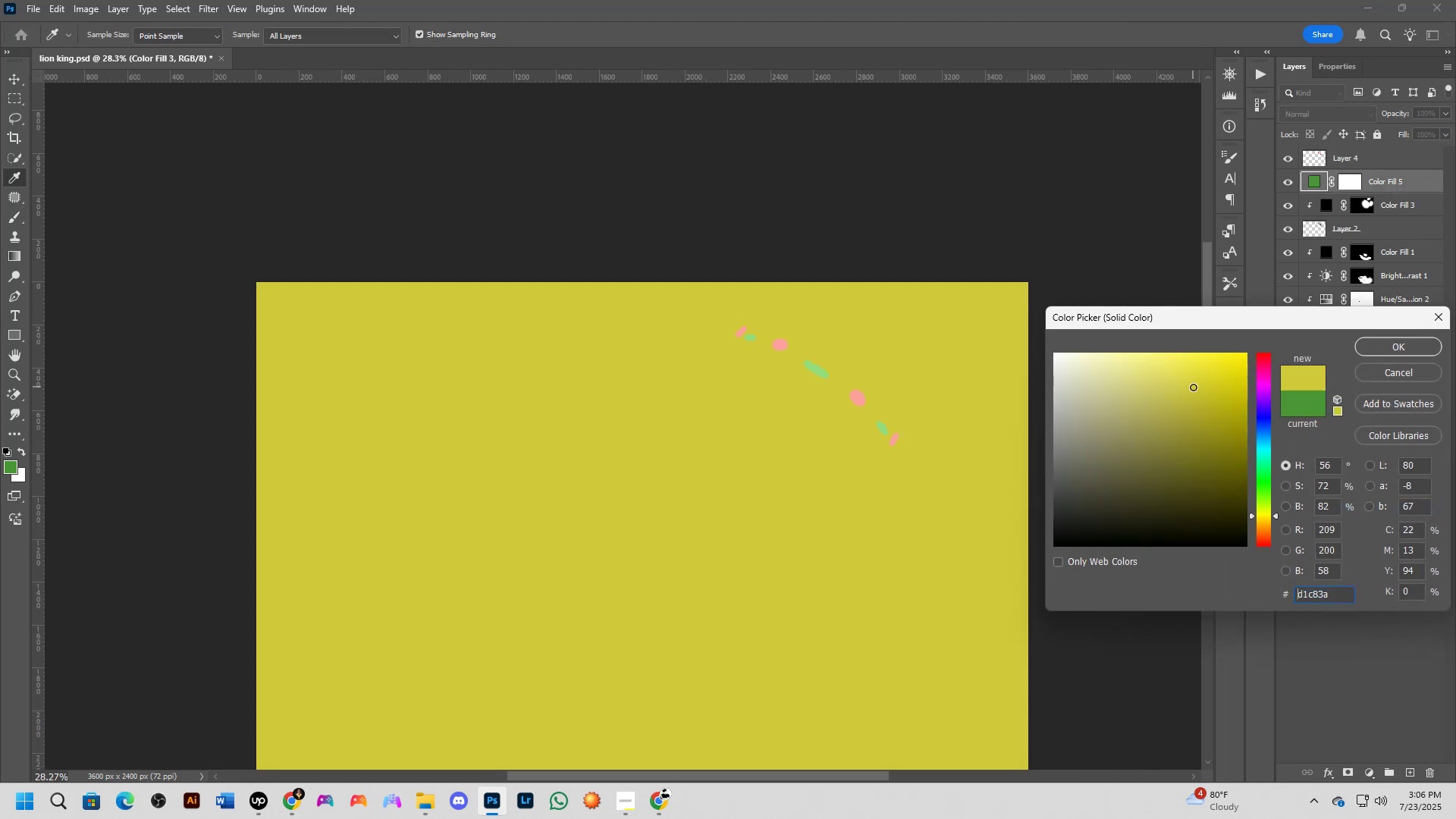 
left_click([1224, 435])
 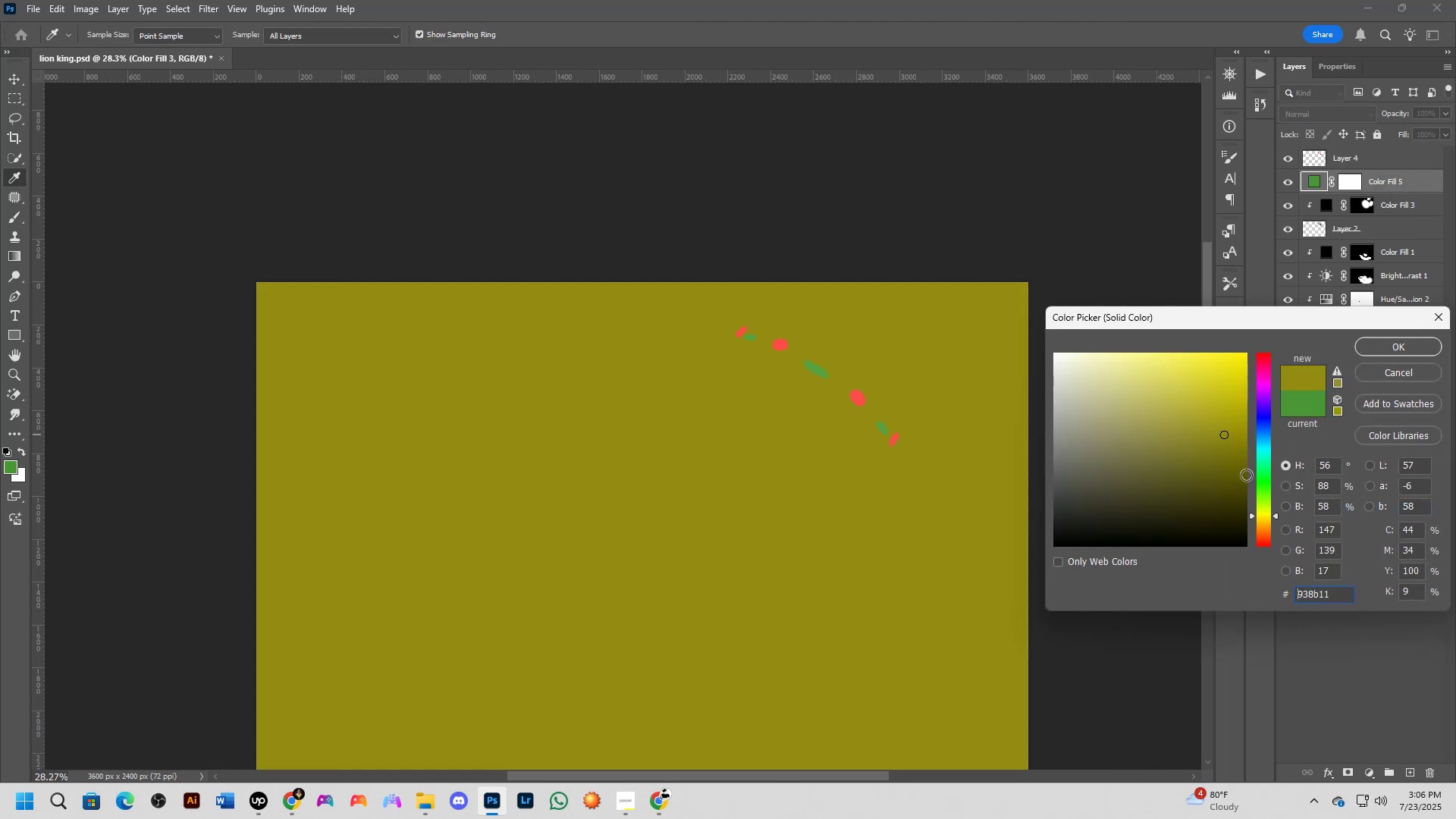 
left_click([1264, 522])
 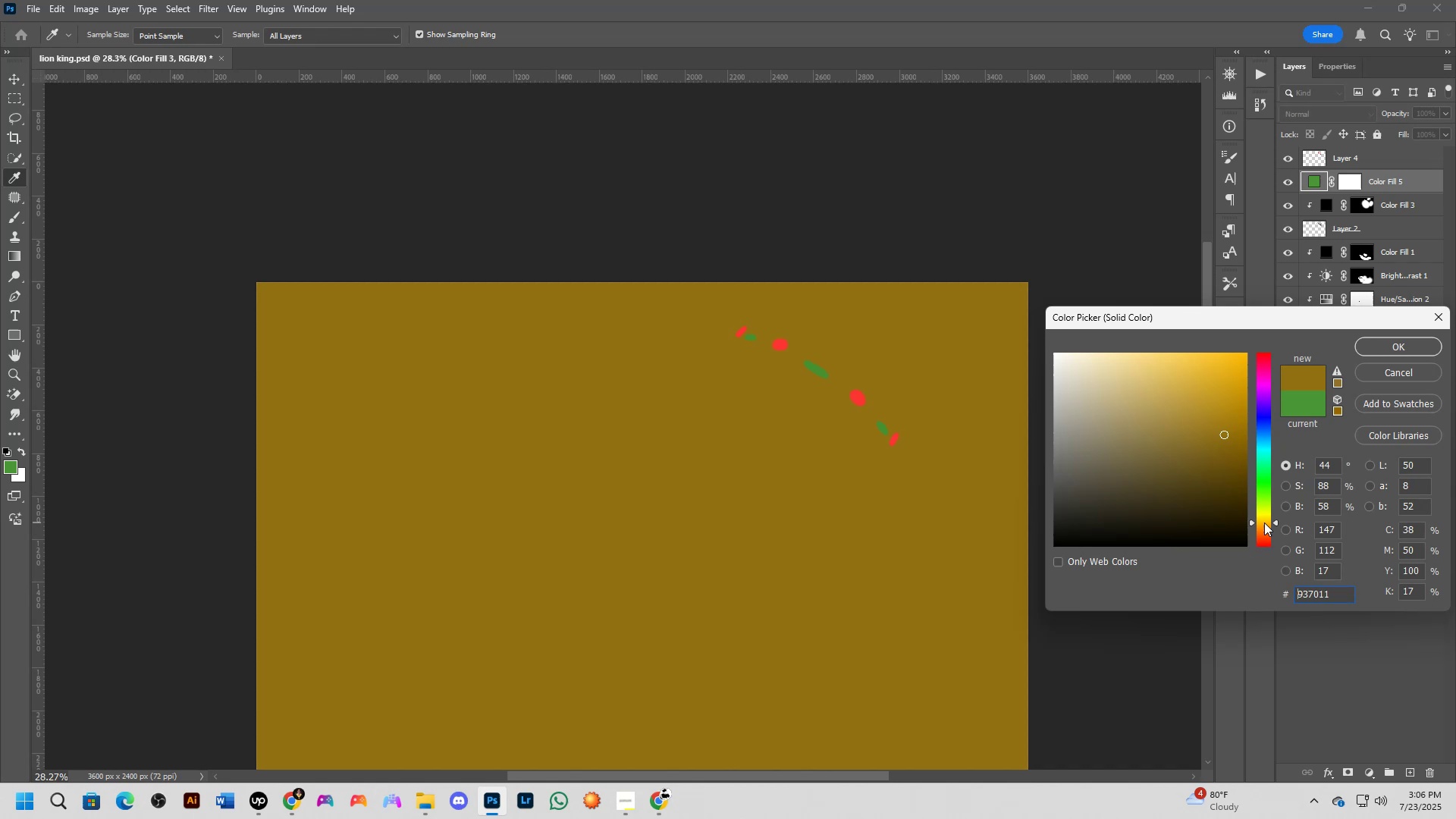 
left_click_drag(start_coordinate=[1219, 431], to_coordinate=[1199, 375])
 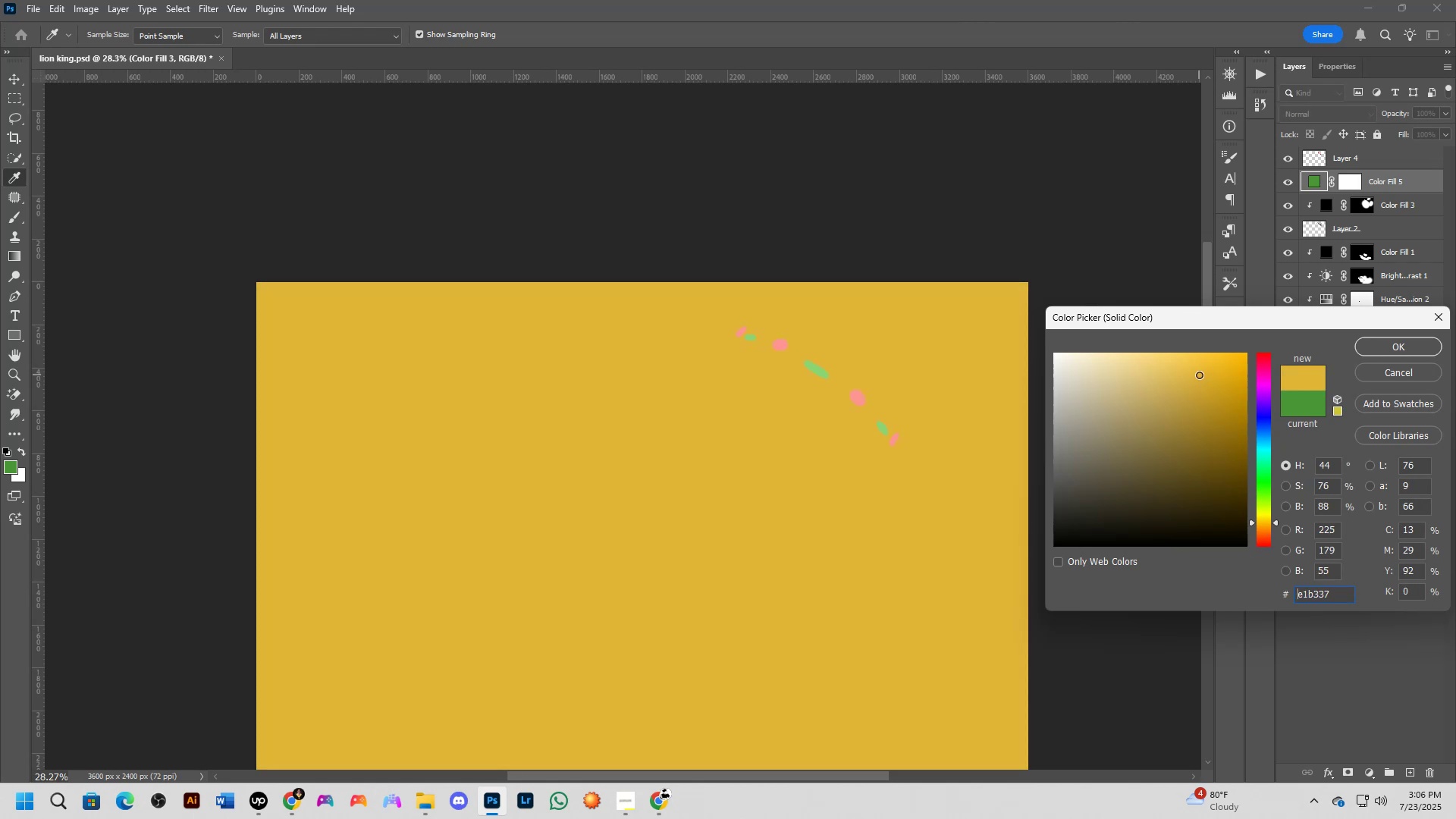 
left_click([1413, 353])
 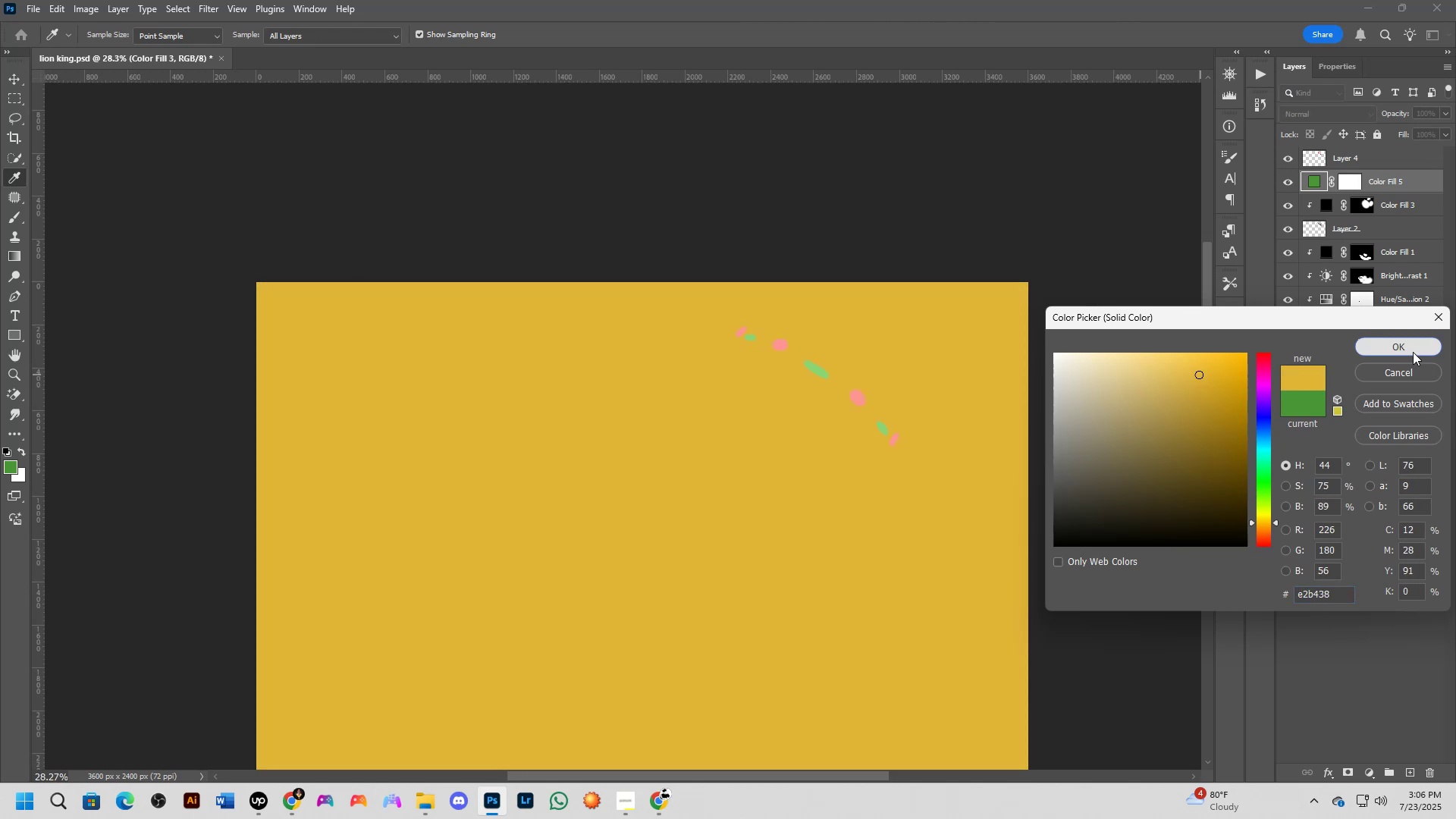 
left_click([1352, 187])
 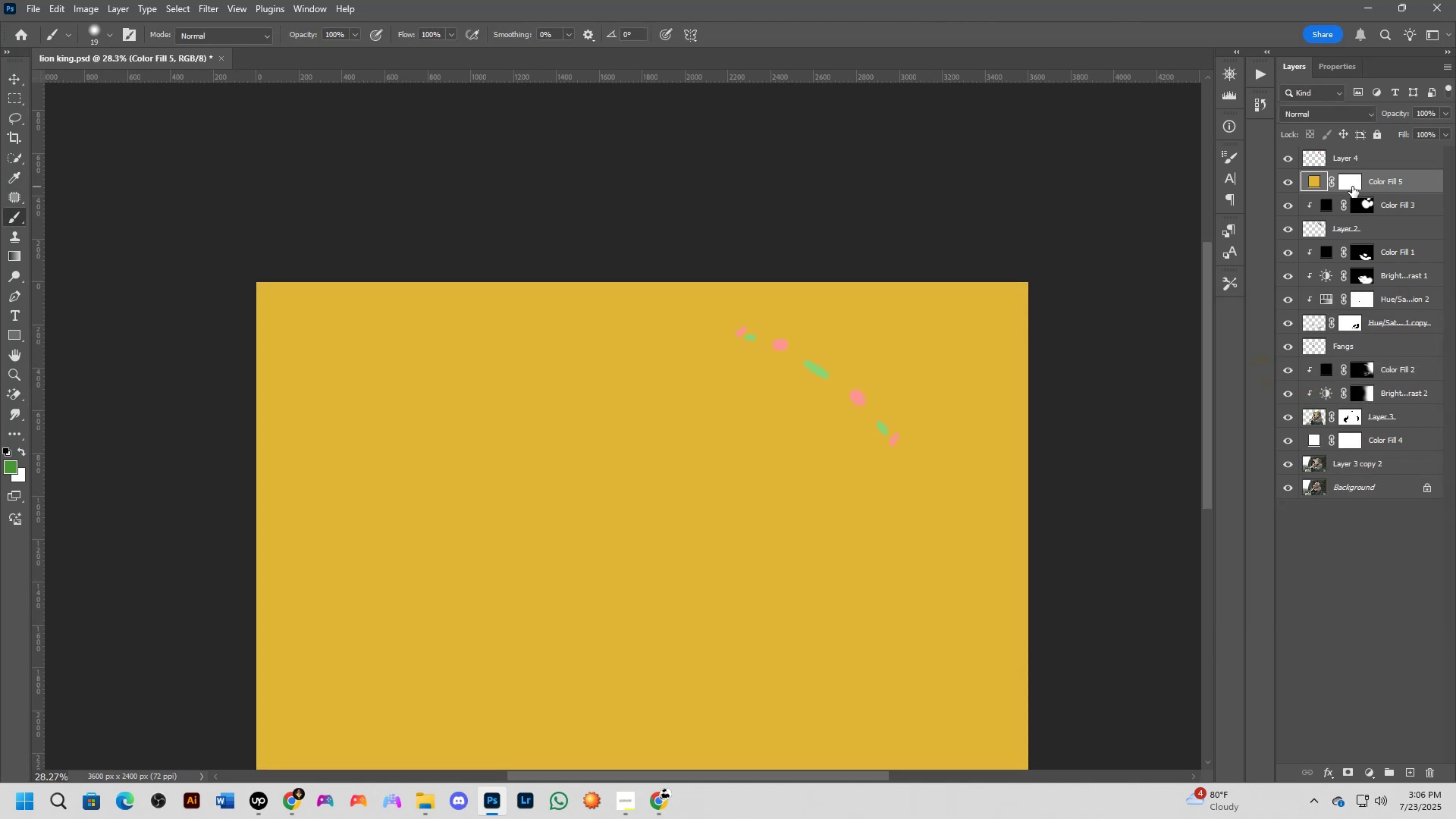 
left_click([1341, 111])
 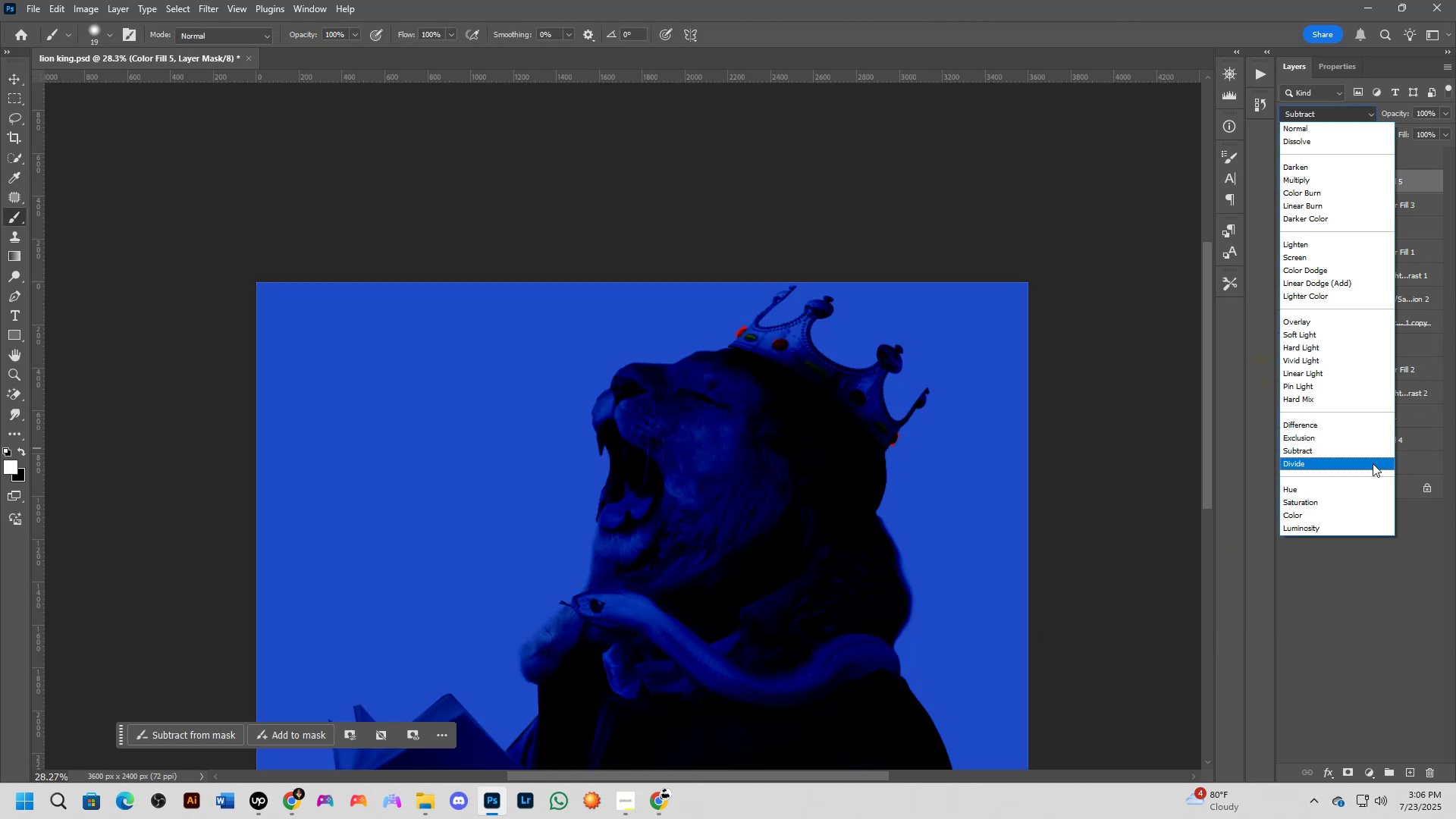 
left_click([1332, 510])
 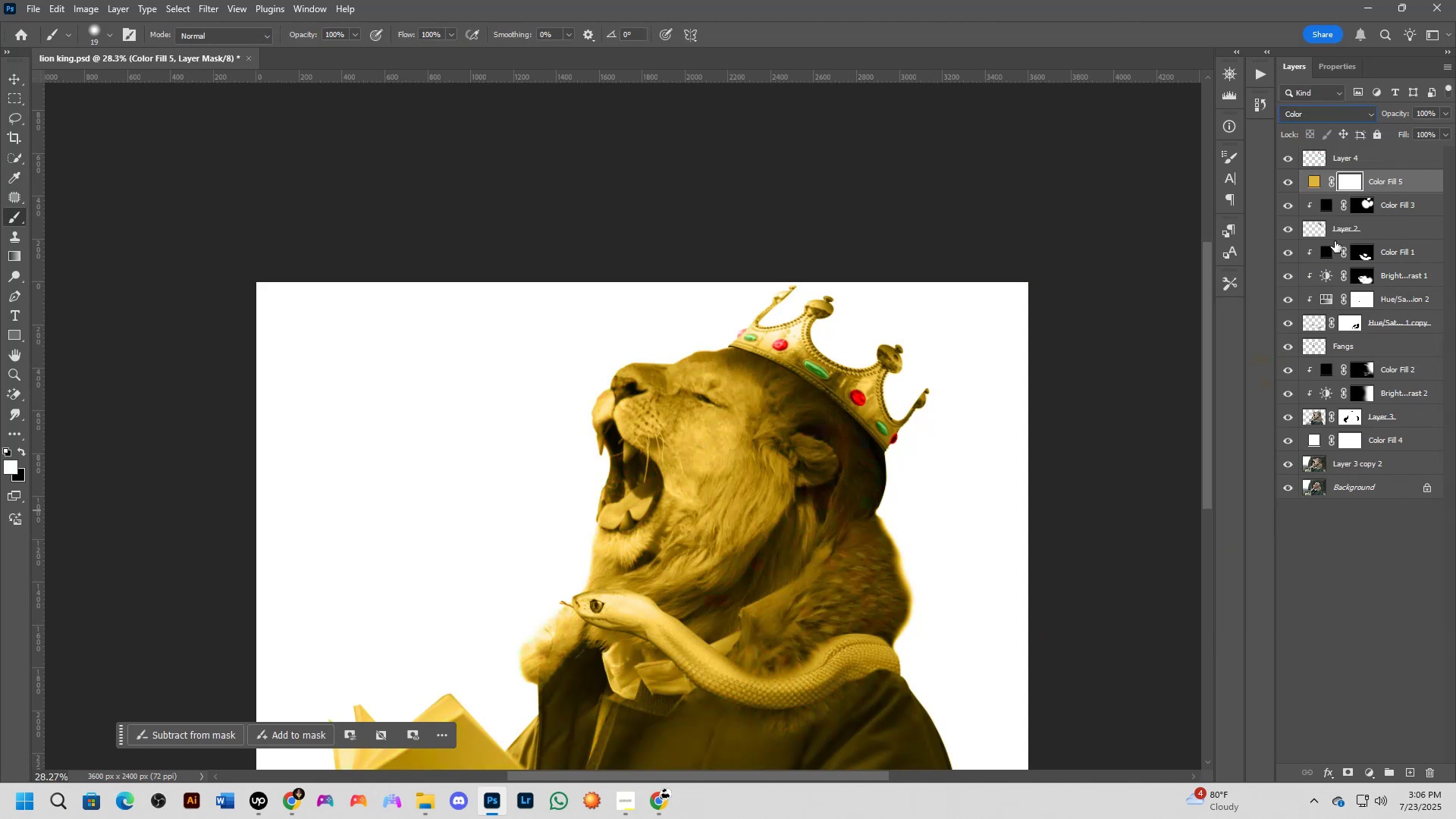 
key(NumpadEnter)
 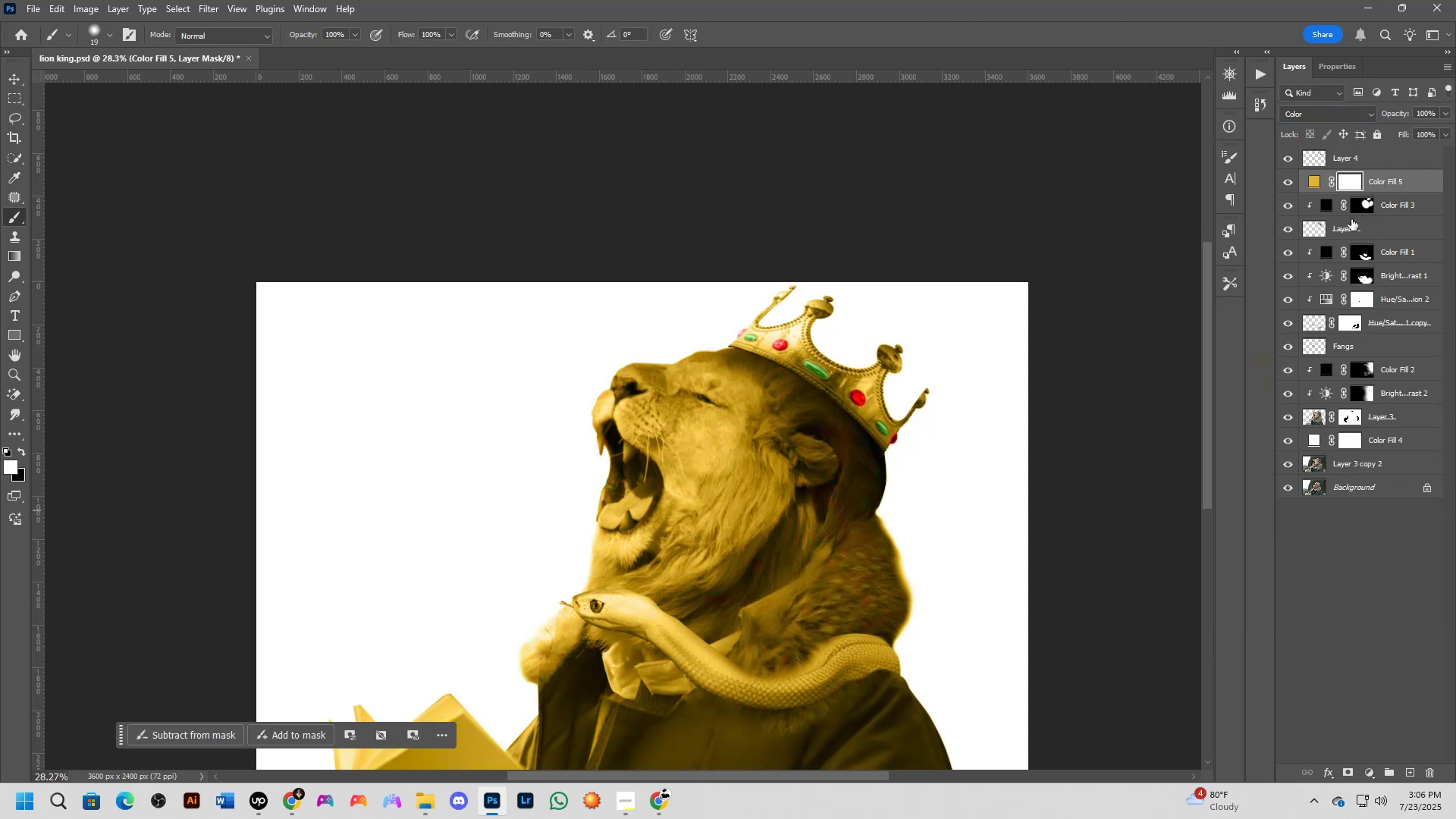 
key(Control+ControlLeft)
 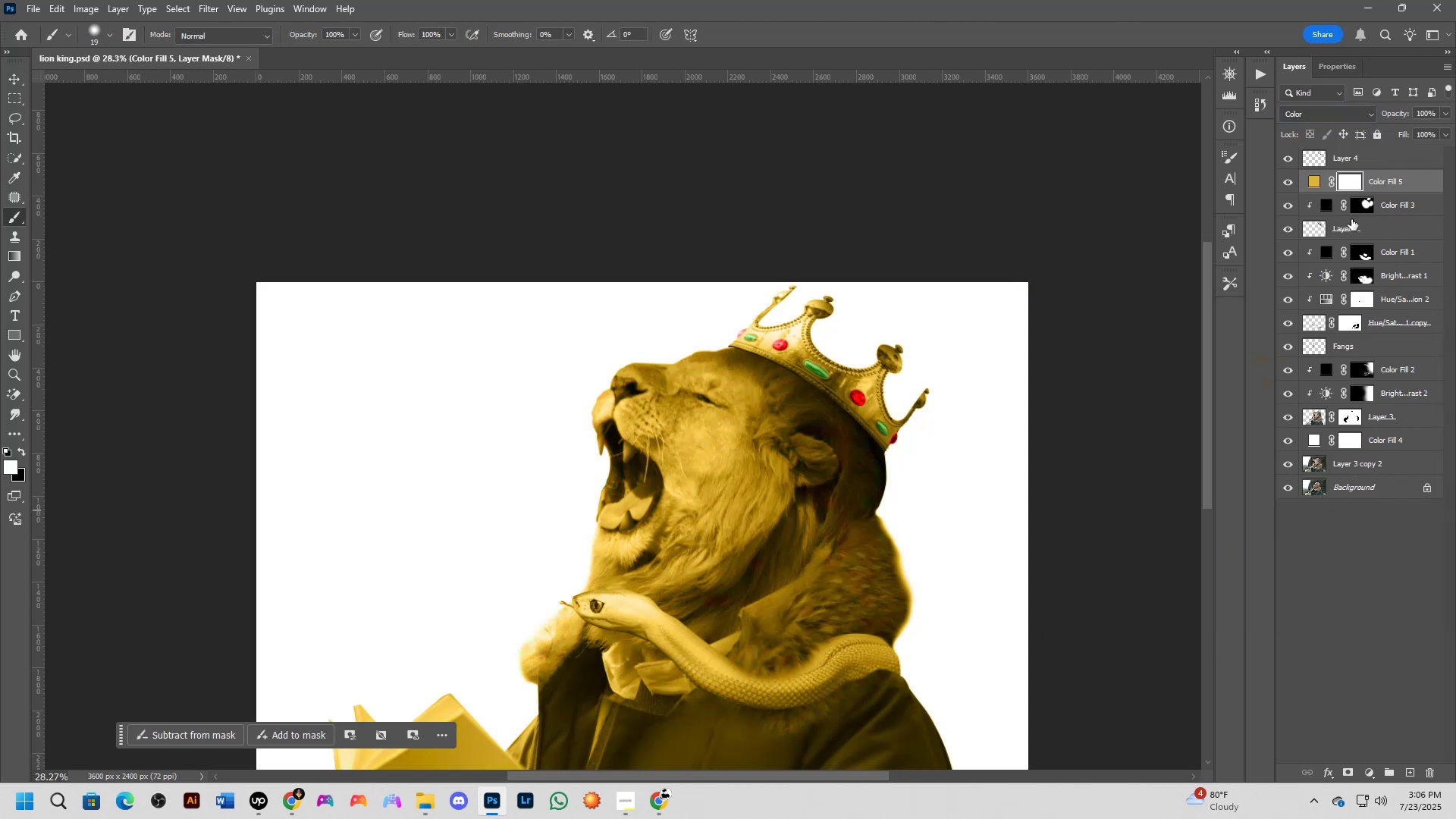 
key(Control+I)
 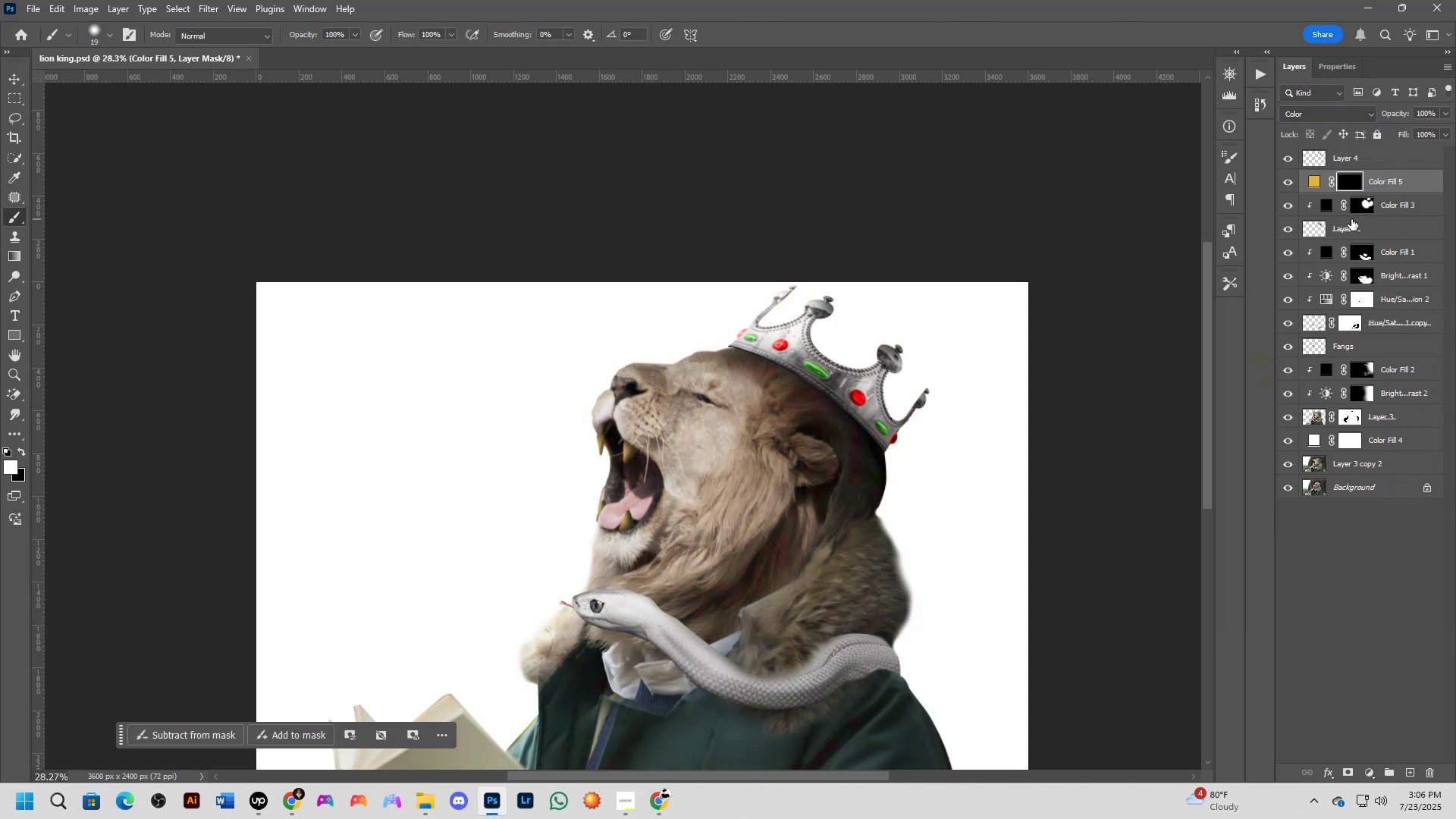 
scroll: coordinate [949, 234], scroll_direction: up, amount: 9.0
 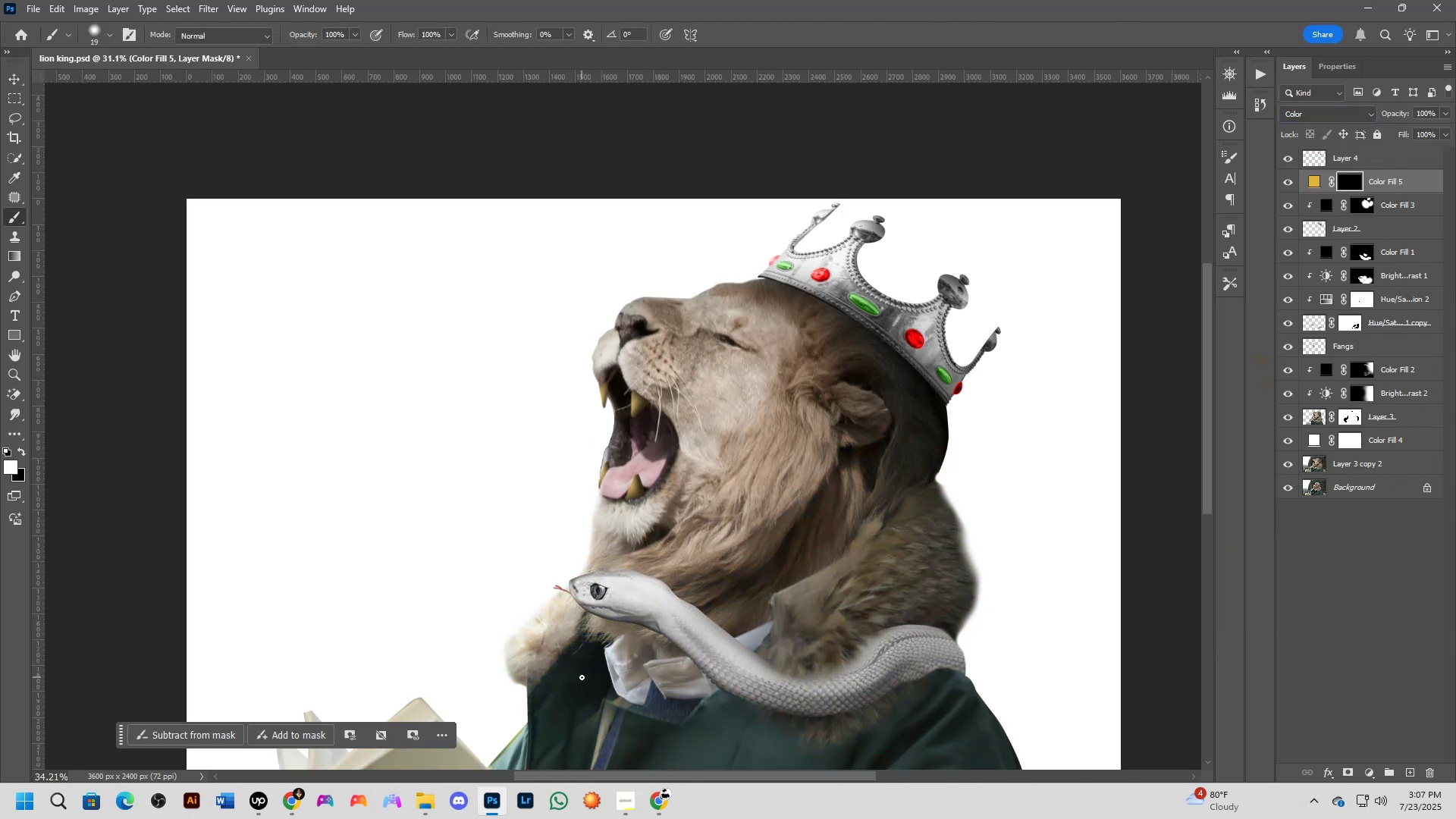 
hold_key(key=Space, duration=0.57)
 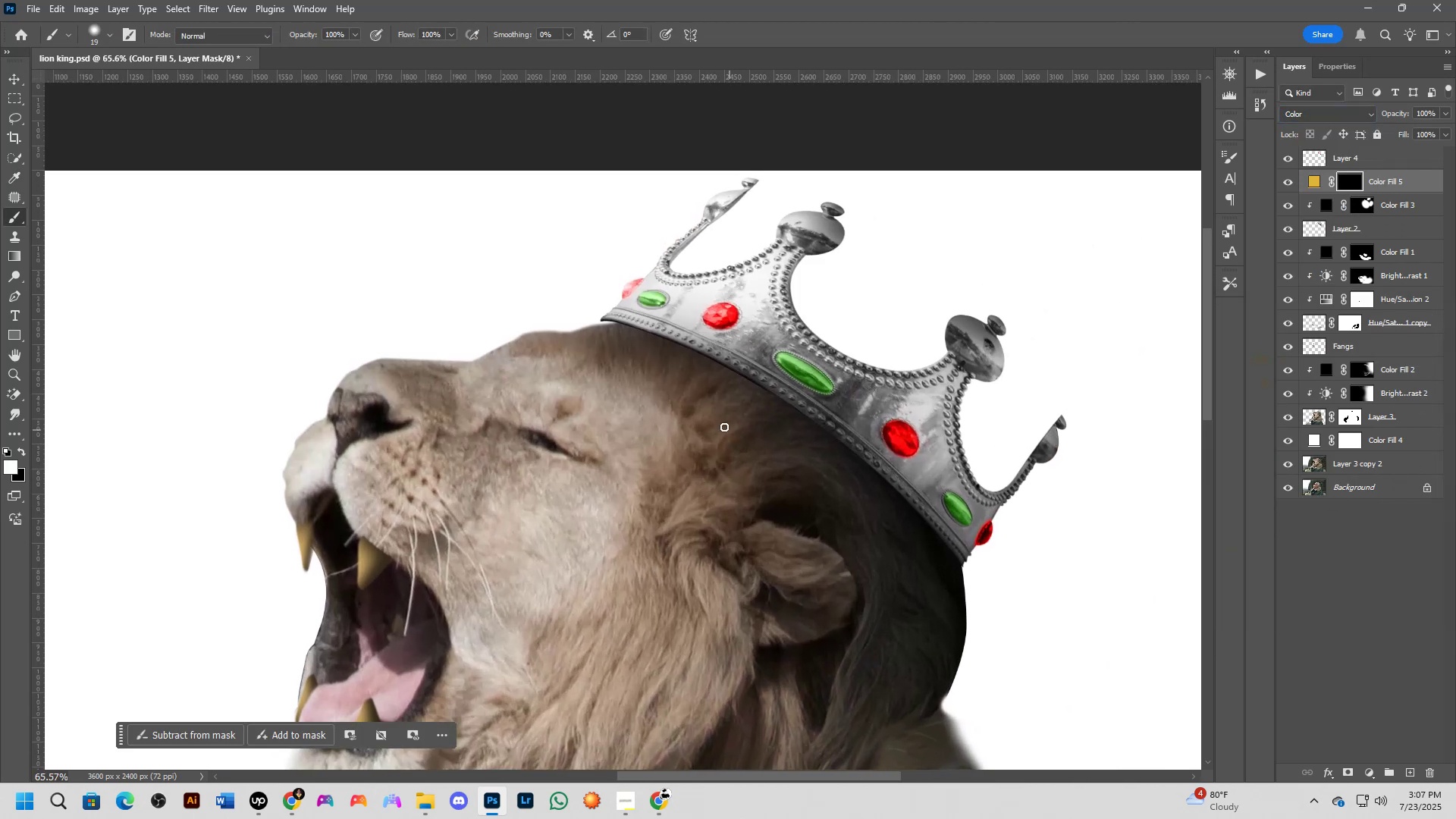 
left_click_drag(start_coordinate=[896, 235], to_coordinate=[743, 445])
 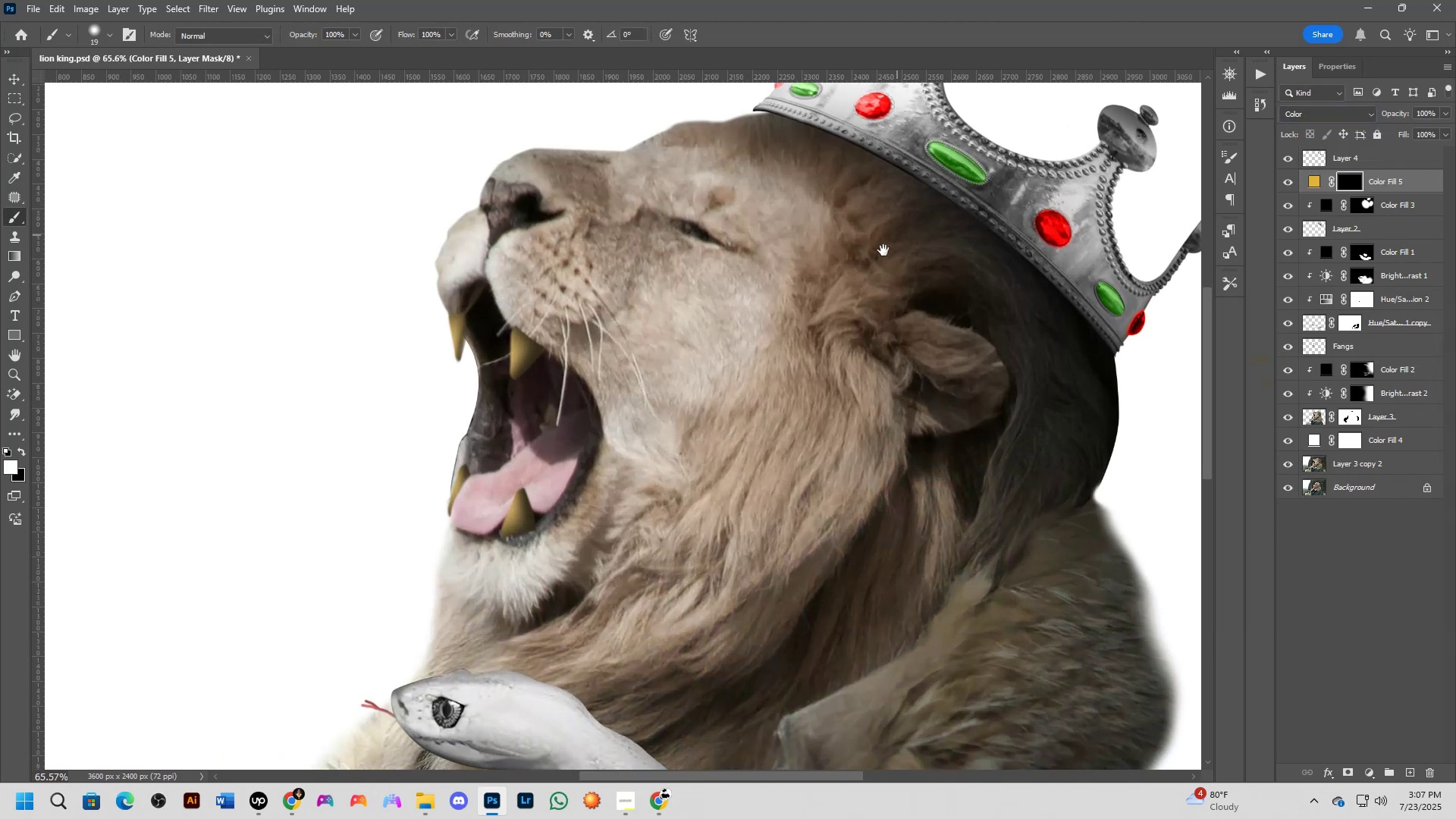 
scroll: coordinate [646, 366], scroll_direction: up, amount: 8.0
 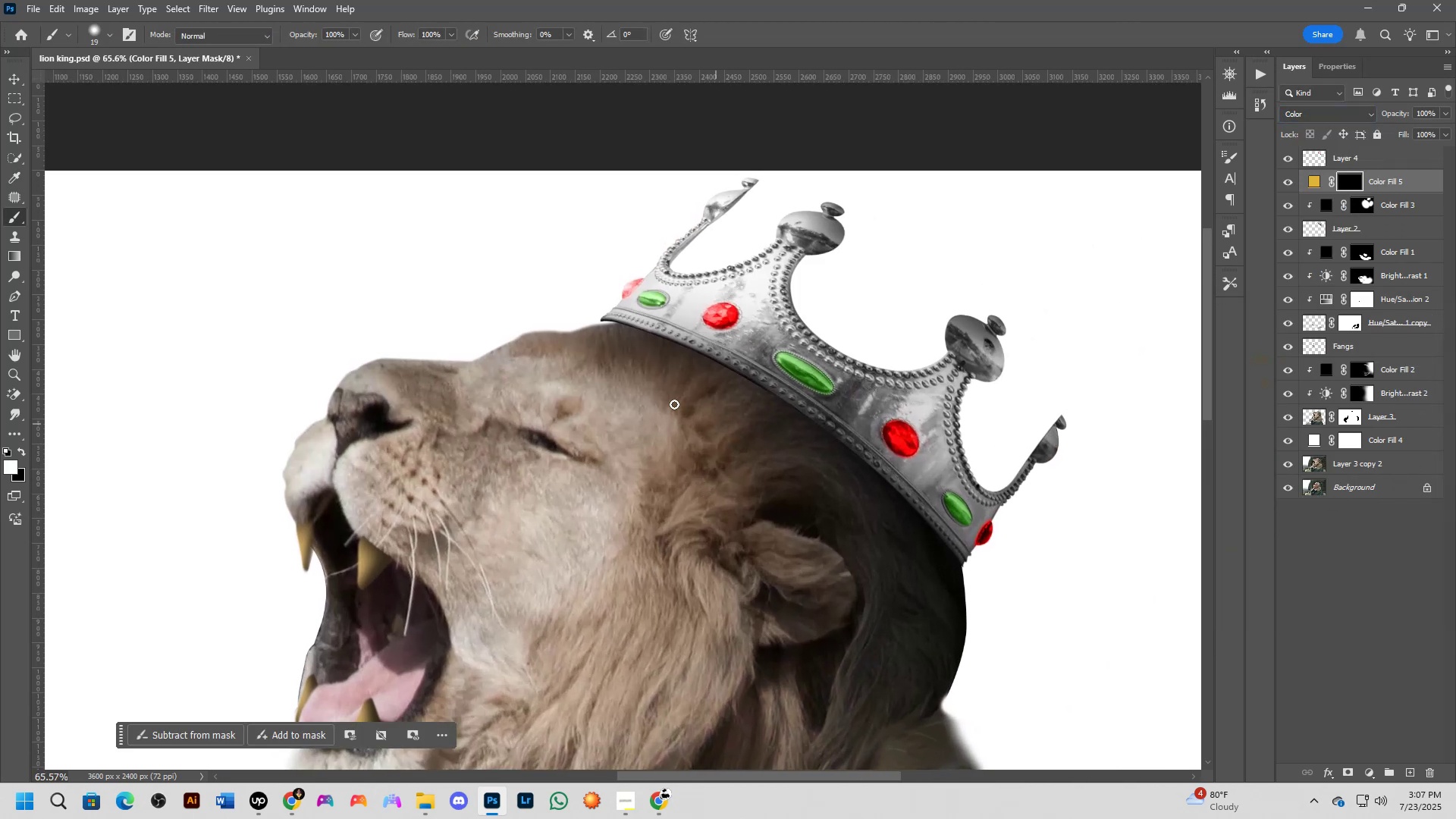 
key(Alt+AltLeft)
 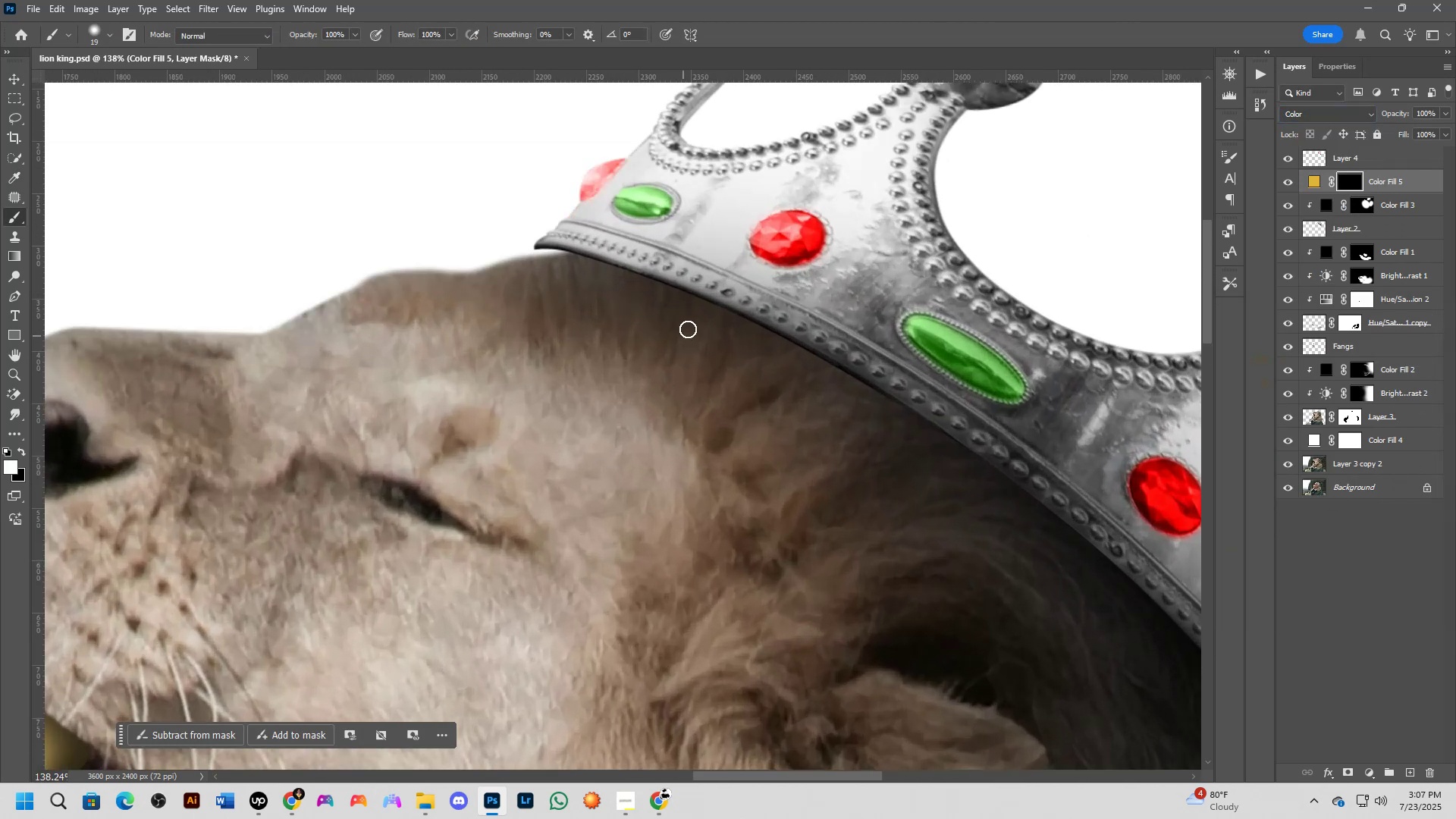 
hold_key(key=Space, duration=0.48)
 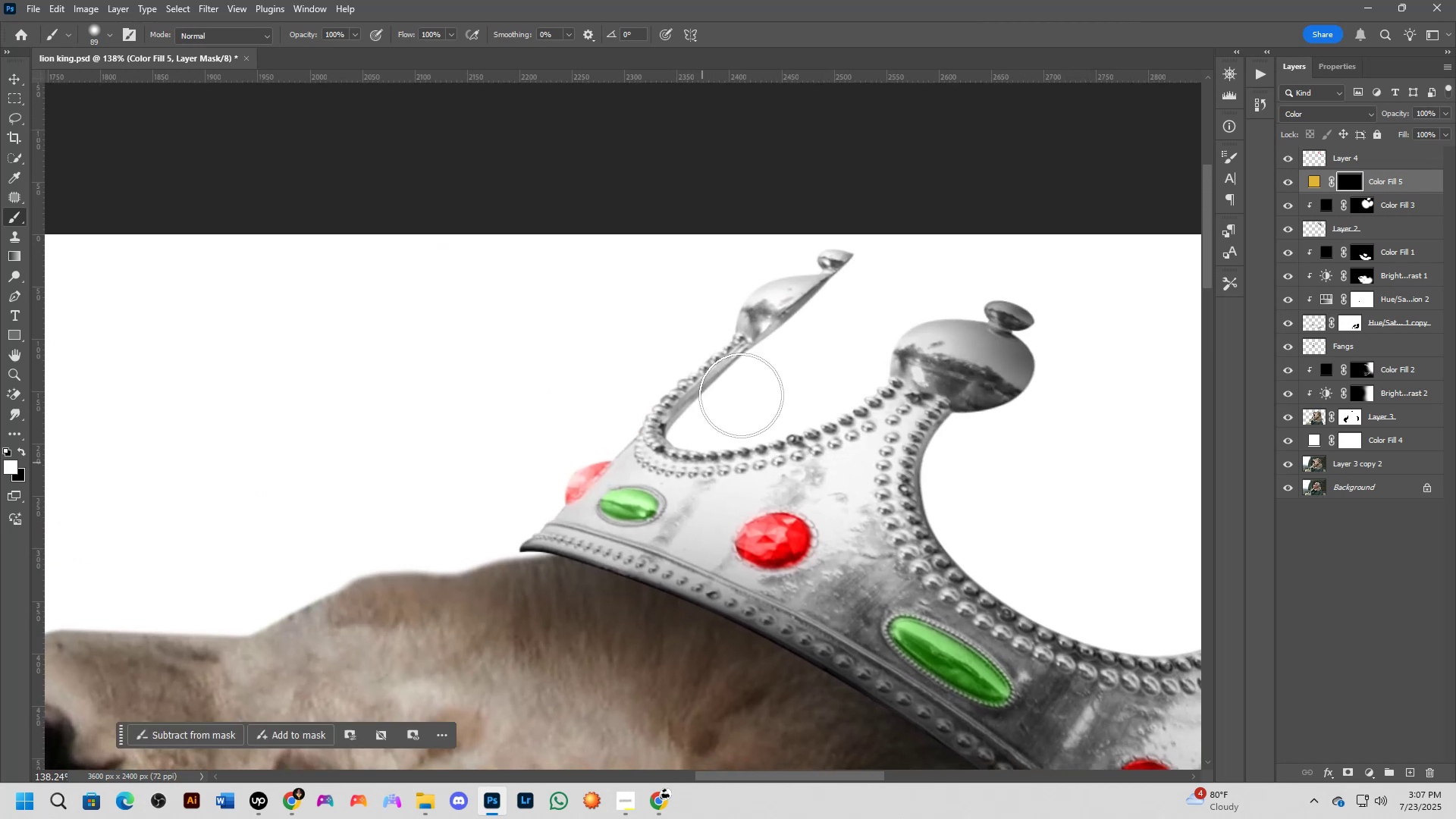 
left_click_drag(start_coordinate=[696, 223], to_coordinate=[682, 526])
 